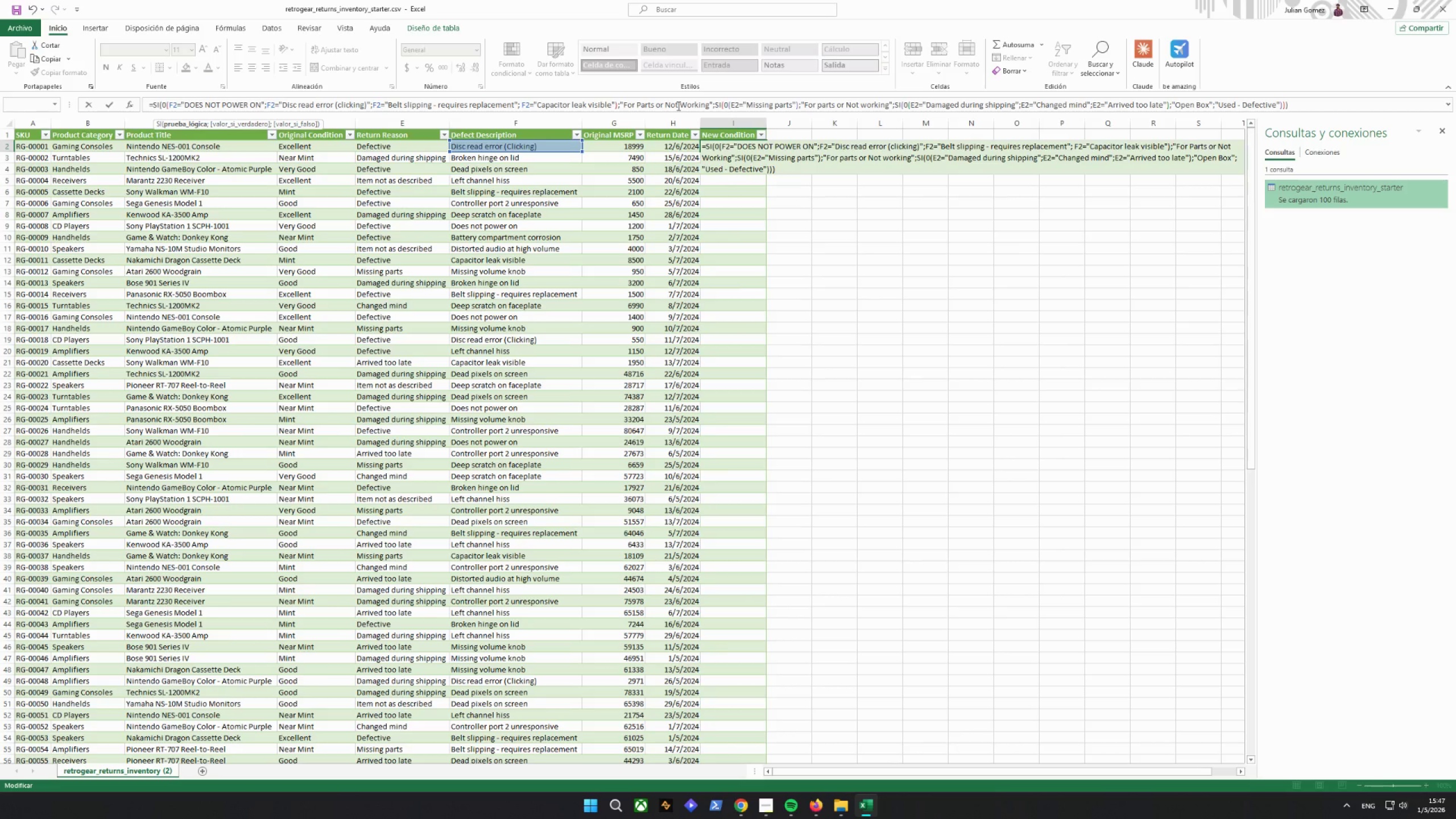 
left_click_drag(start_coordinate=[631, 105], to_coordinate=[702, 103])
 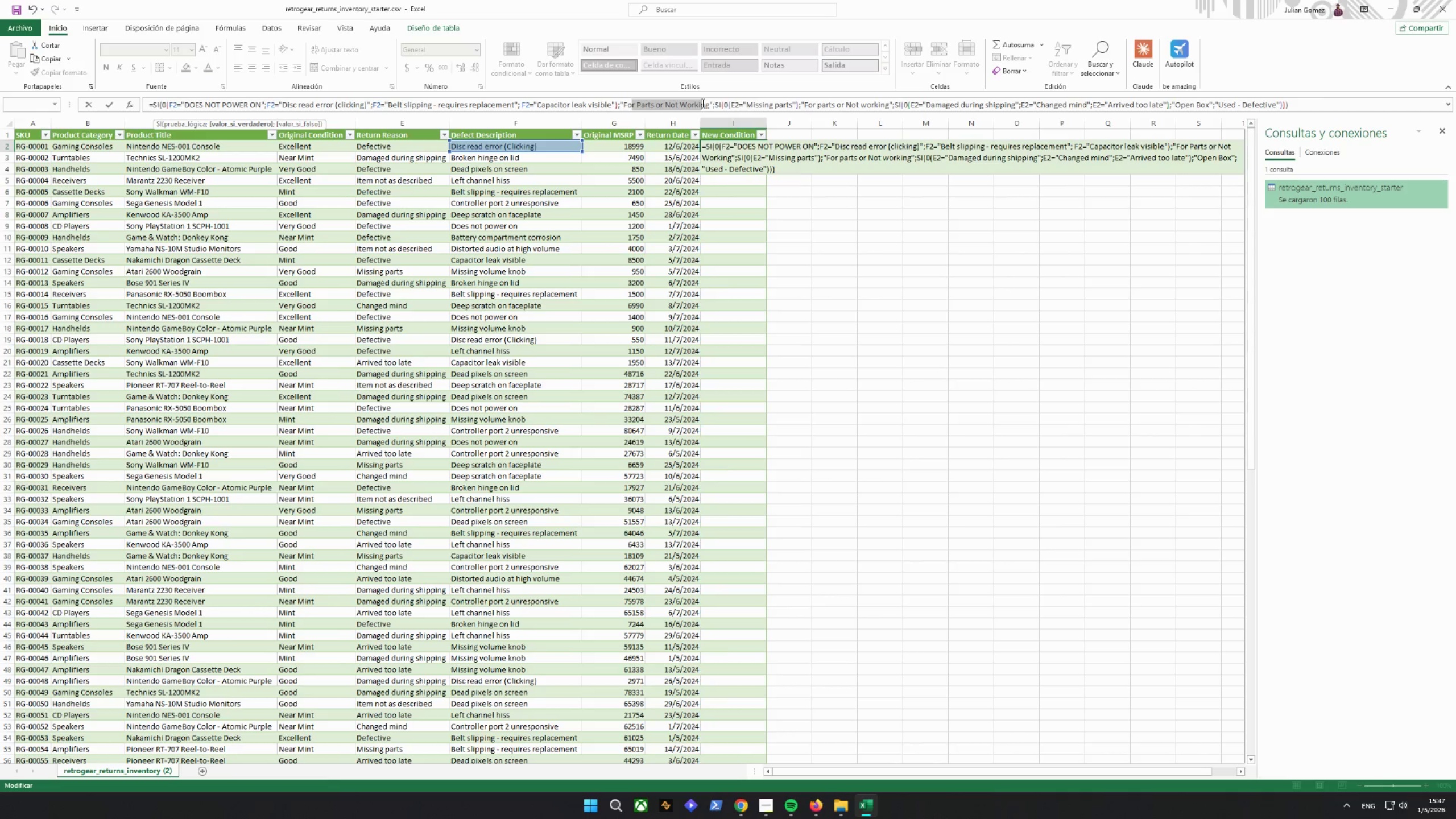 
left_click([702, 103])
 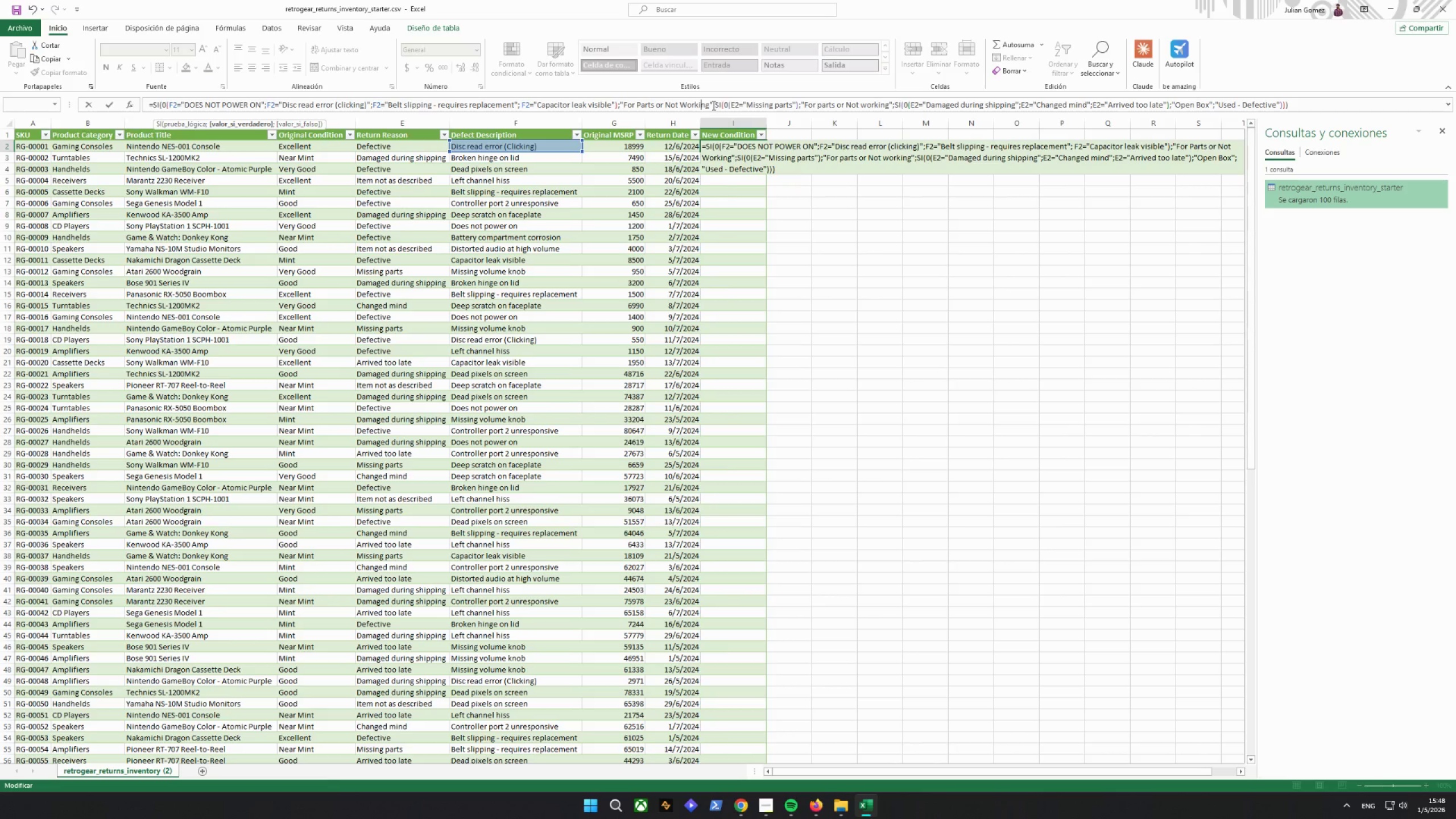 
wait(12.83)
 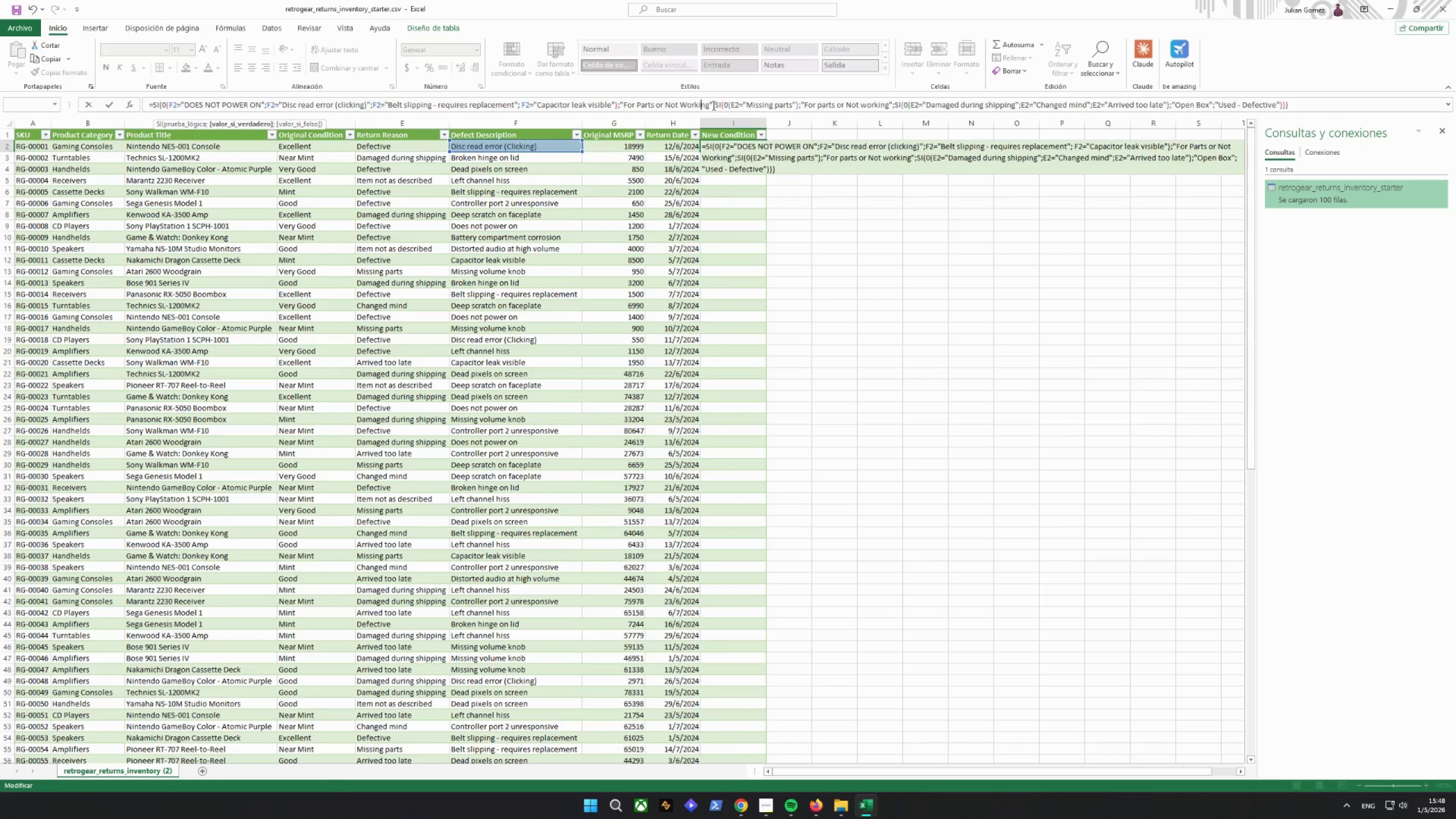 
left_click_drag(start_coordinate=[713, 108], to_coordinate=[1334, 125])
 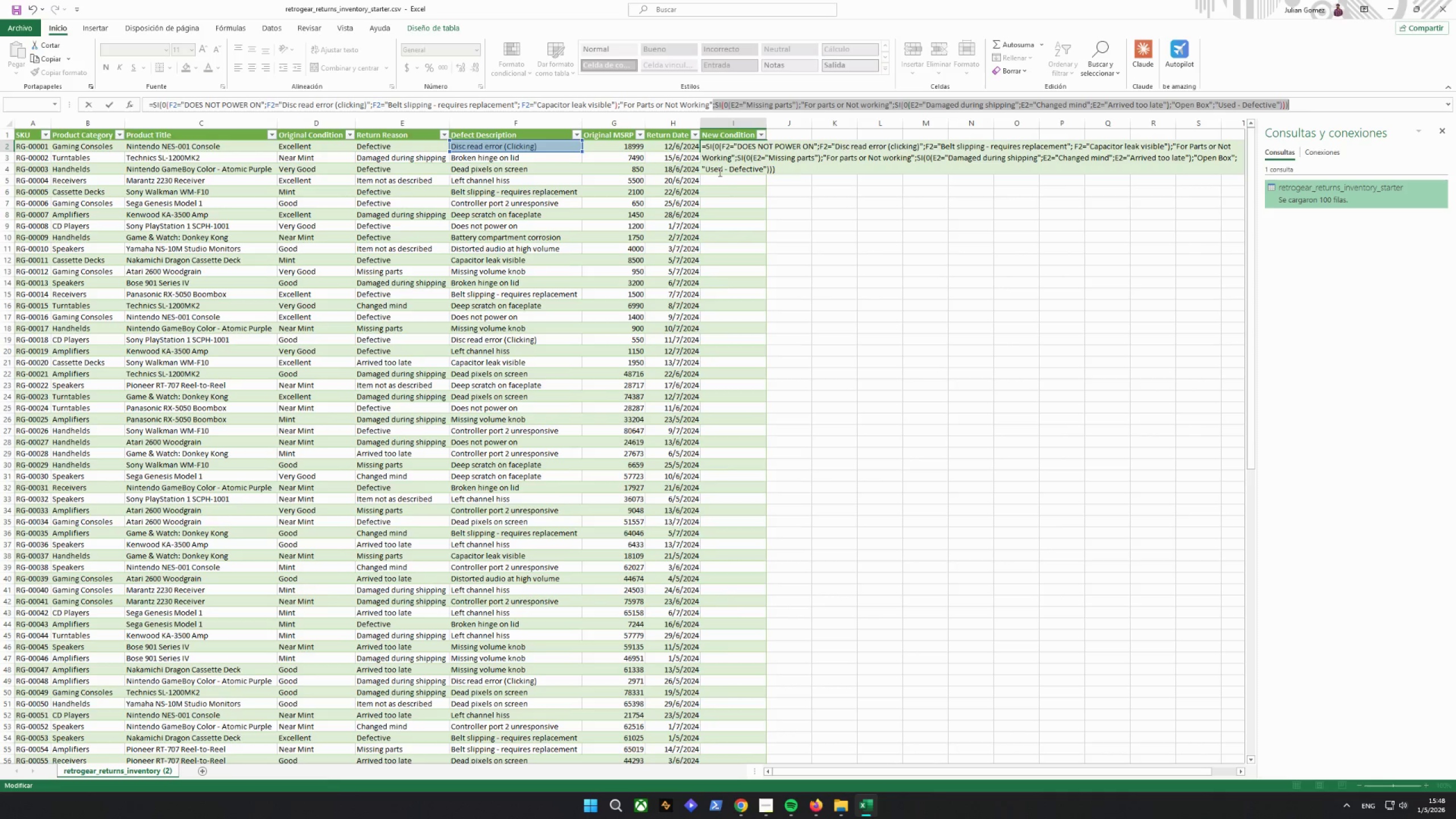 
wait(33.17)
 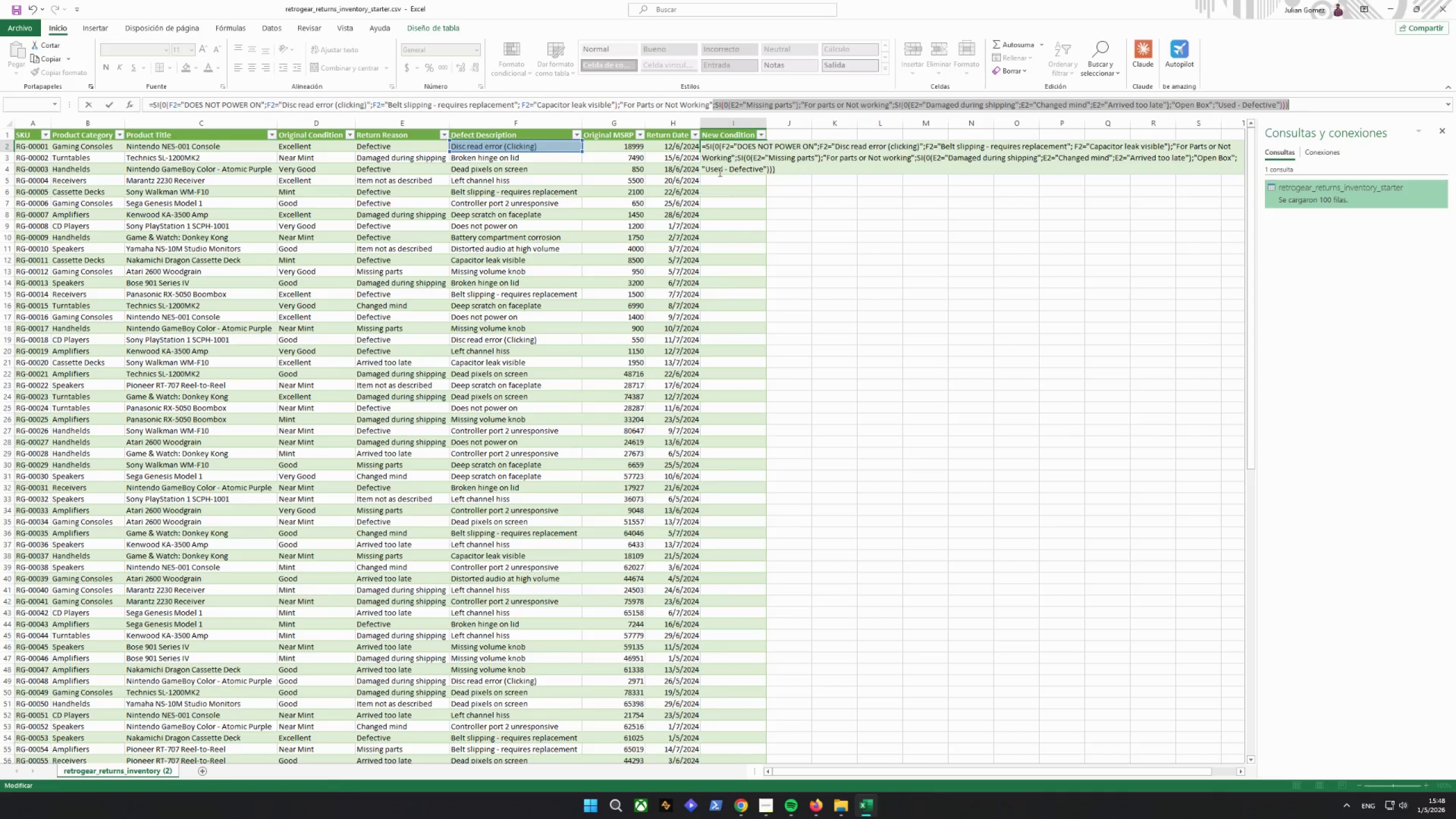 
left_click([896, 106])
 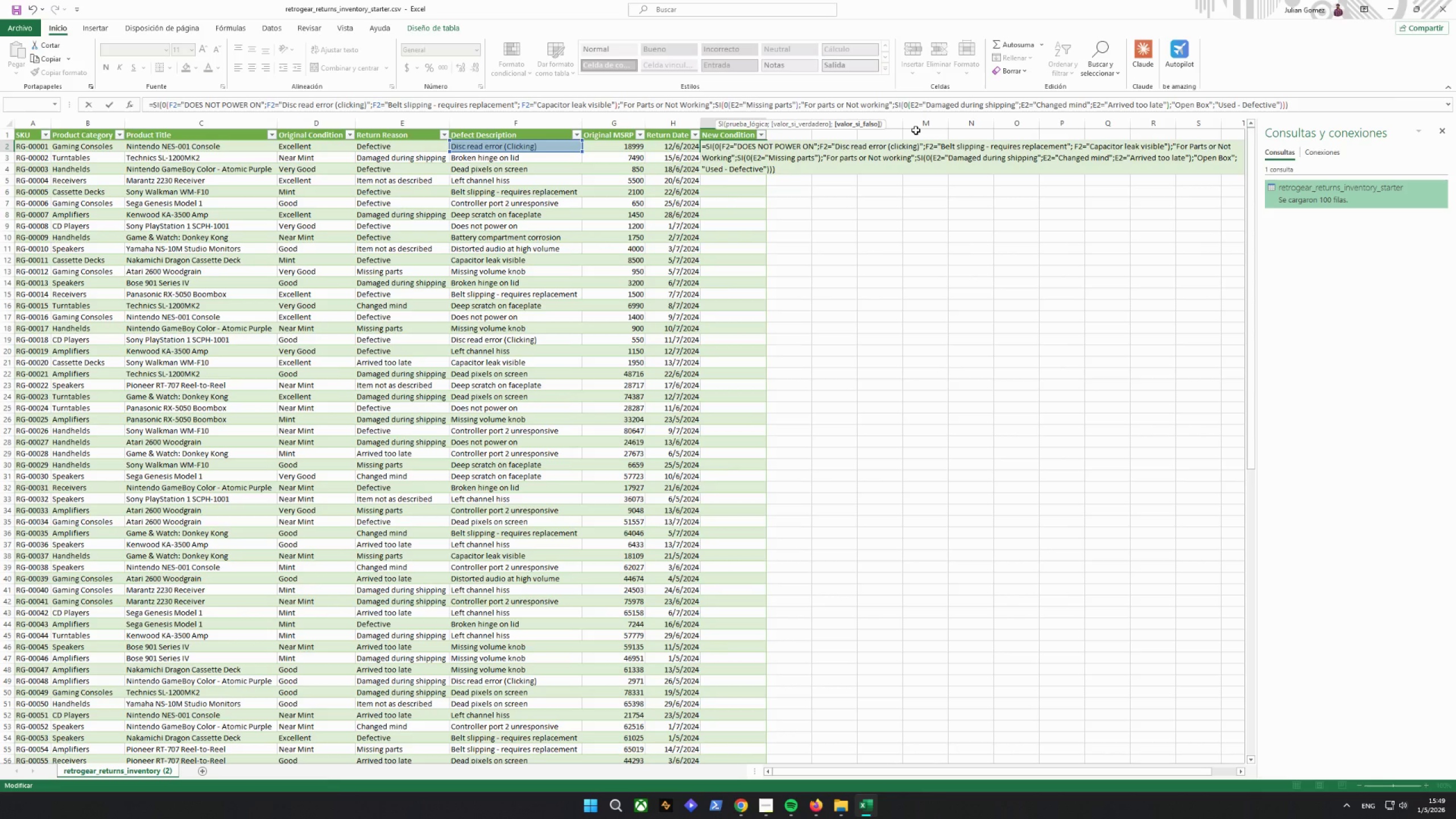 
wait(32.36)
 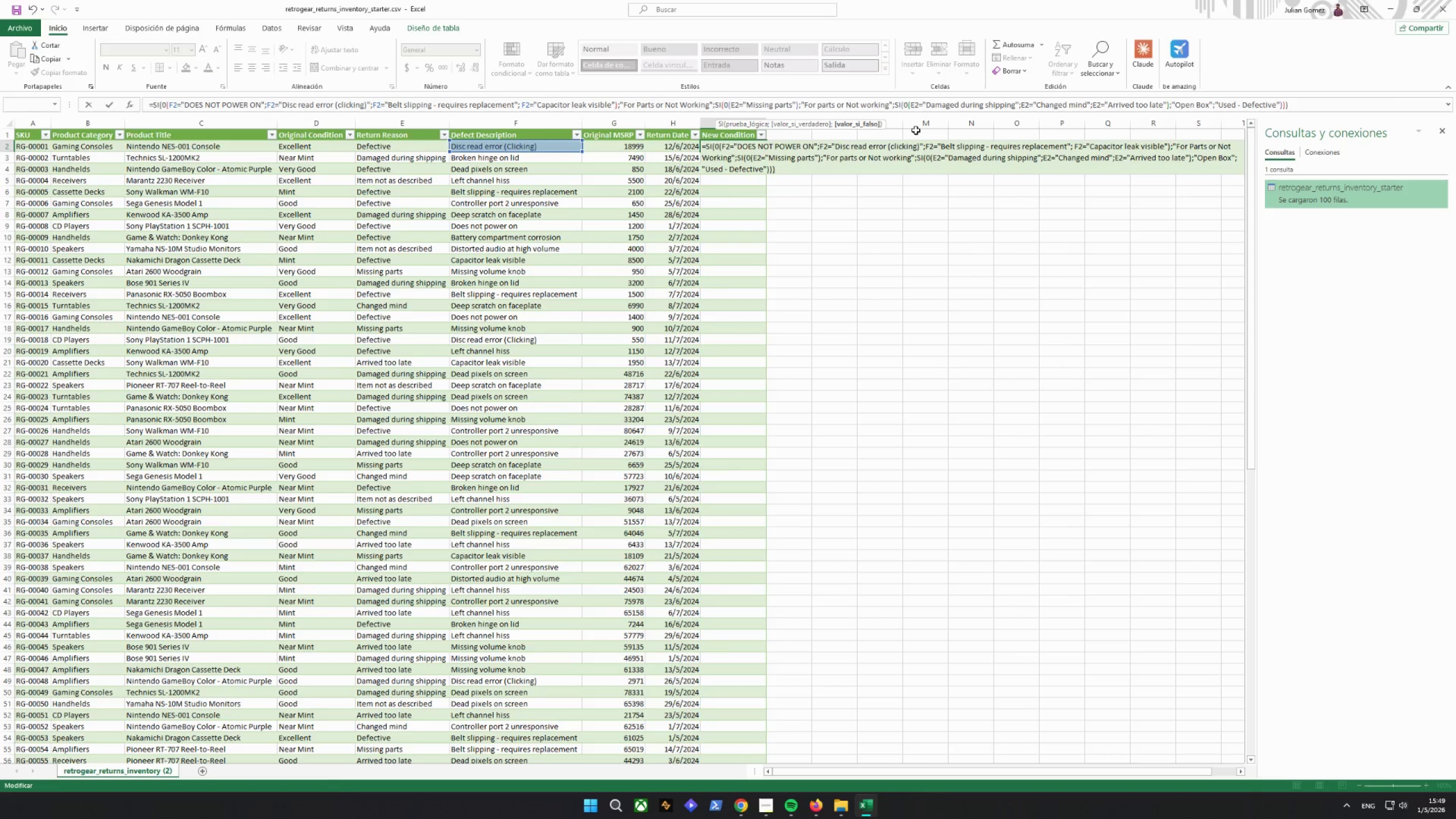 
key(Space)
 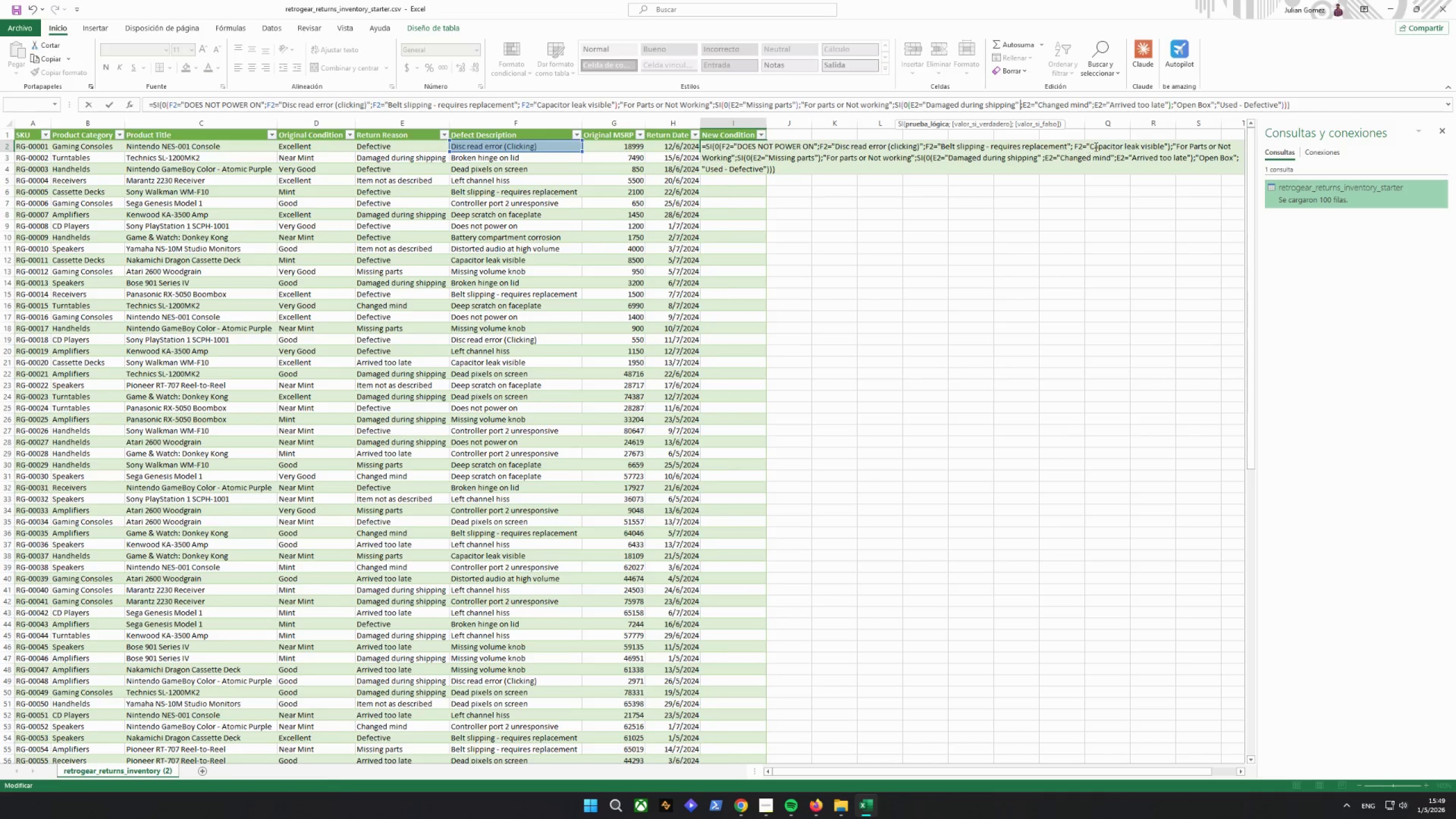 
left_click([1065, 107])
 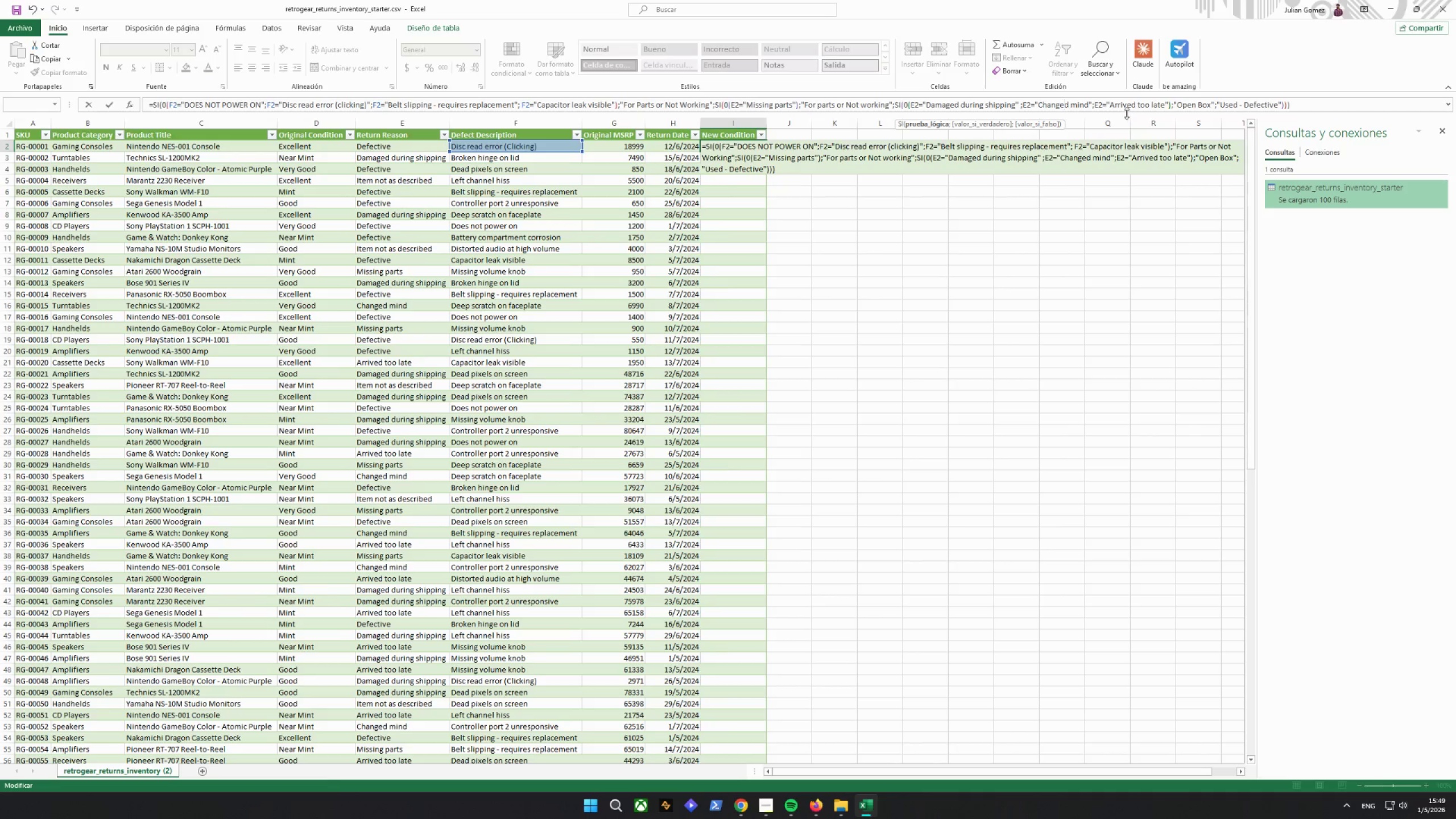 
left_click([1091, 104])
 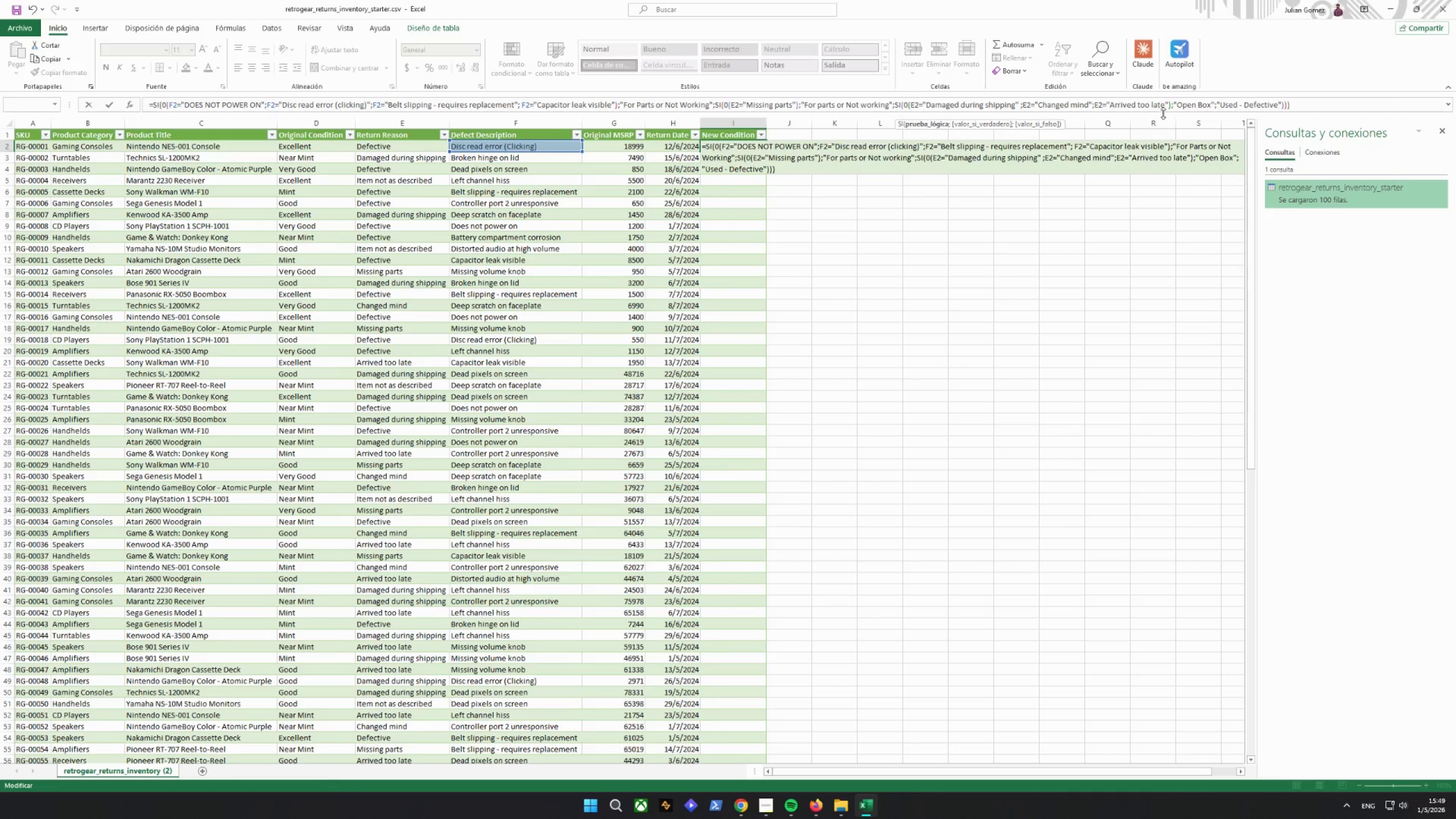 
wait(11.2)
 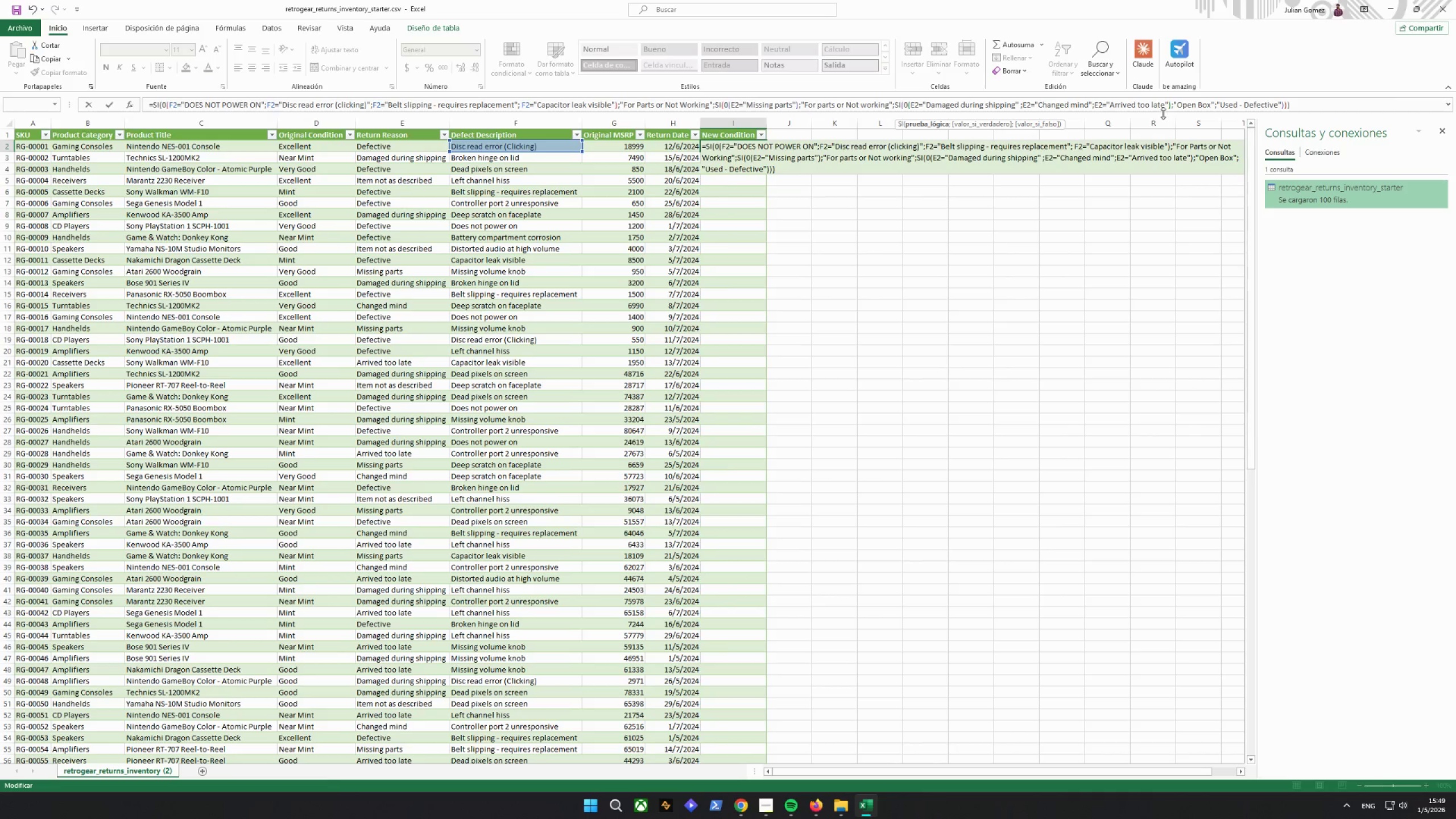 
left_click([1171, 108])
 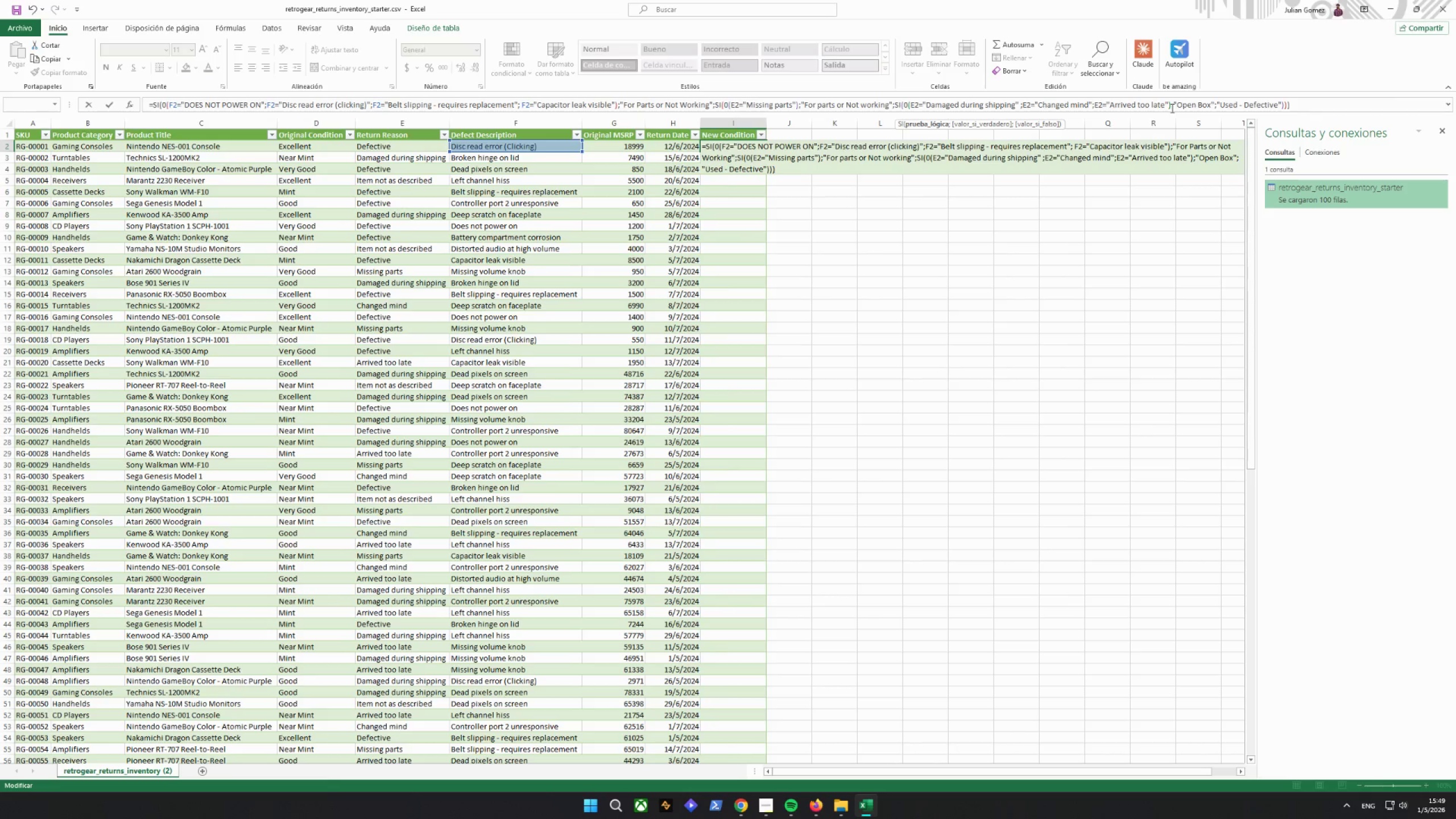 
key(Space)
 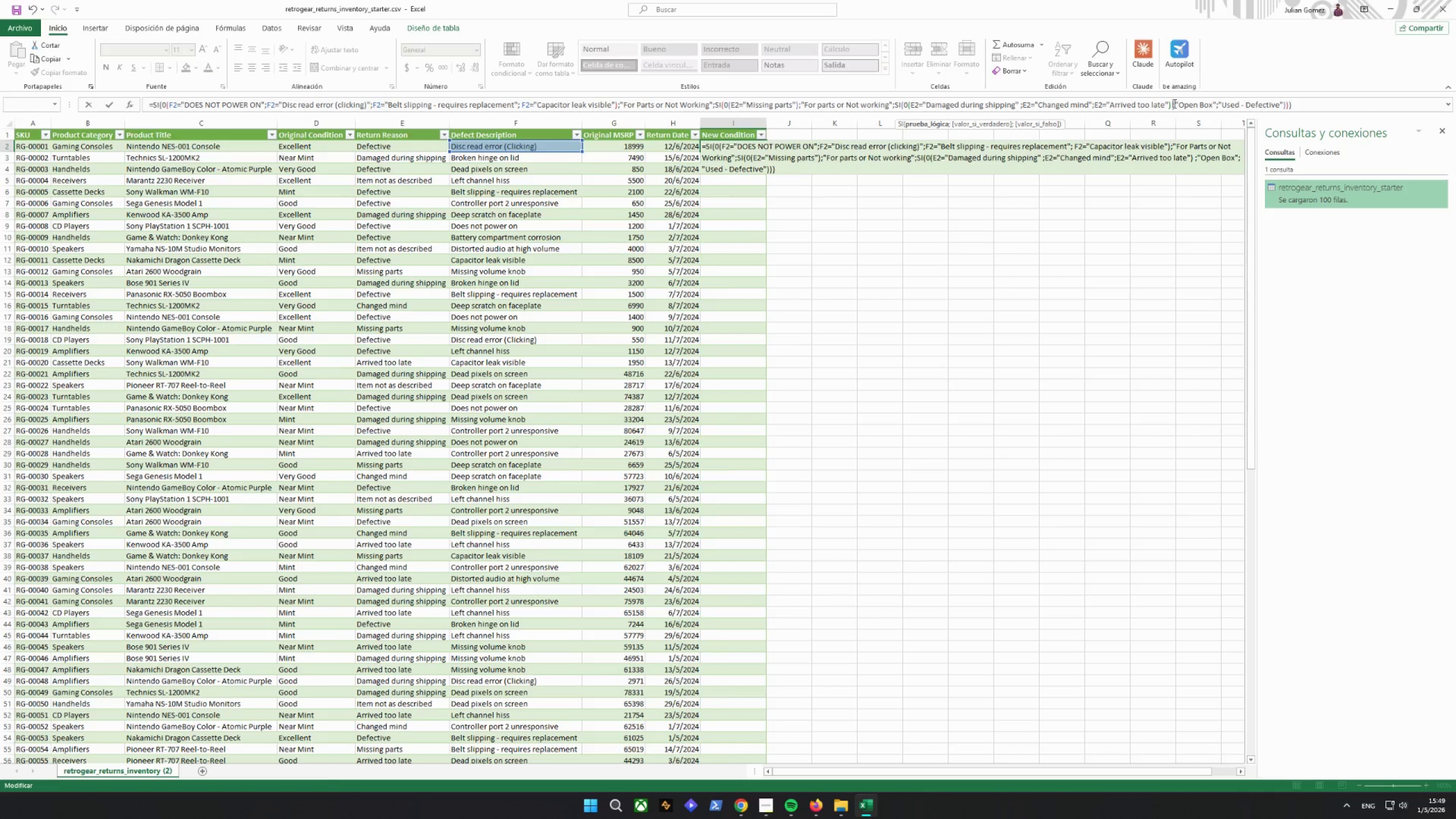 
left_click([1173, 104])
 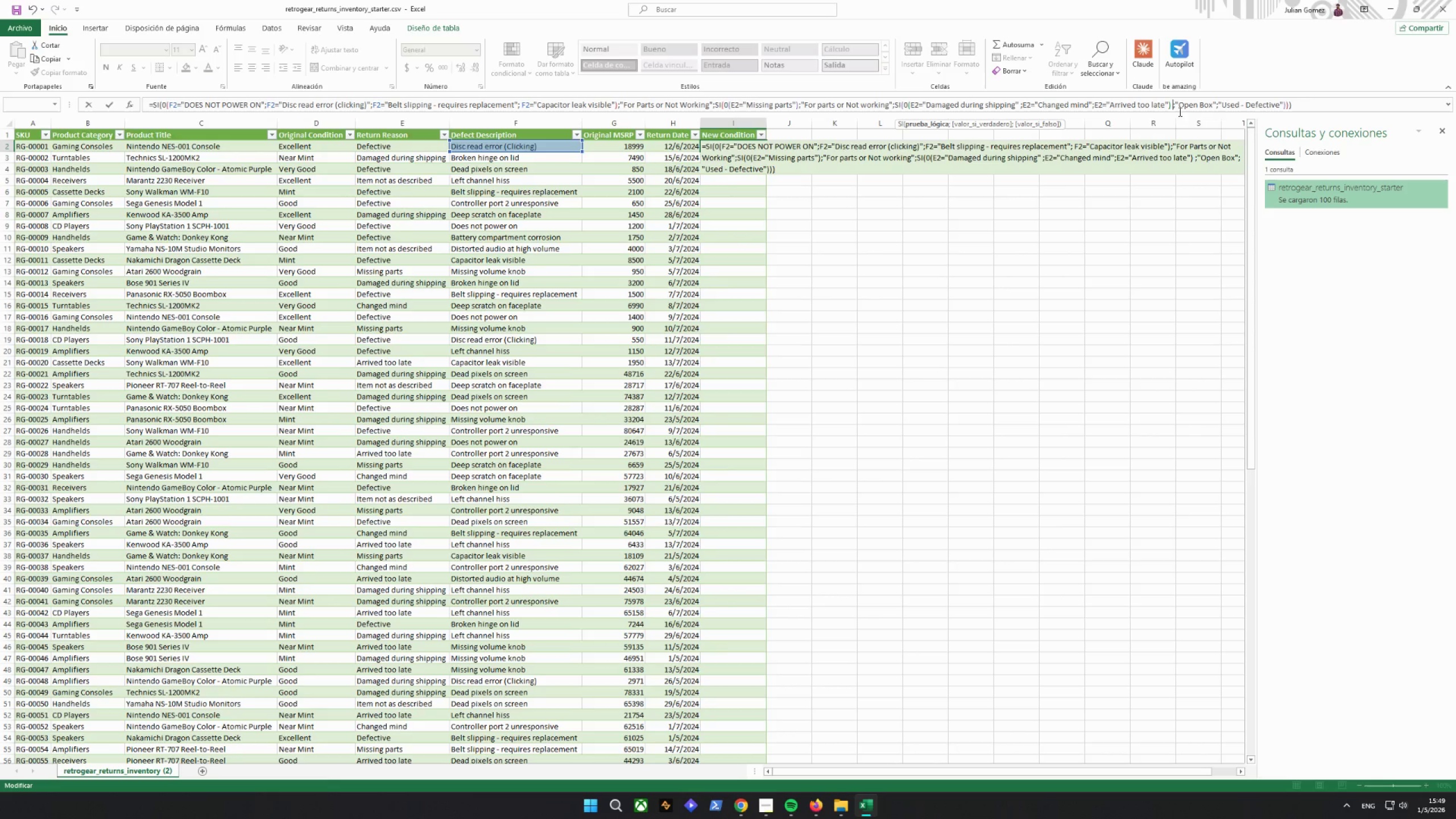 
key(Space)
 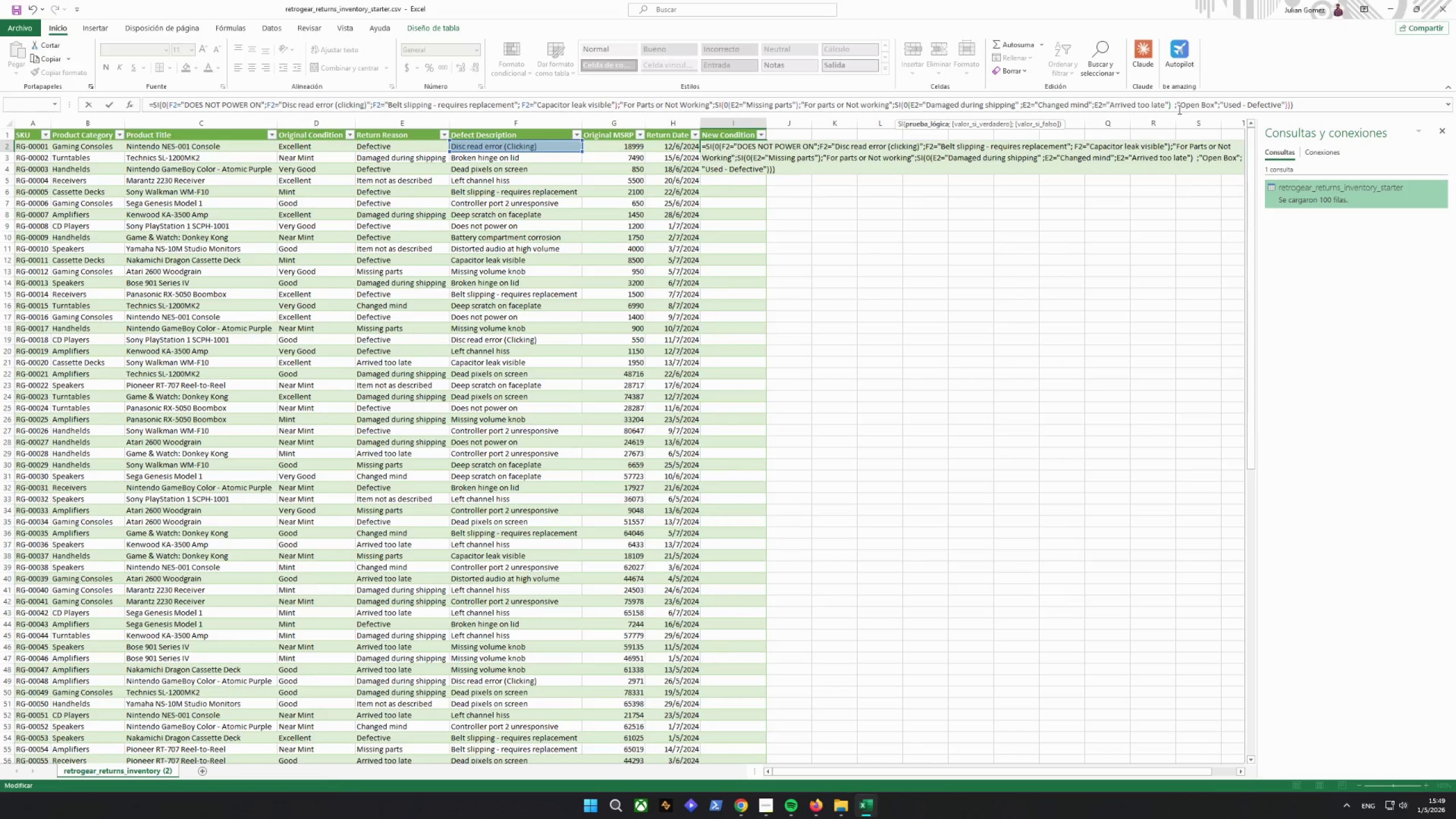 
key(Backspace)
 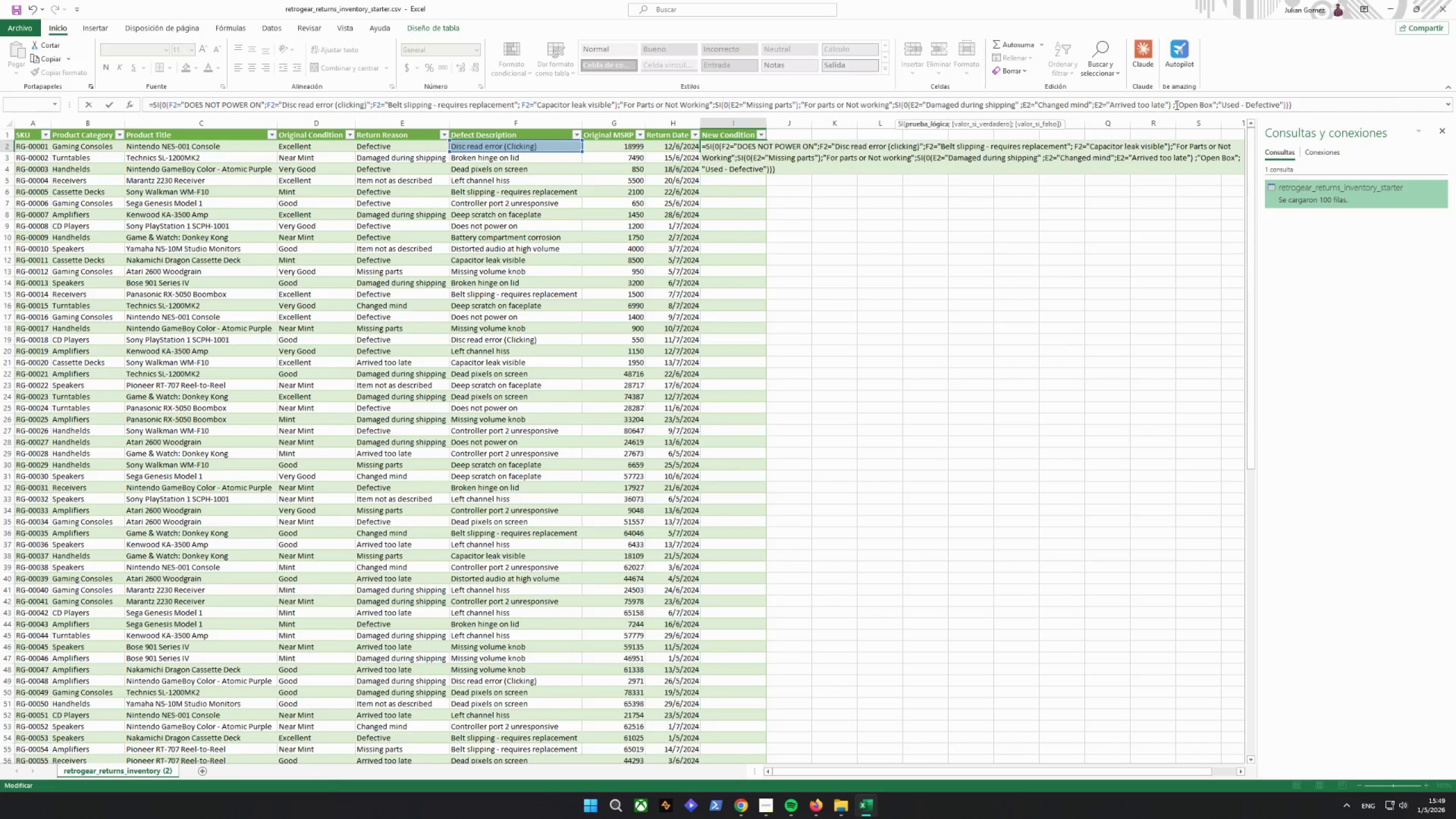 
left_click([1177, 106])
 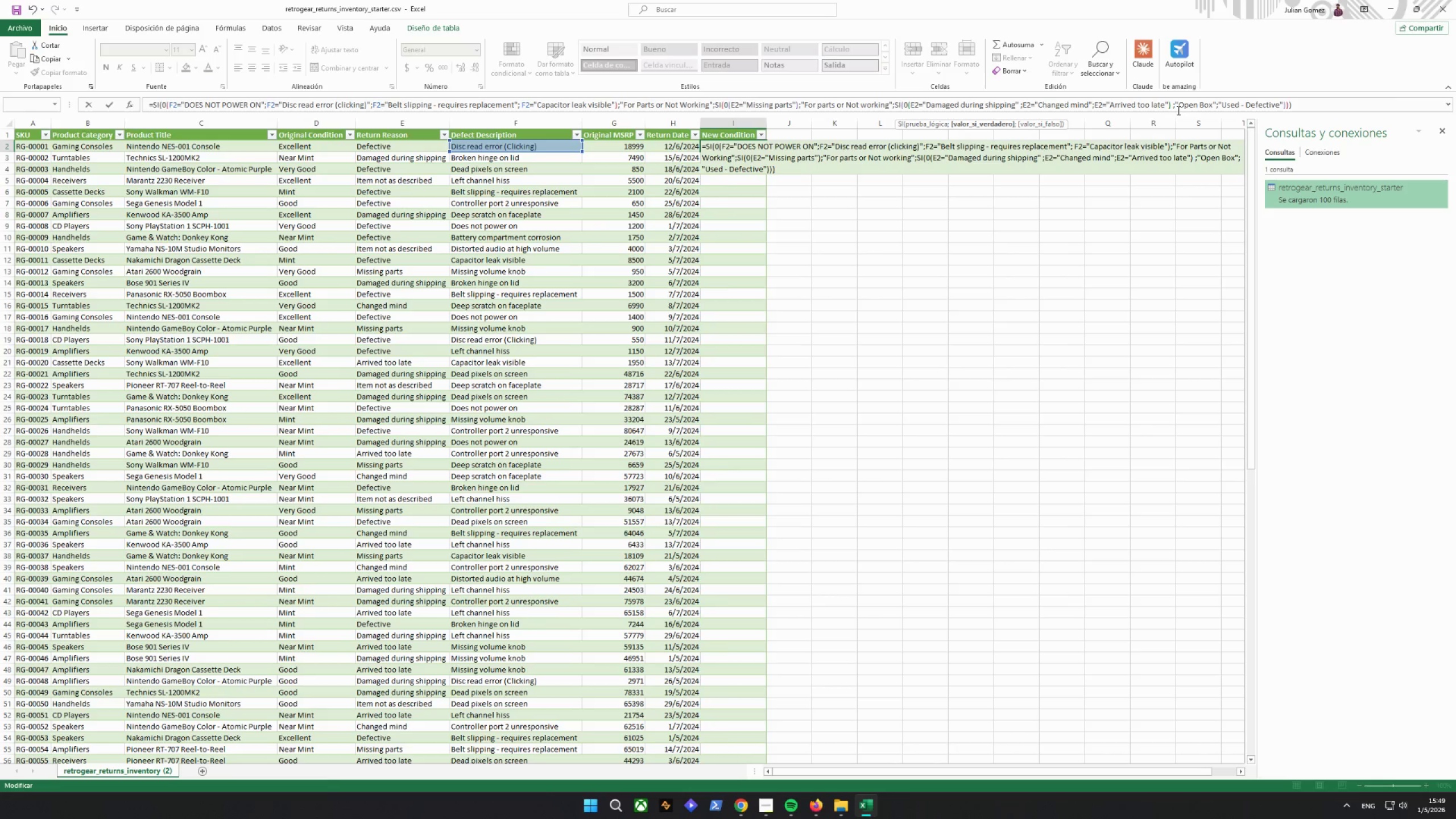 
left_click([1175, 106])
 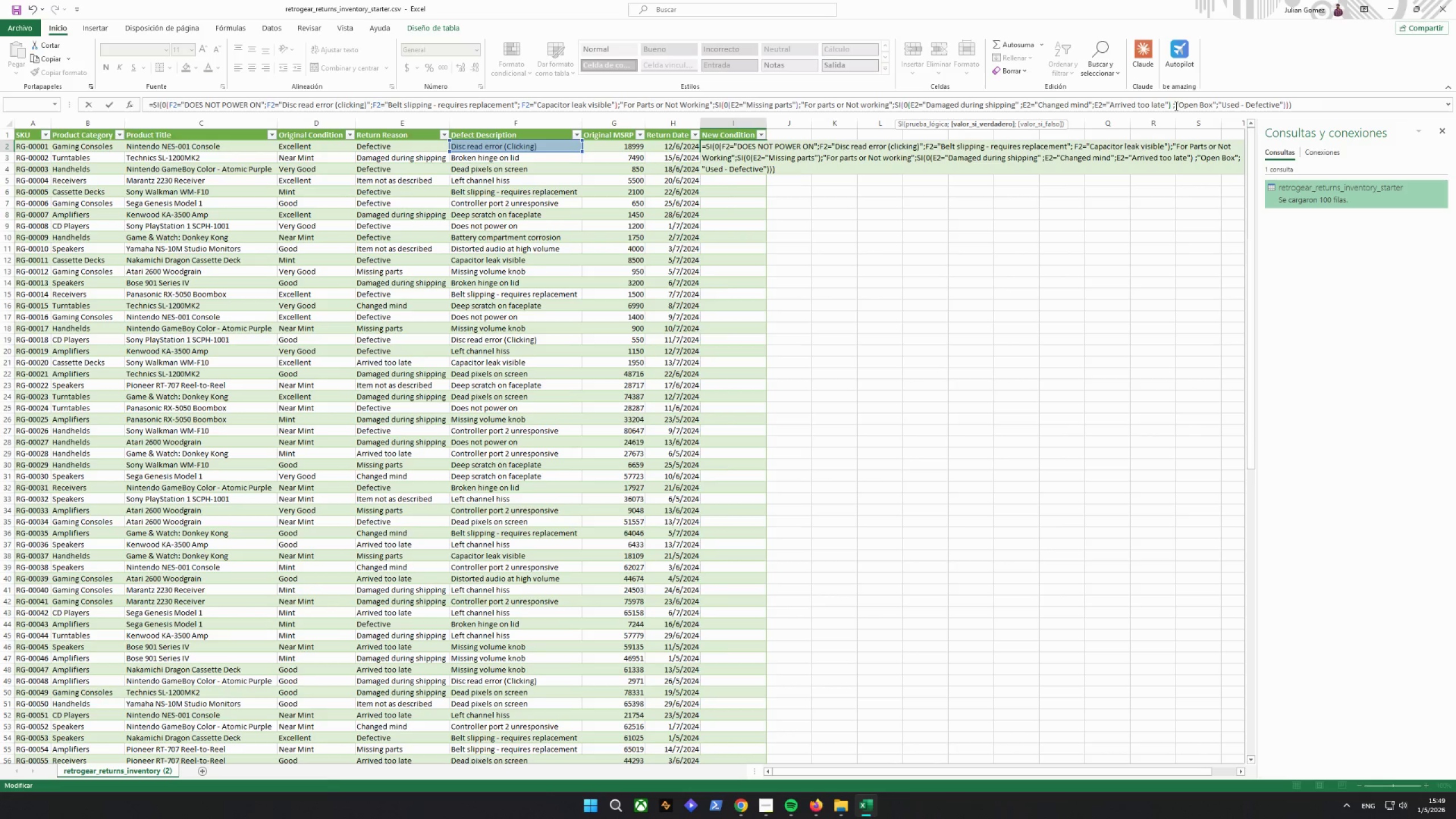 
key(Space)
 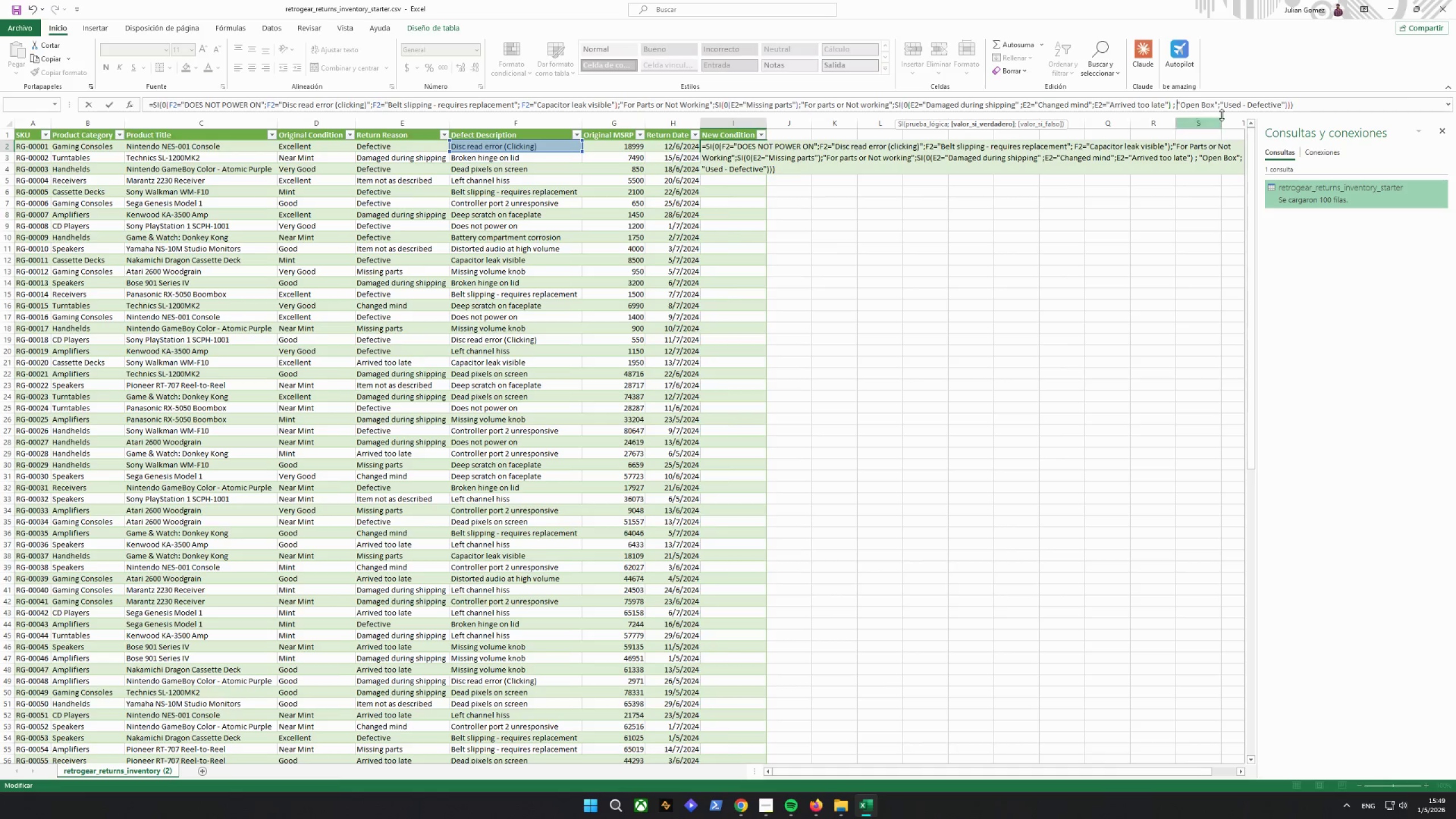 
left_click([1218, 102])
 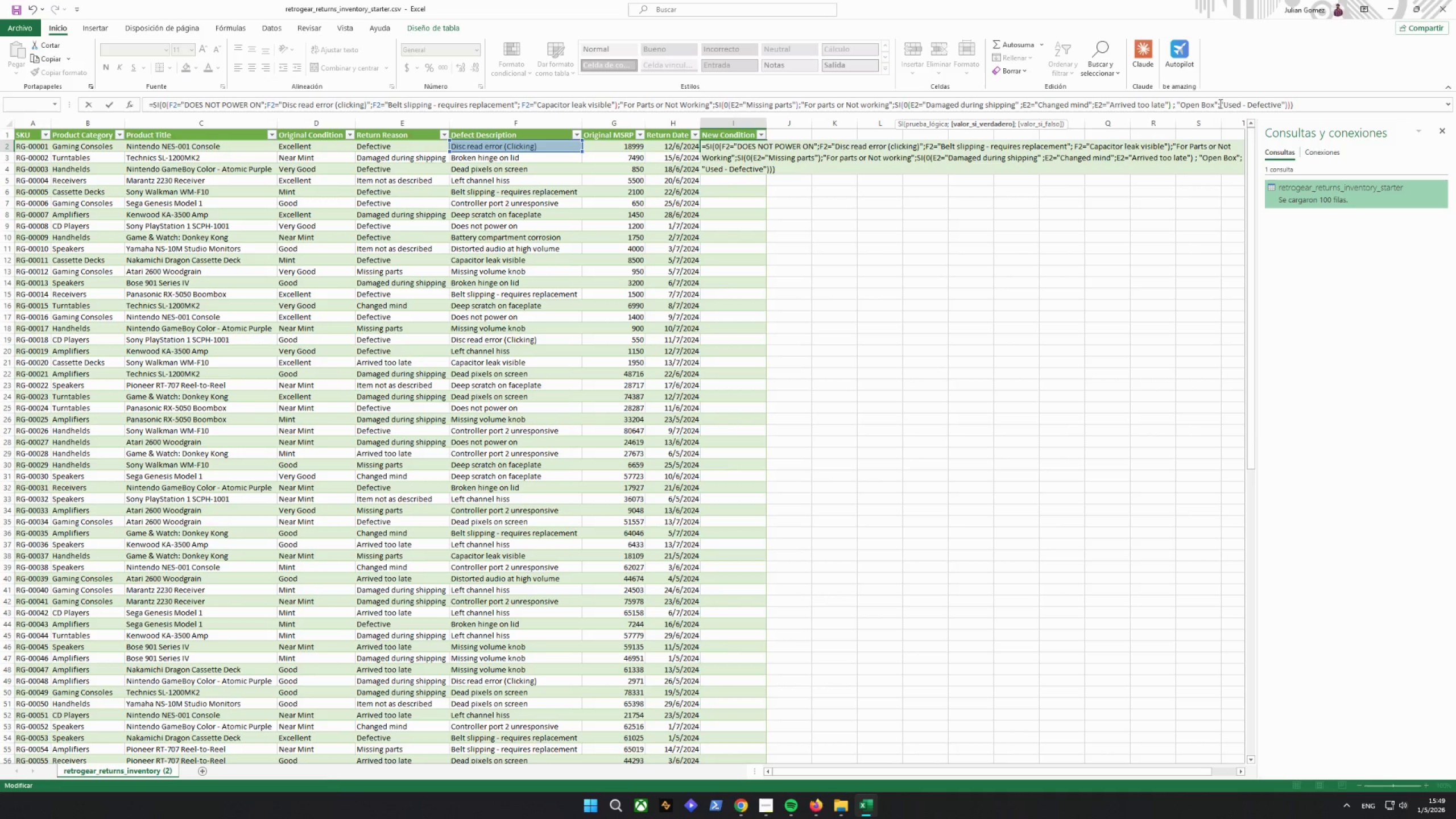 
key(Space)
 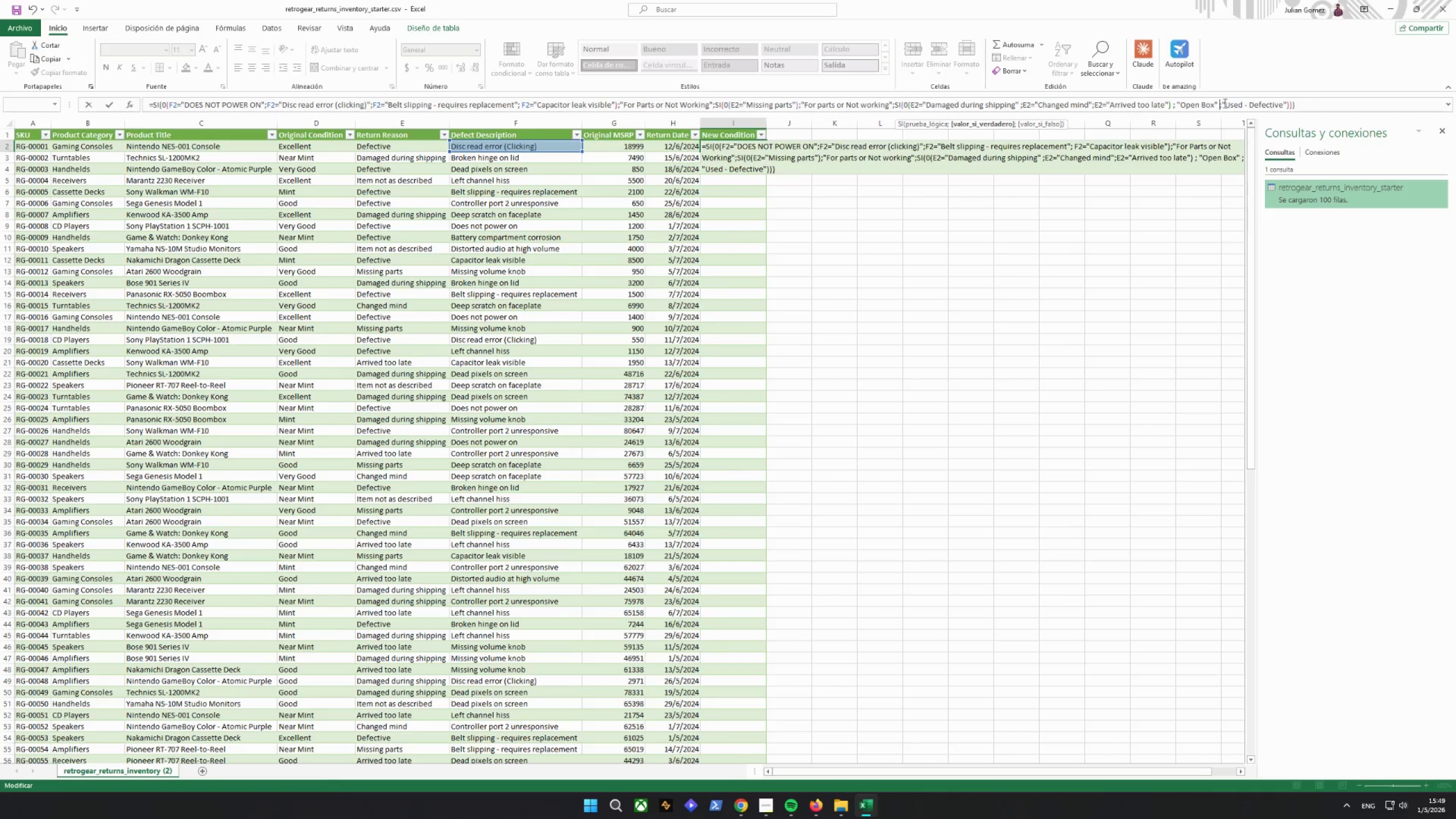 
left_click([1223, 103])
 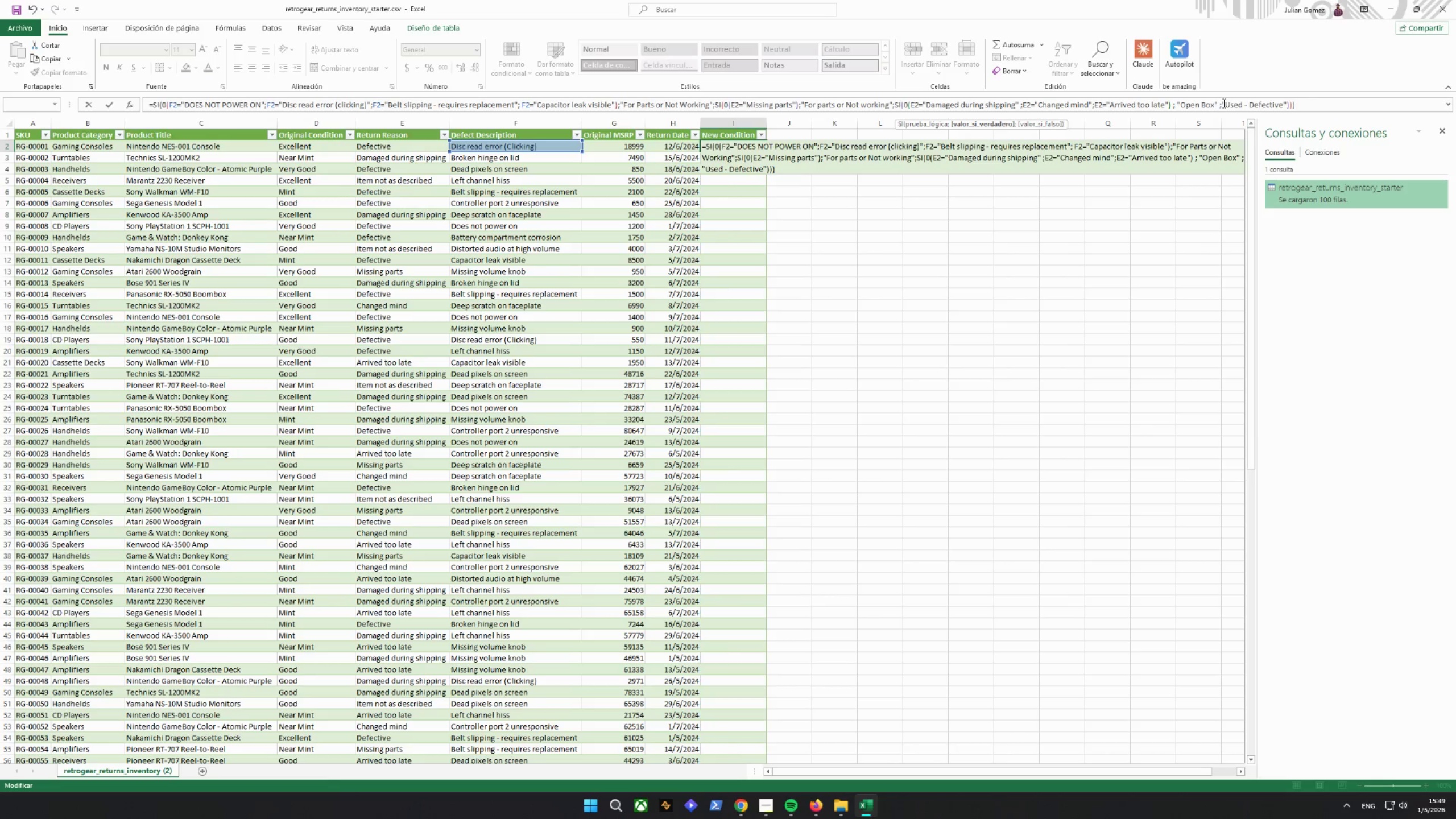 
key(Space)
 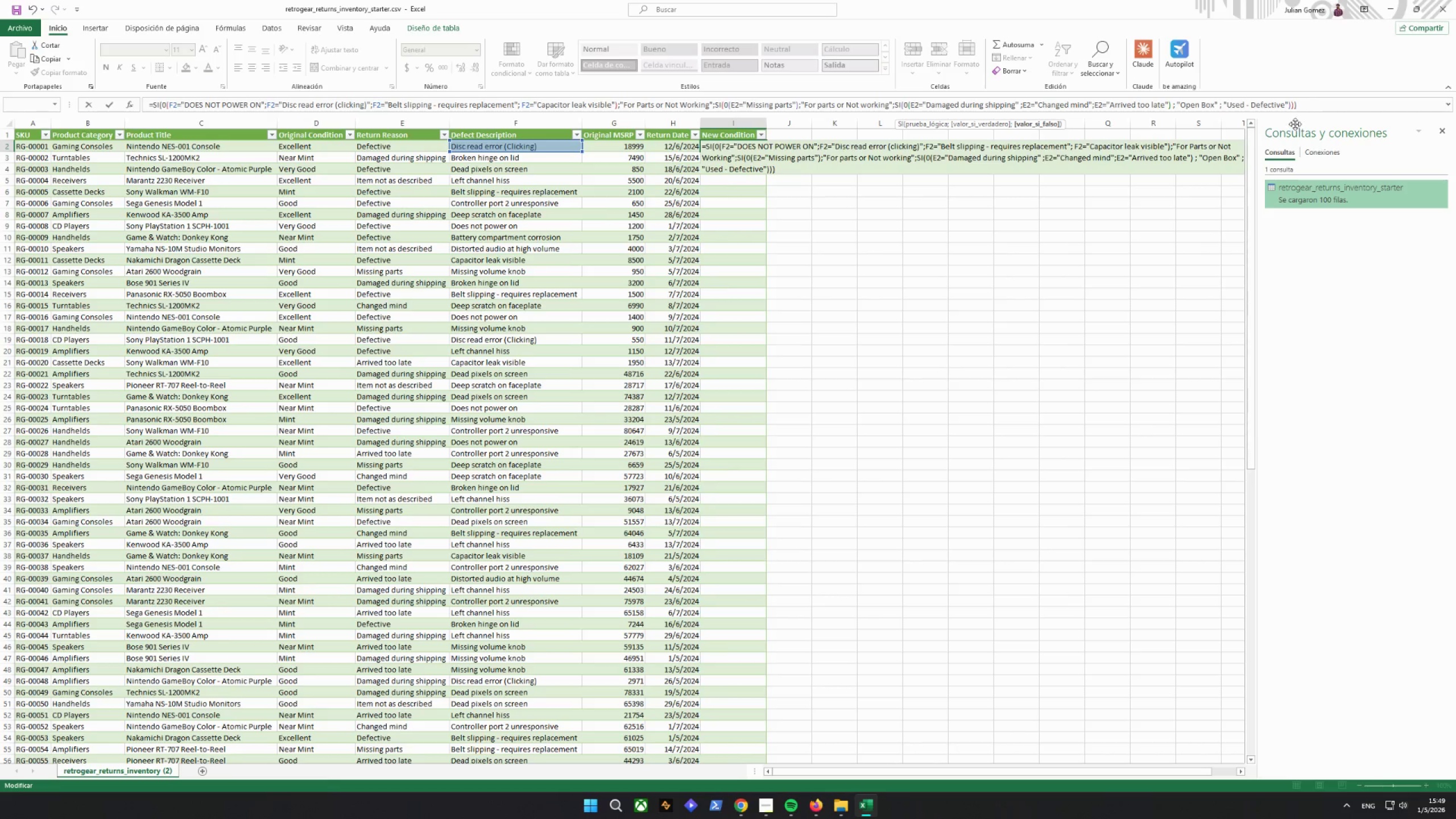 
mouse_move([1269, 133])
 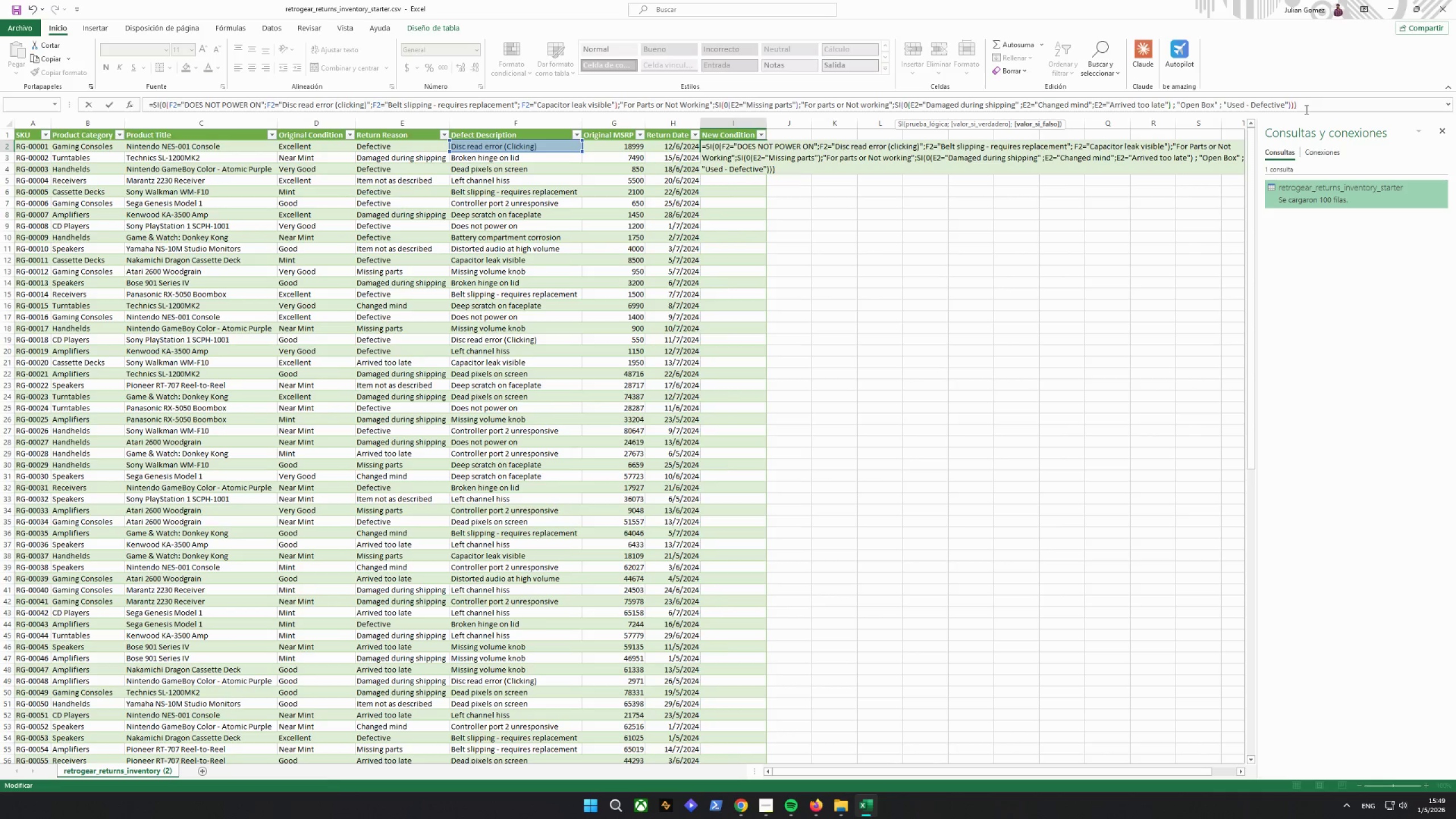 
left_click([1305, 109])
 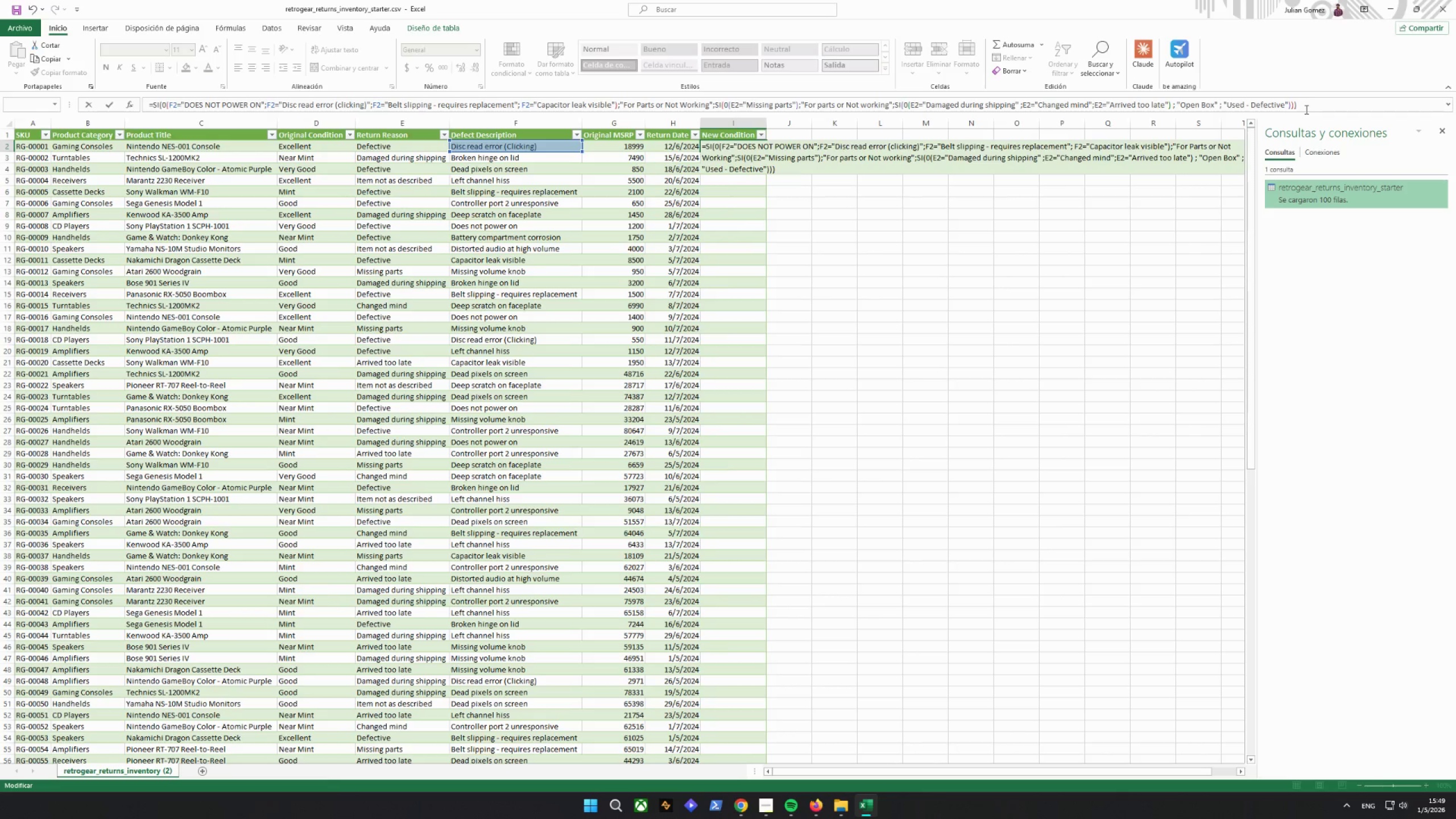 
key(Enter)
 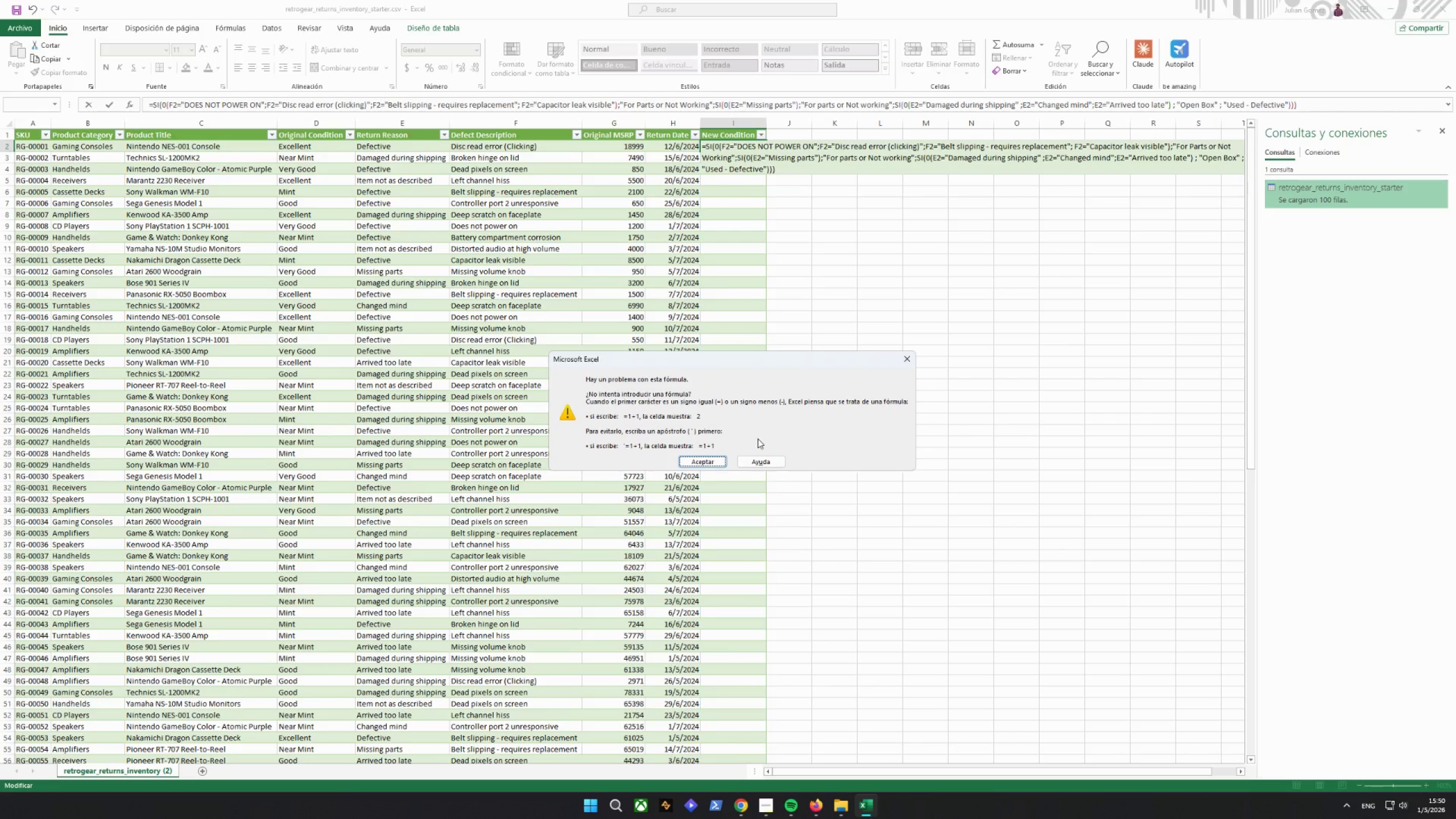 
wait(27.47)
 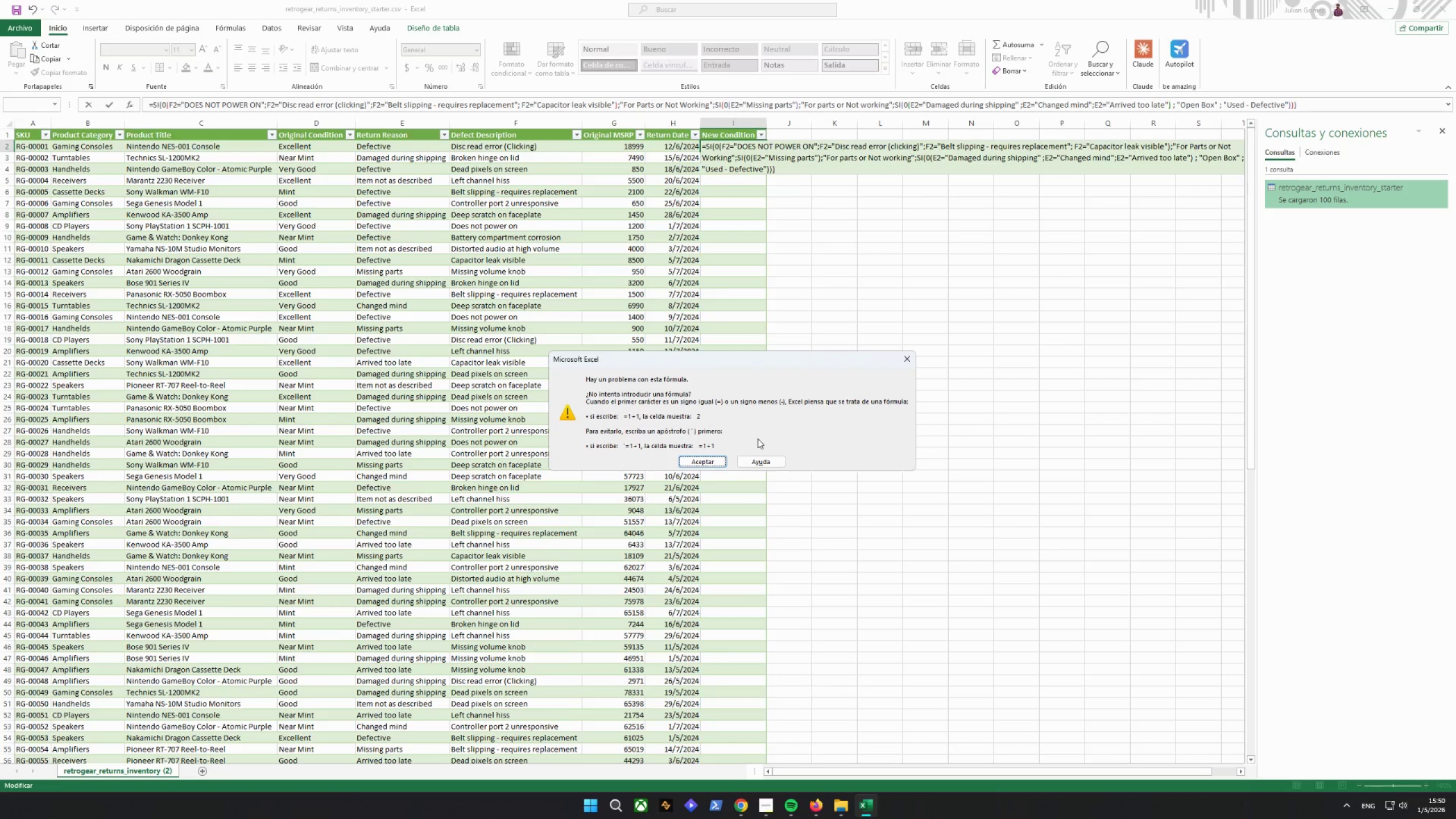 
left_click_drag(start_coordinate=[698, 461], to_coordinate=[702, 458])
 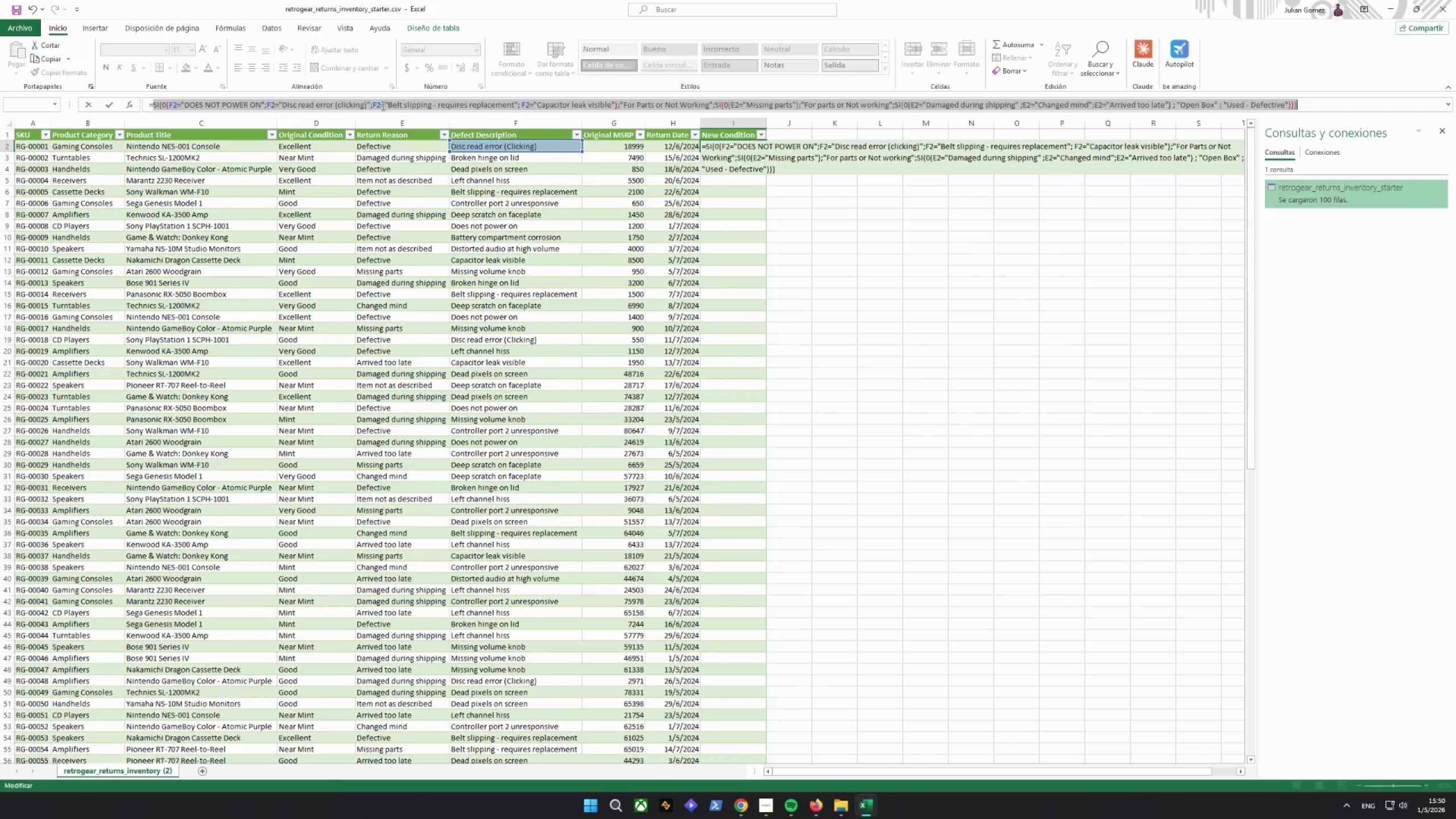 
wait(10.39)
 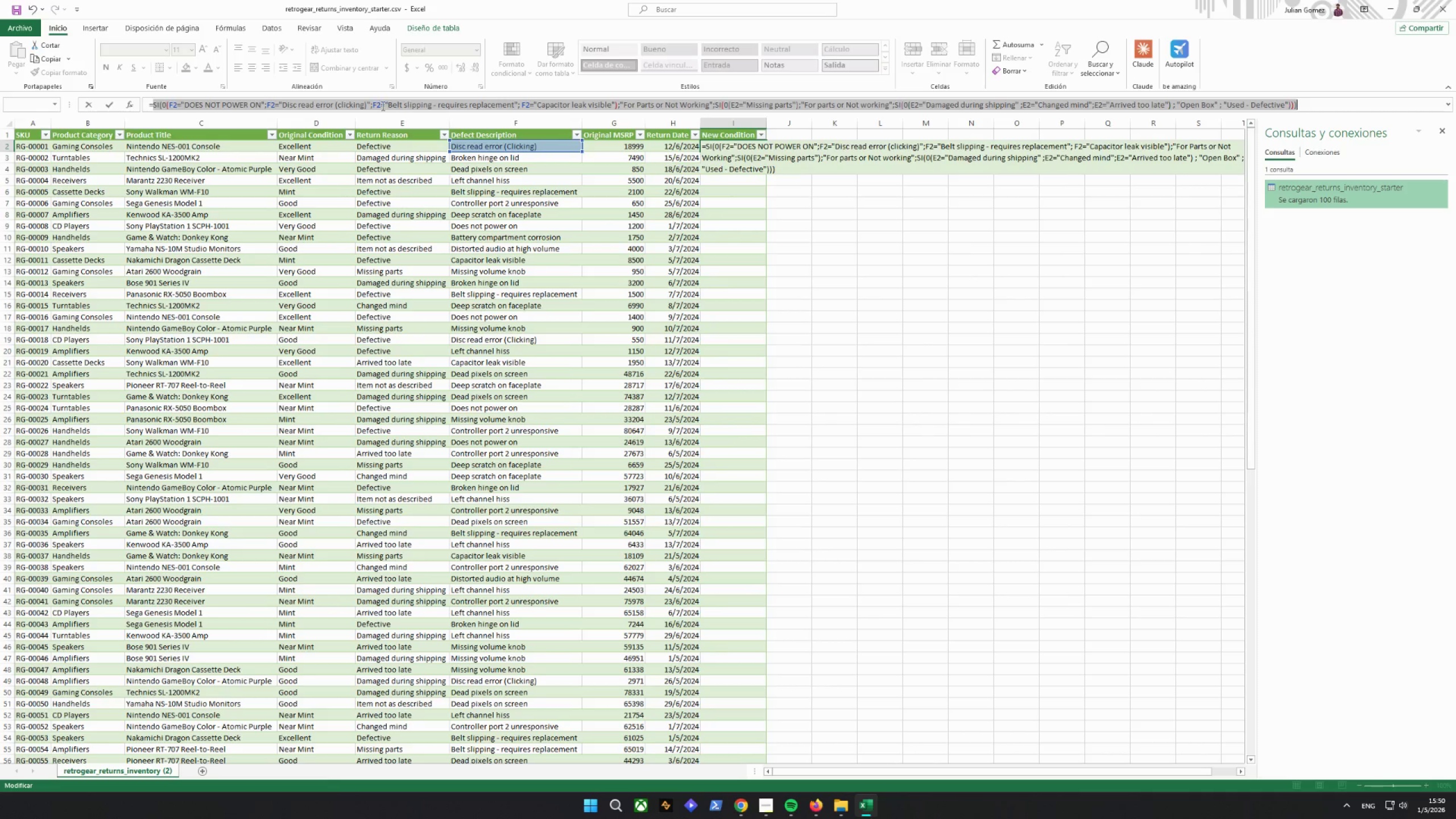 
left_click([841, 158])
 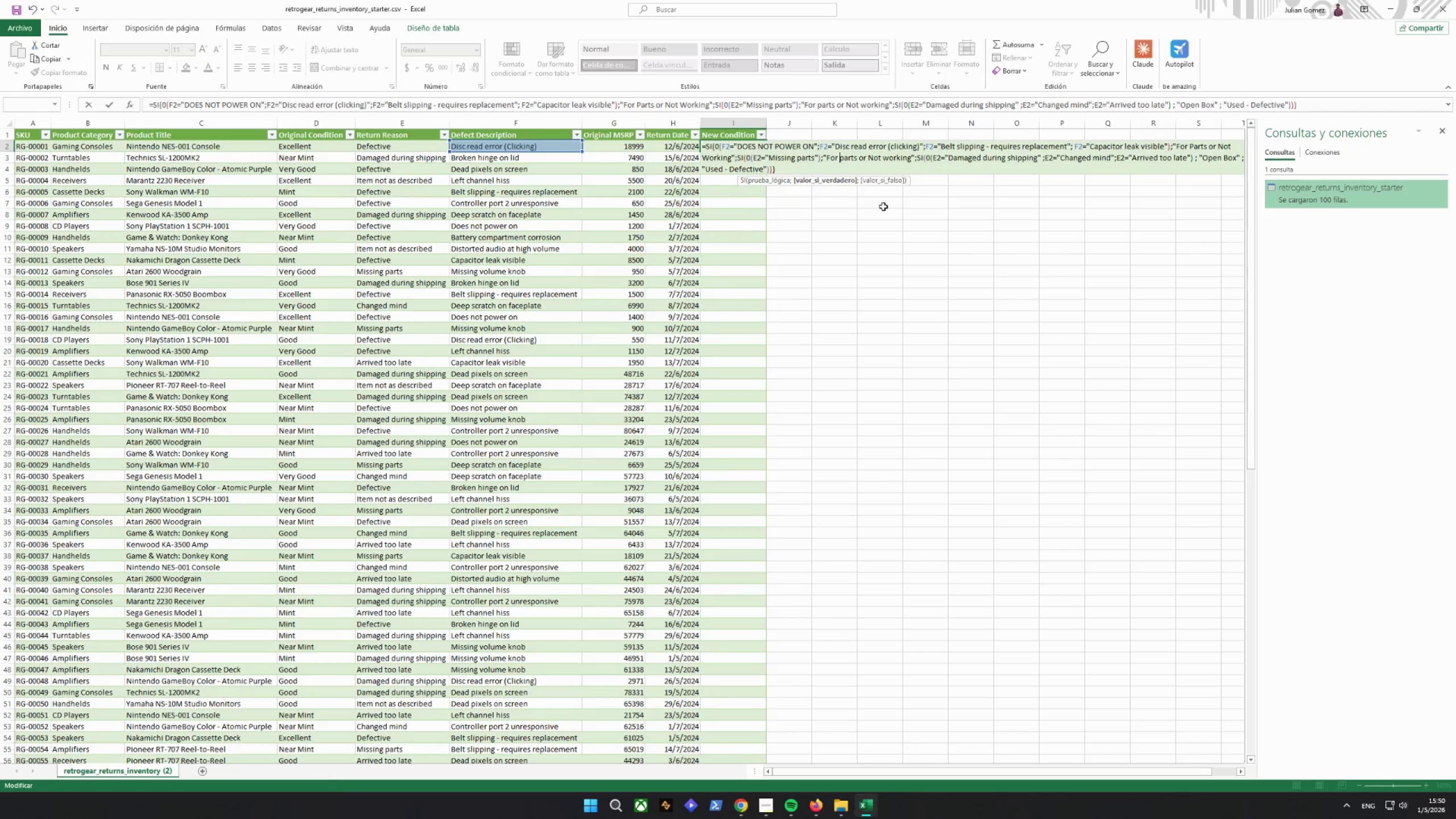 
left_click([952, 166])
 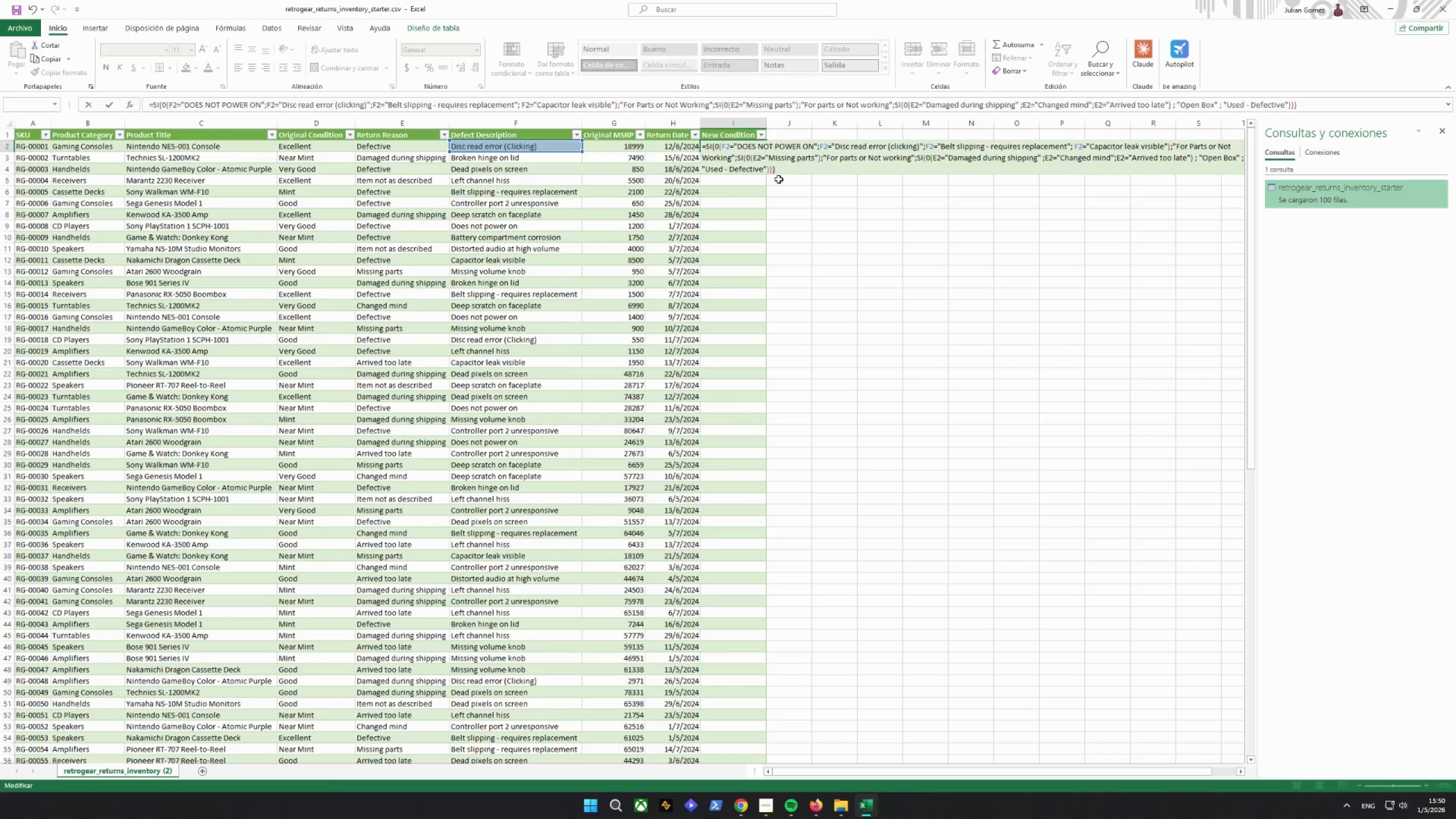 
wait(17.36)
 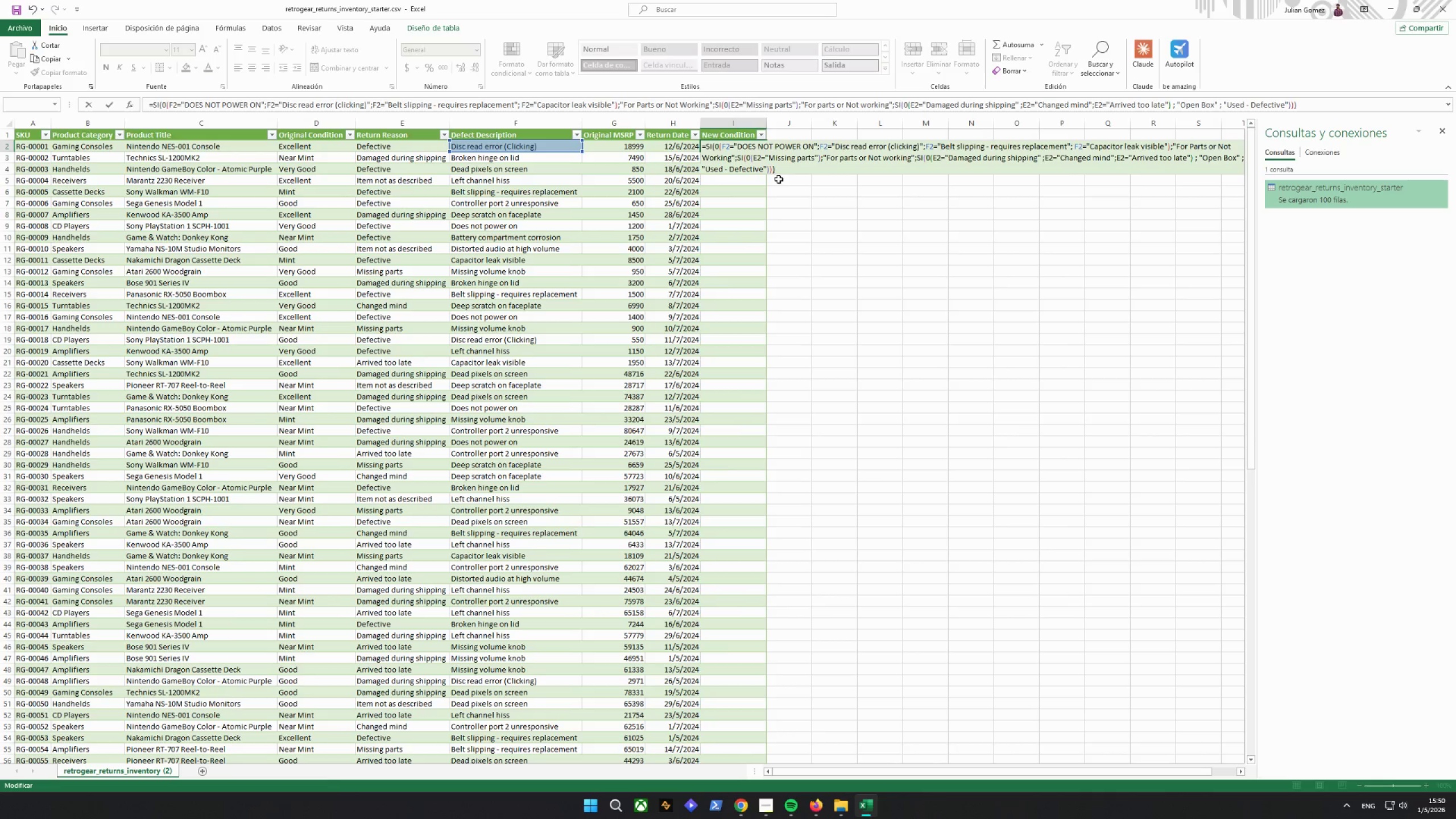 
left_click([829, 243])
 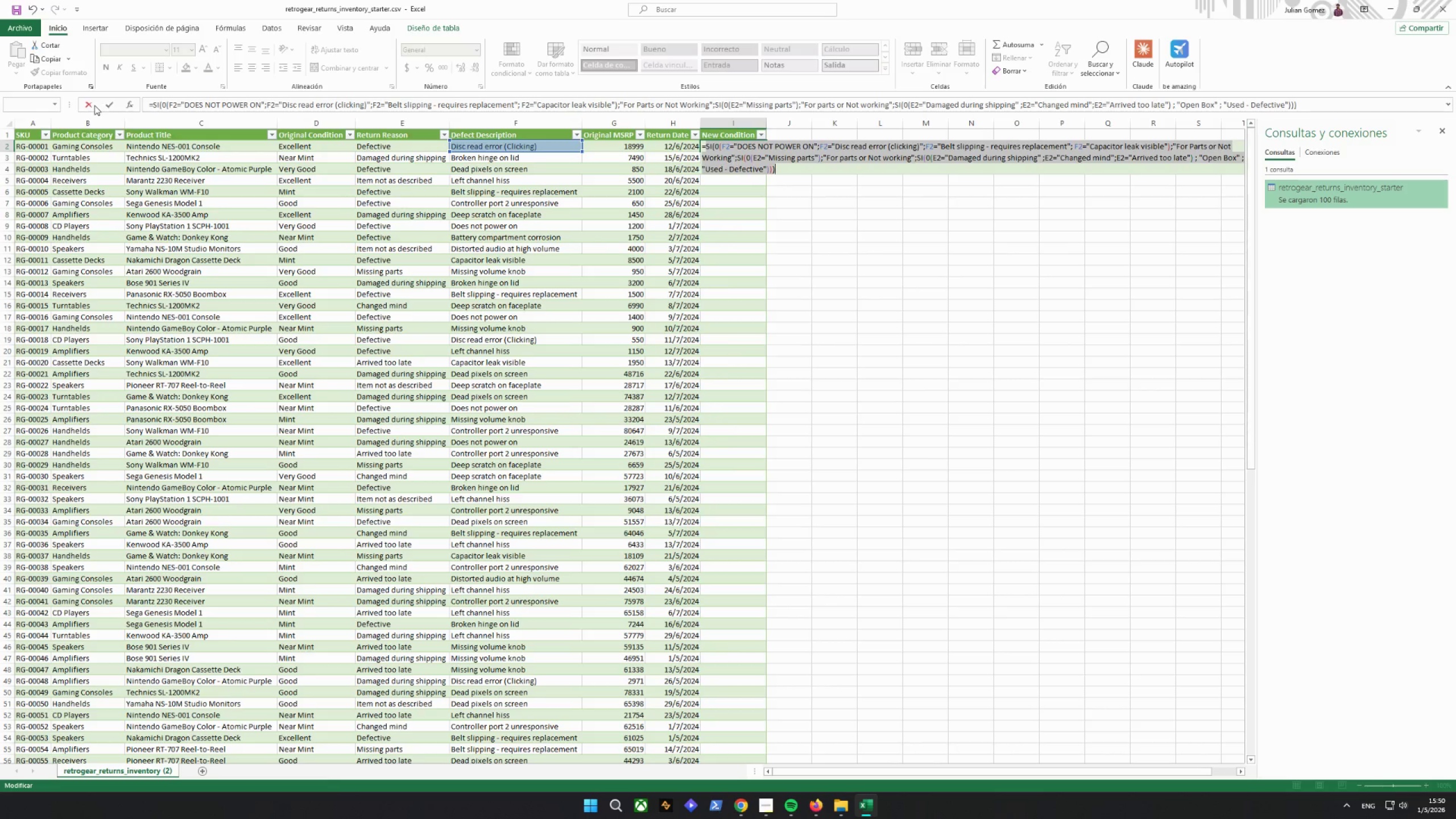 
left_click_drag(start_coordinate=[149, 105], to_coordinate=[1455, 115])
 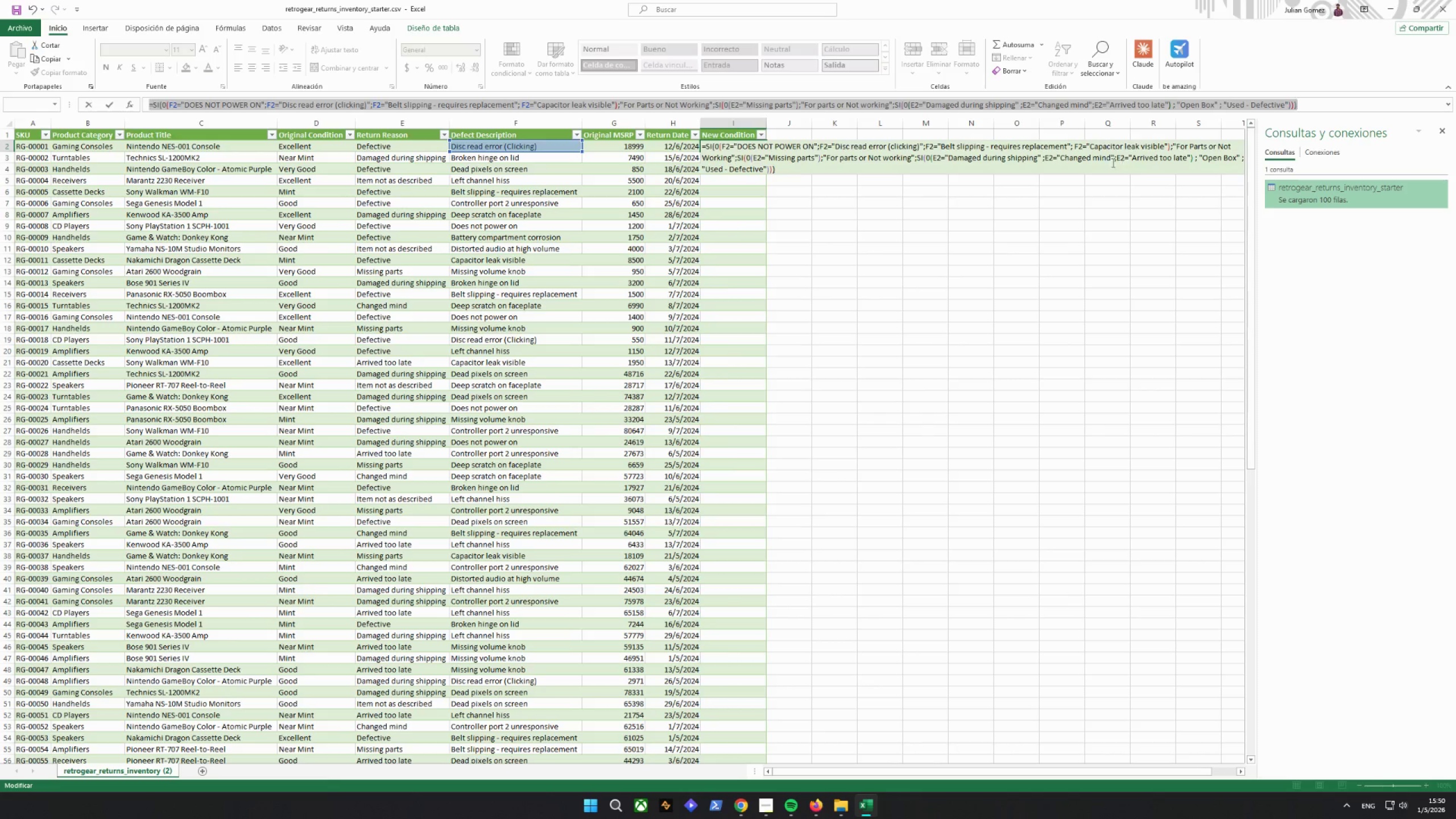 
key(Control+C)
 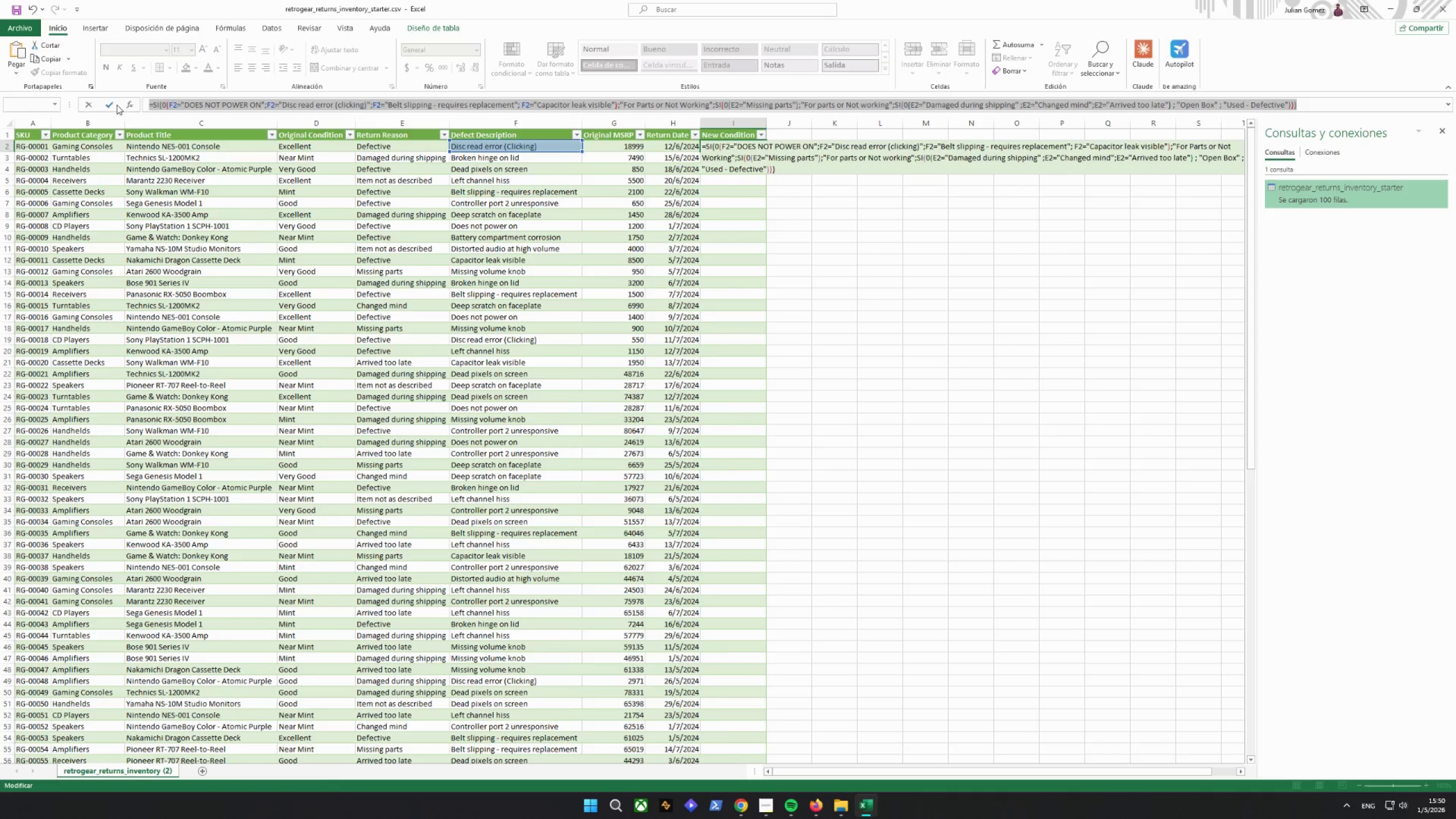 
left_click([89, 102])
 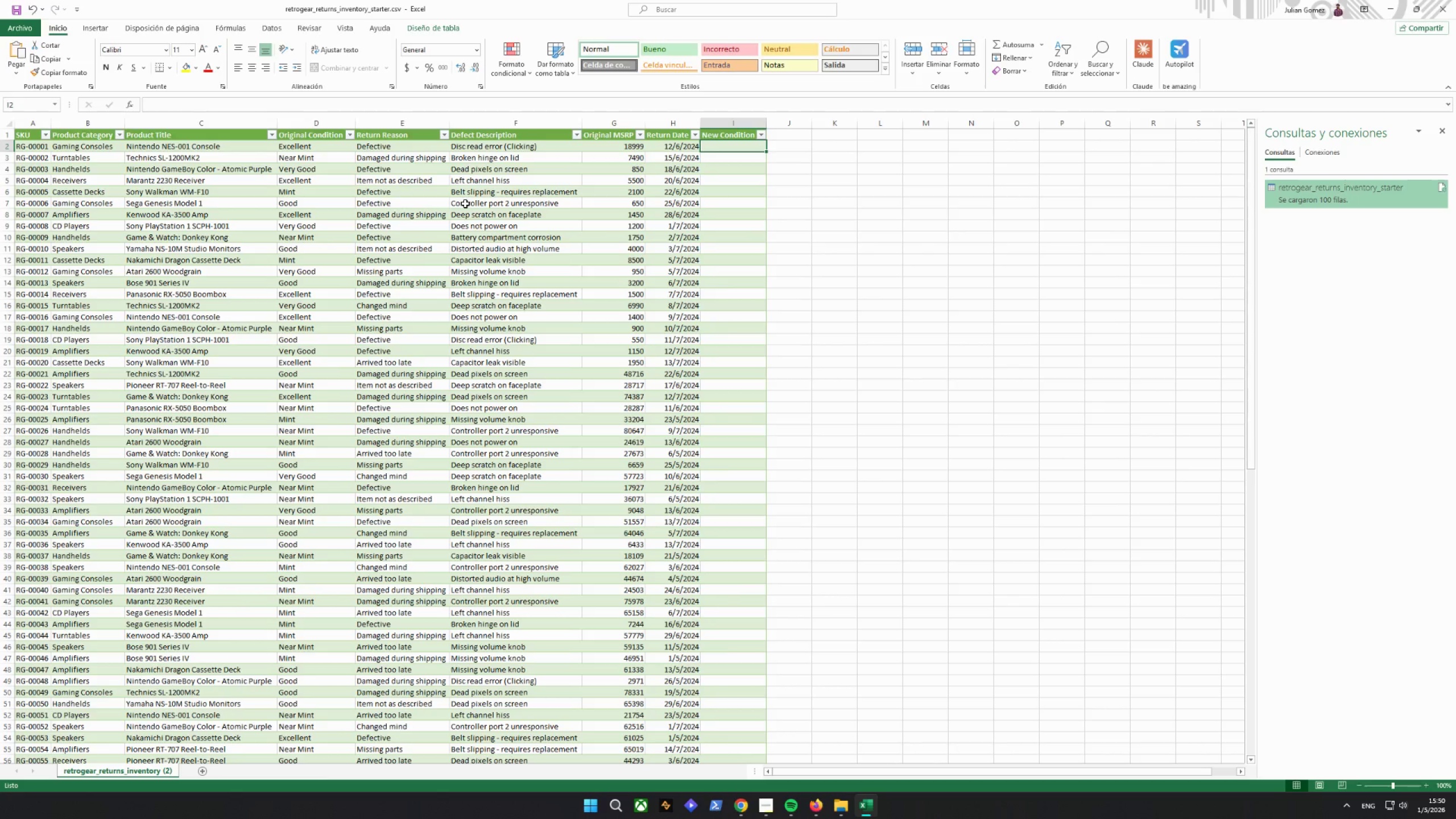 
wait(13.64)
 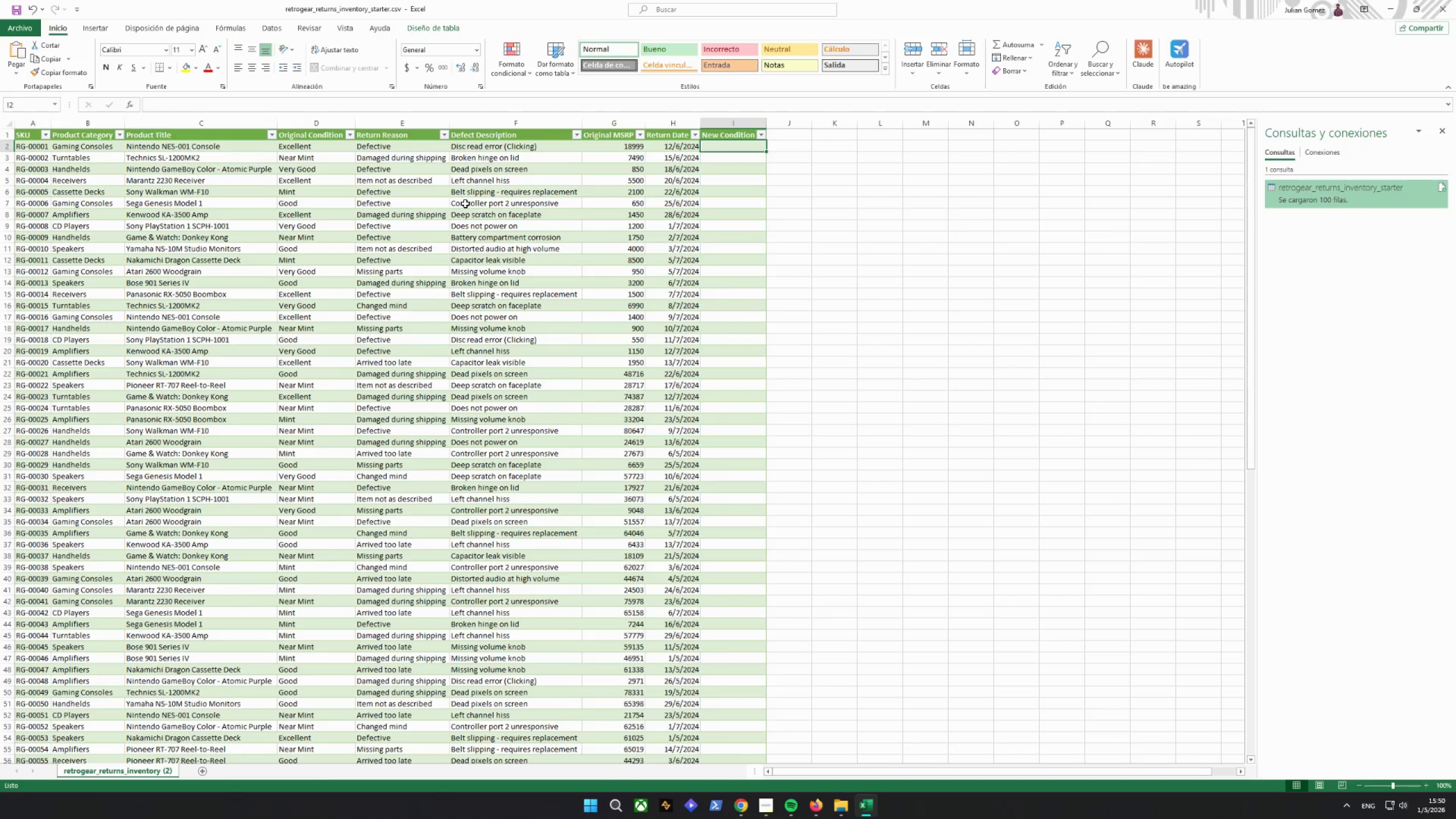 
scroll: coordinate [97, 173], scroll_direction: up, amount: 3.0
 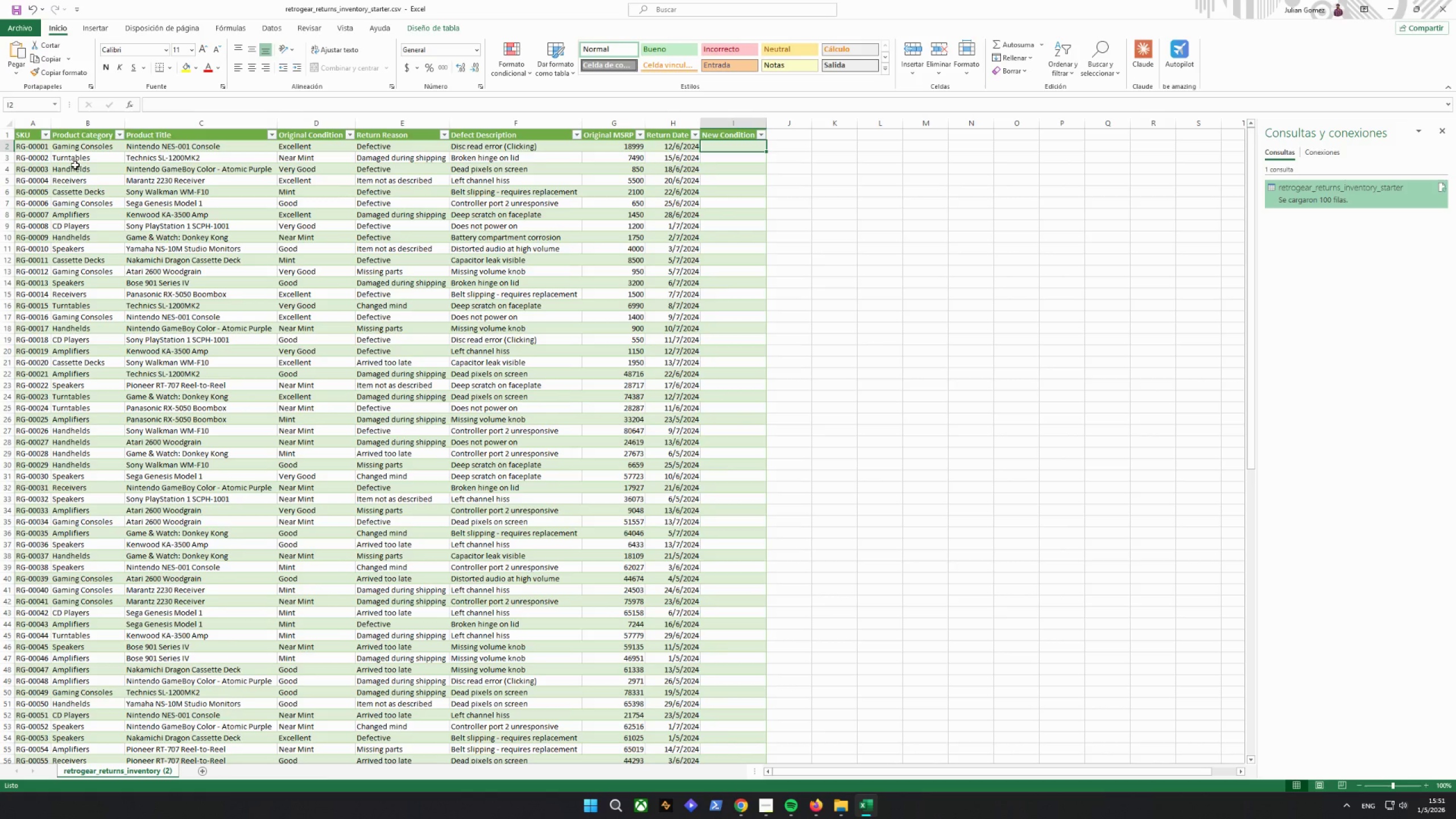 
left_click([75, 165])
 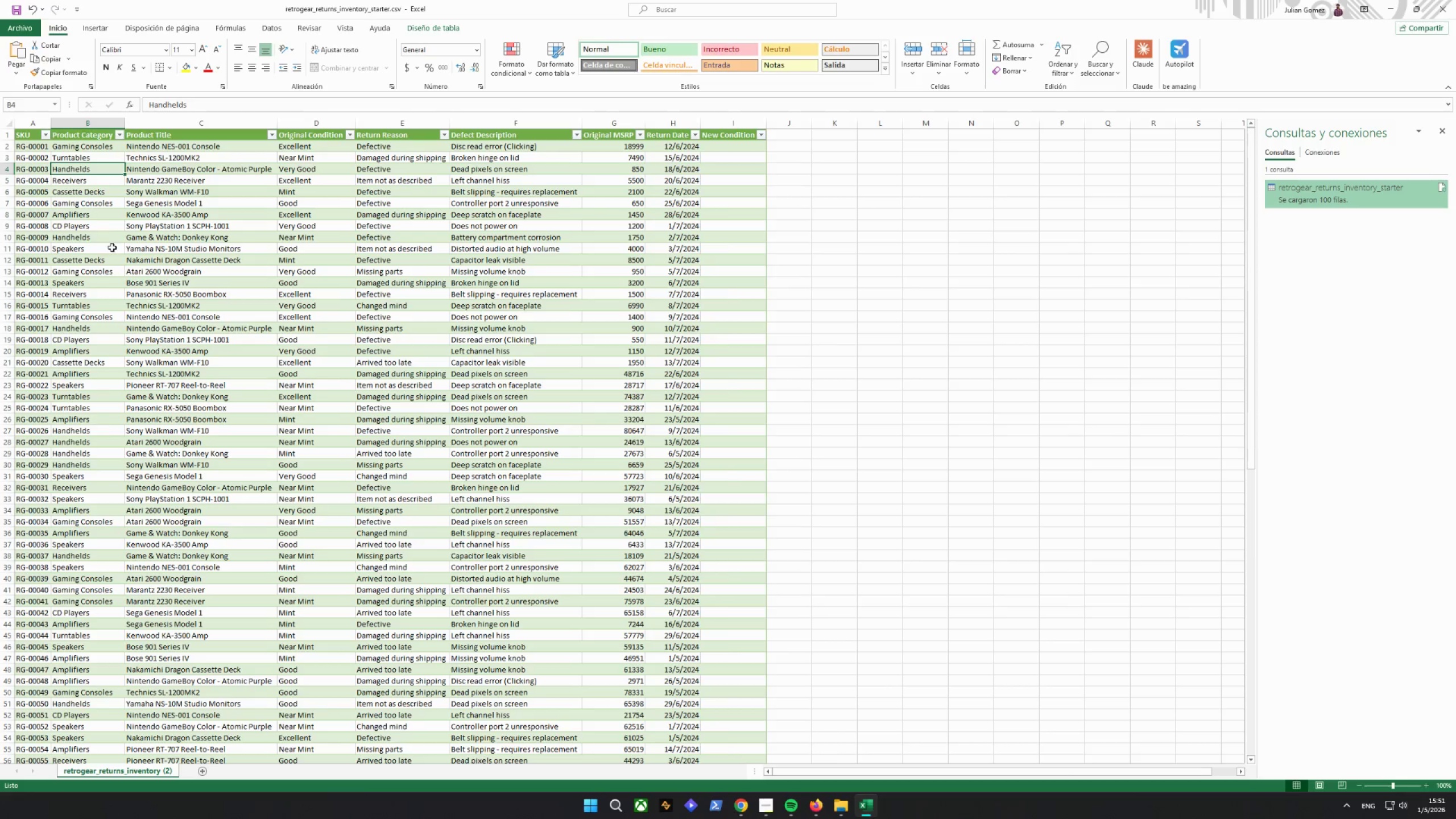 
left_click([112, 247])
 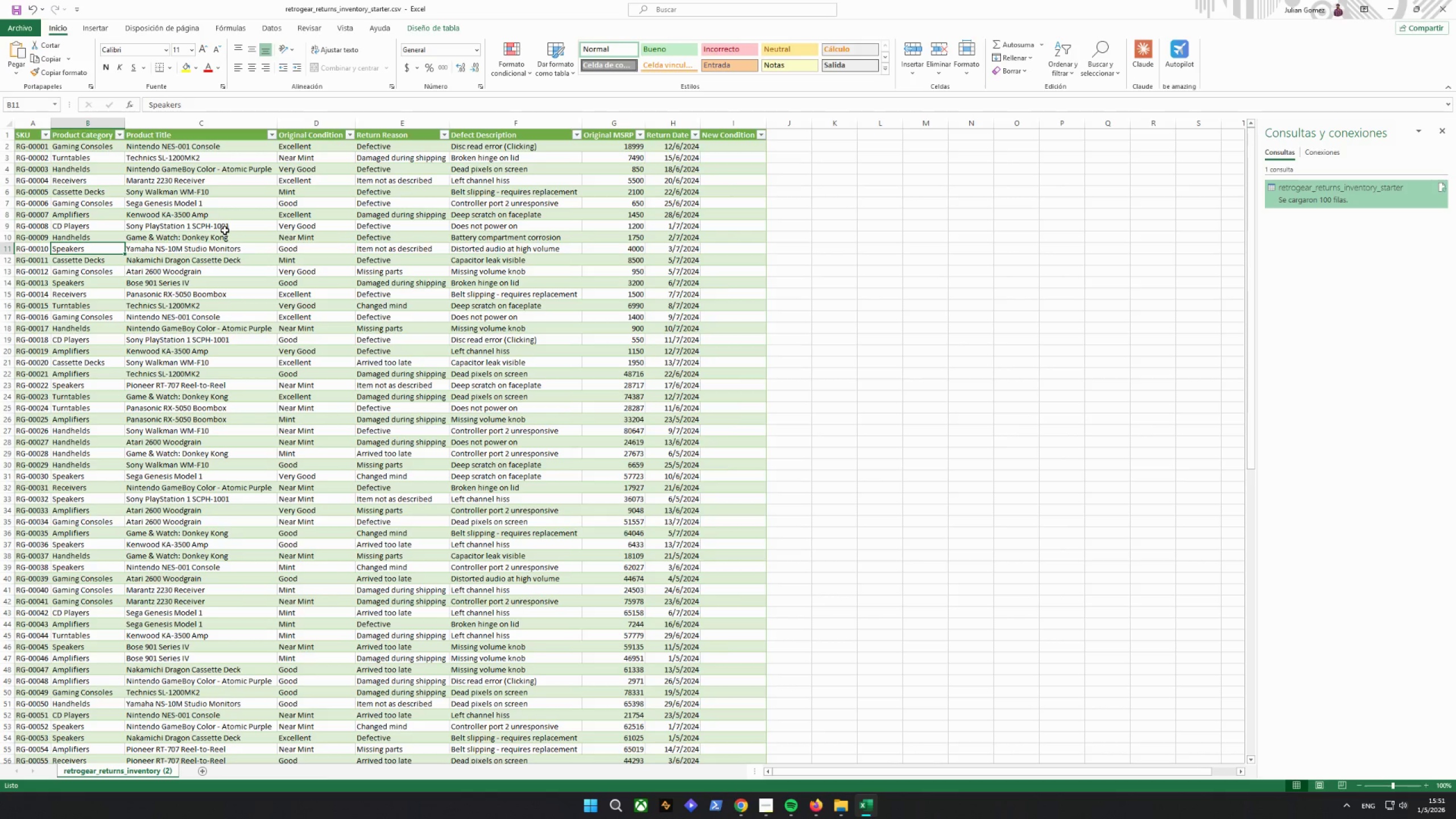 
scroll: coordinate [225, 230], scroll_direction: none, amount: 0.0
 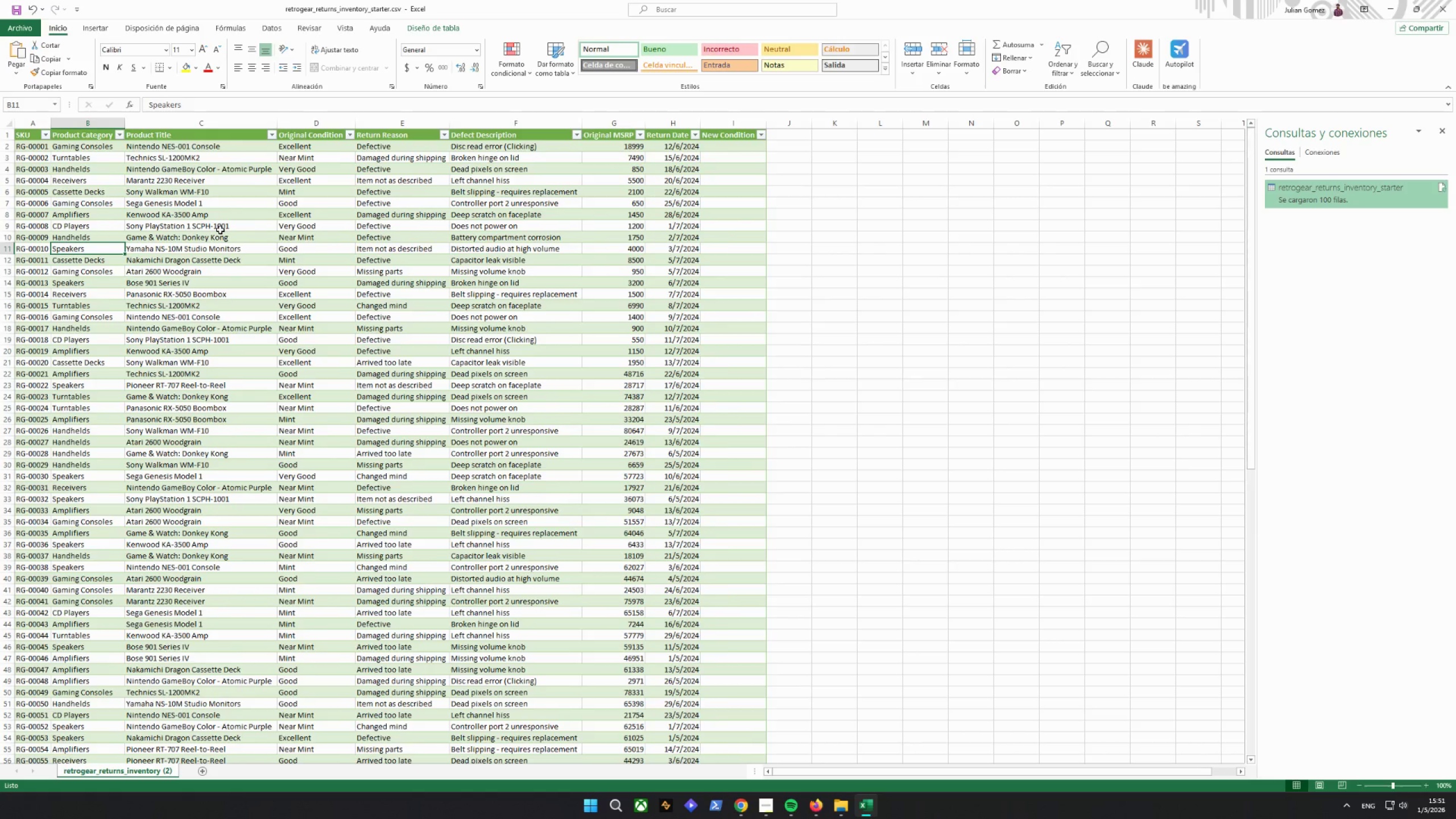 
wait(12.21)
 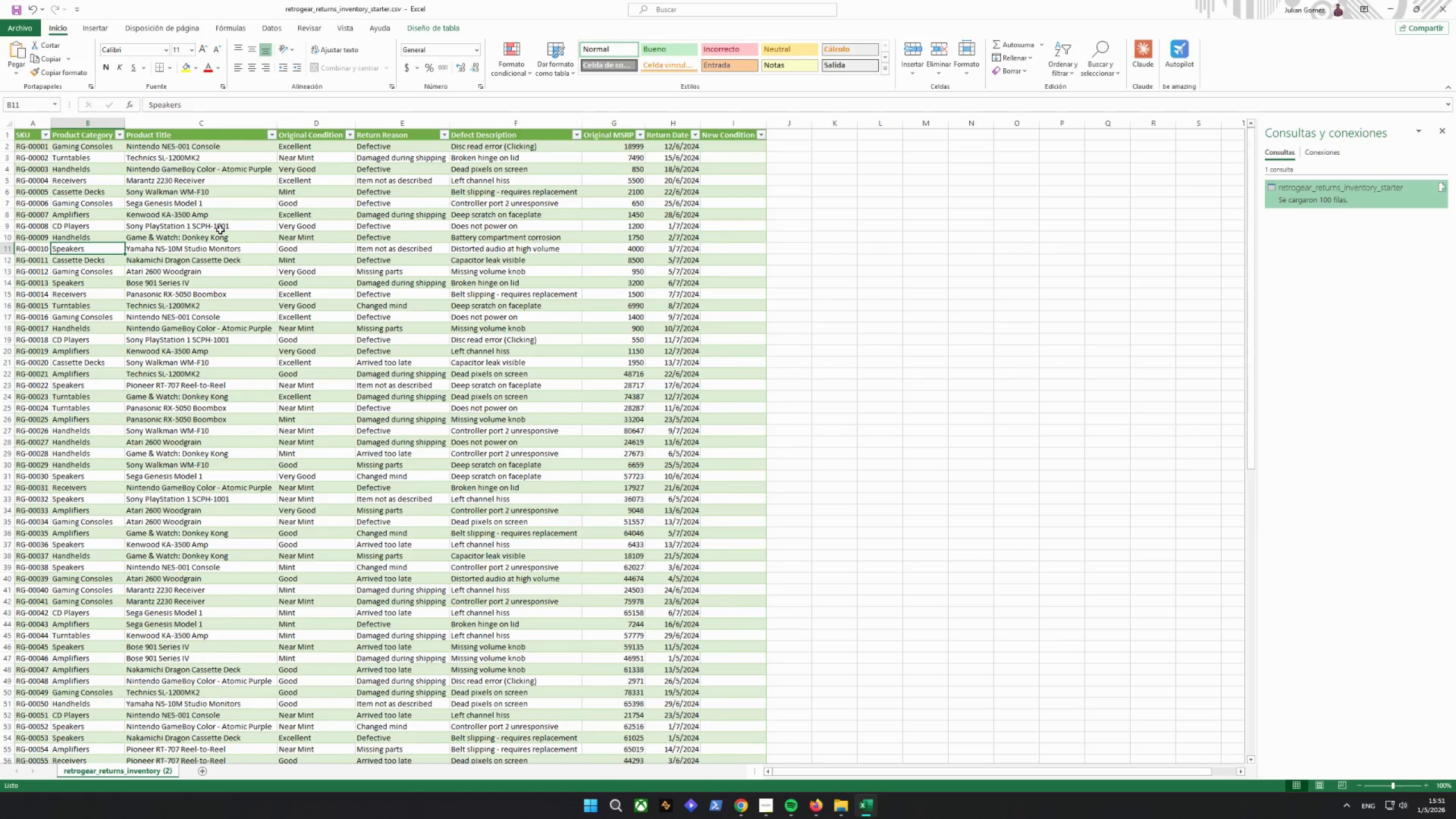 
double_click([614, 150])
 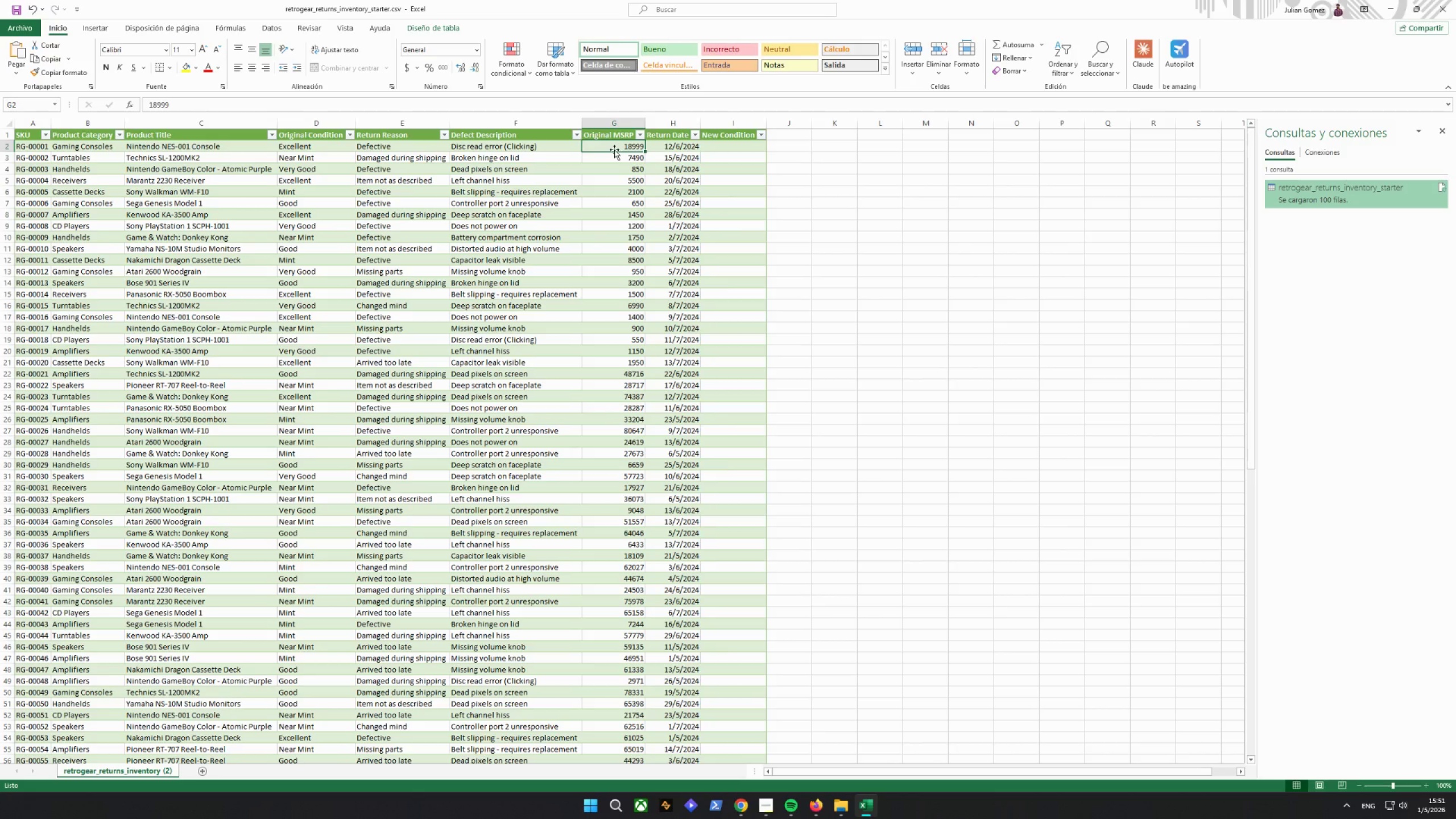 
scroll: coordinate [617, 205], scroll_direction: down, amount: 19.0
 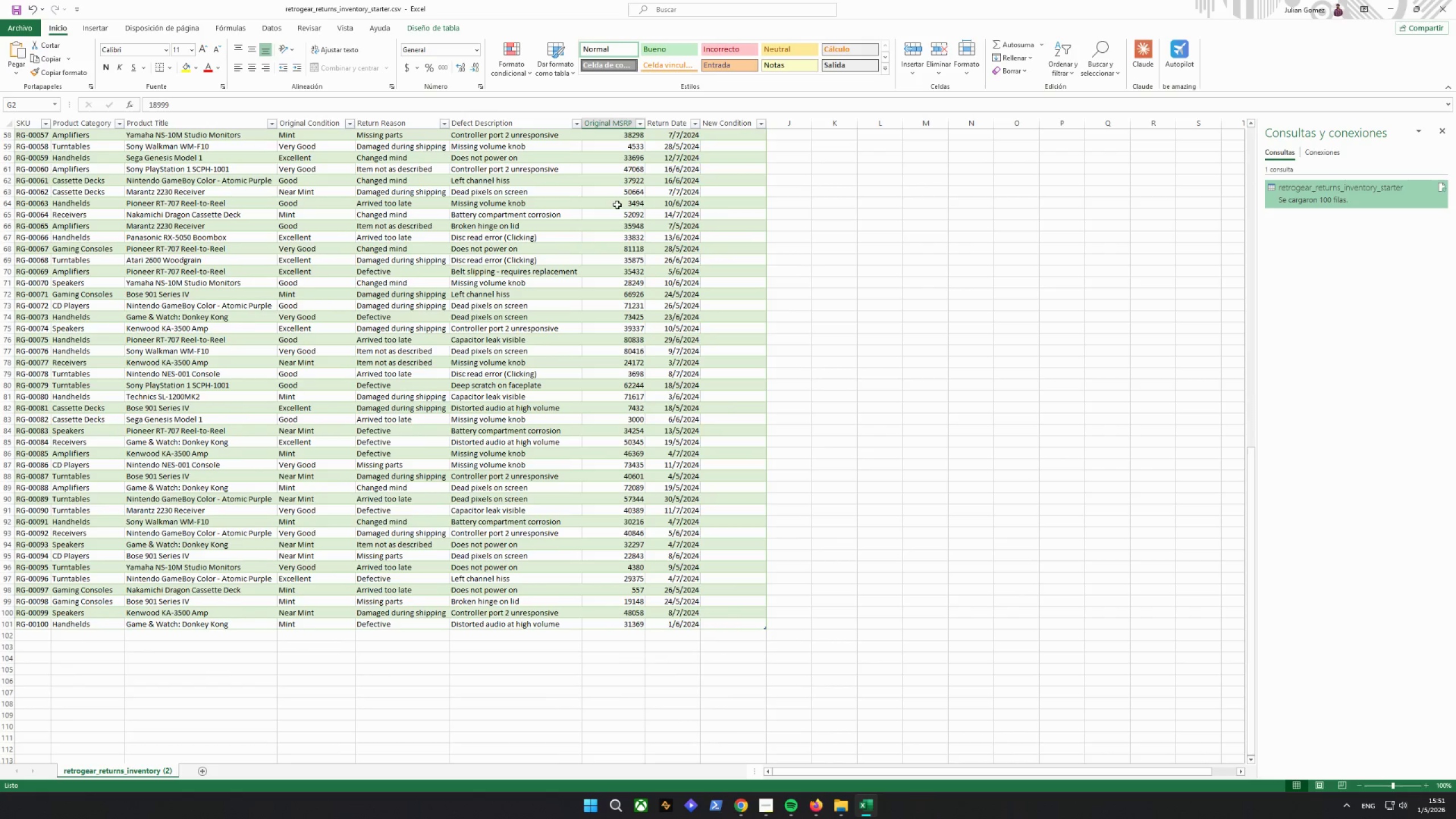 
wait(7.97)
 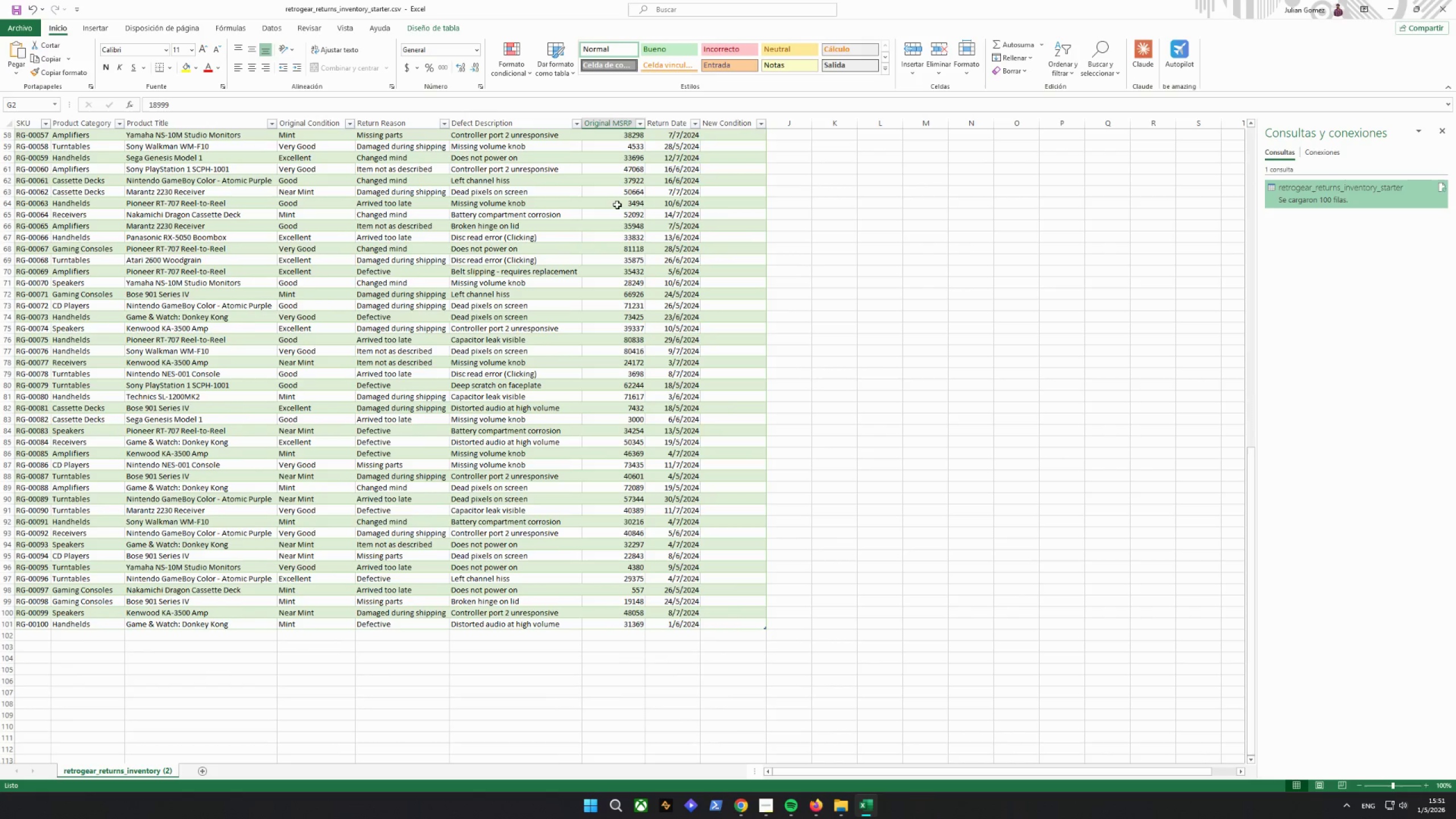 
scroll: coordinate [615, 205], scroll_direction: up, amount: 23.0
 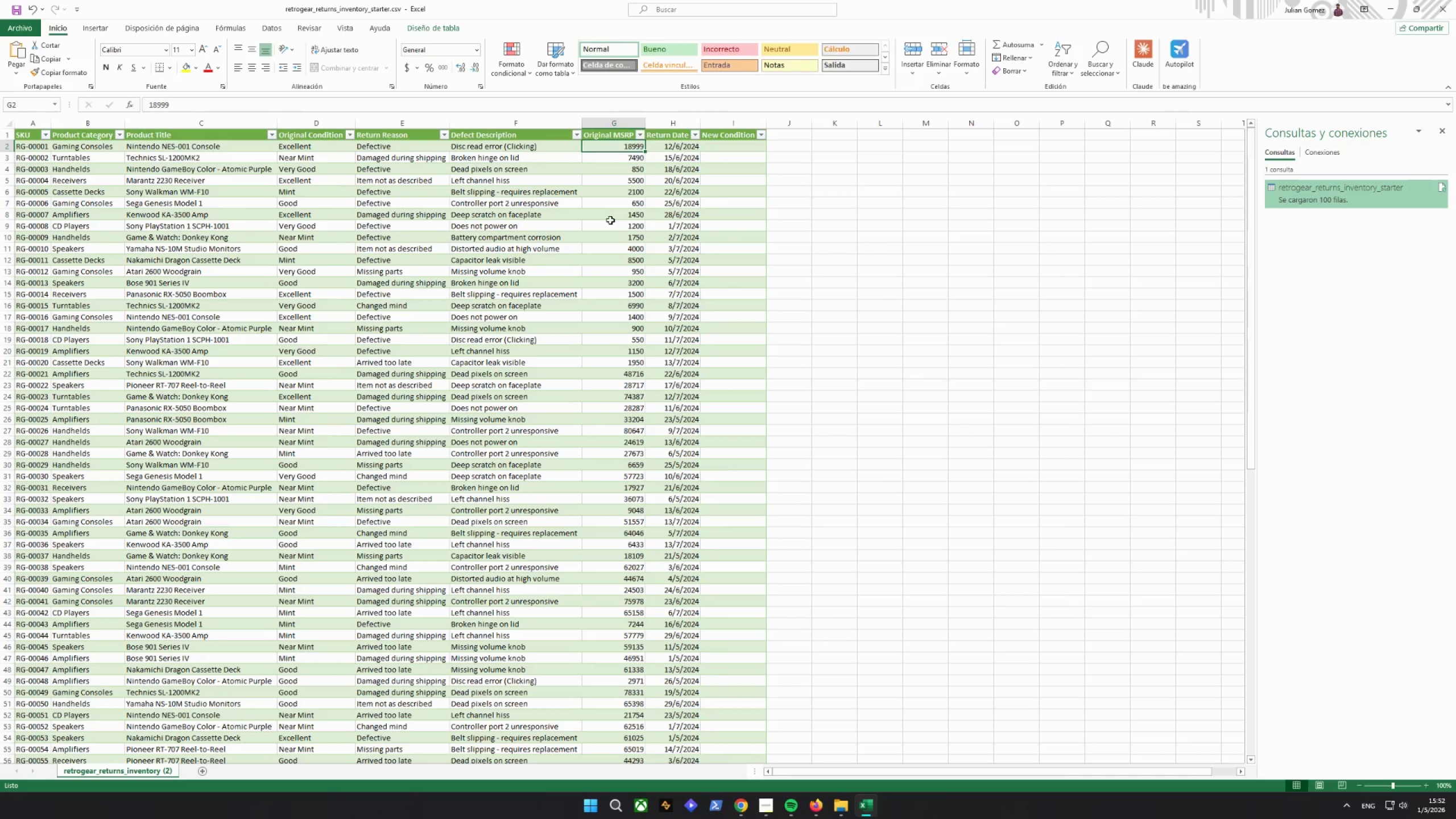 
wait(35.41)
 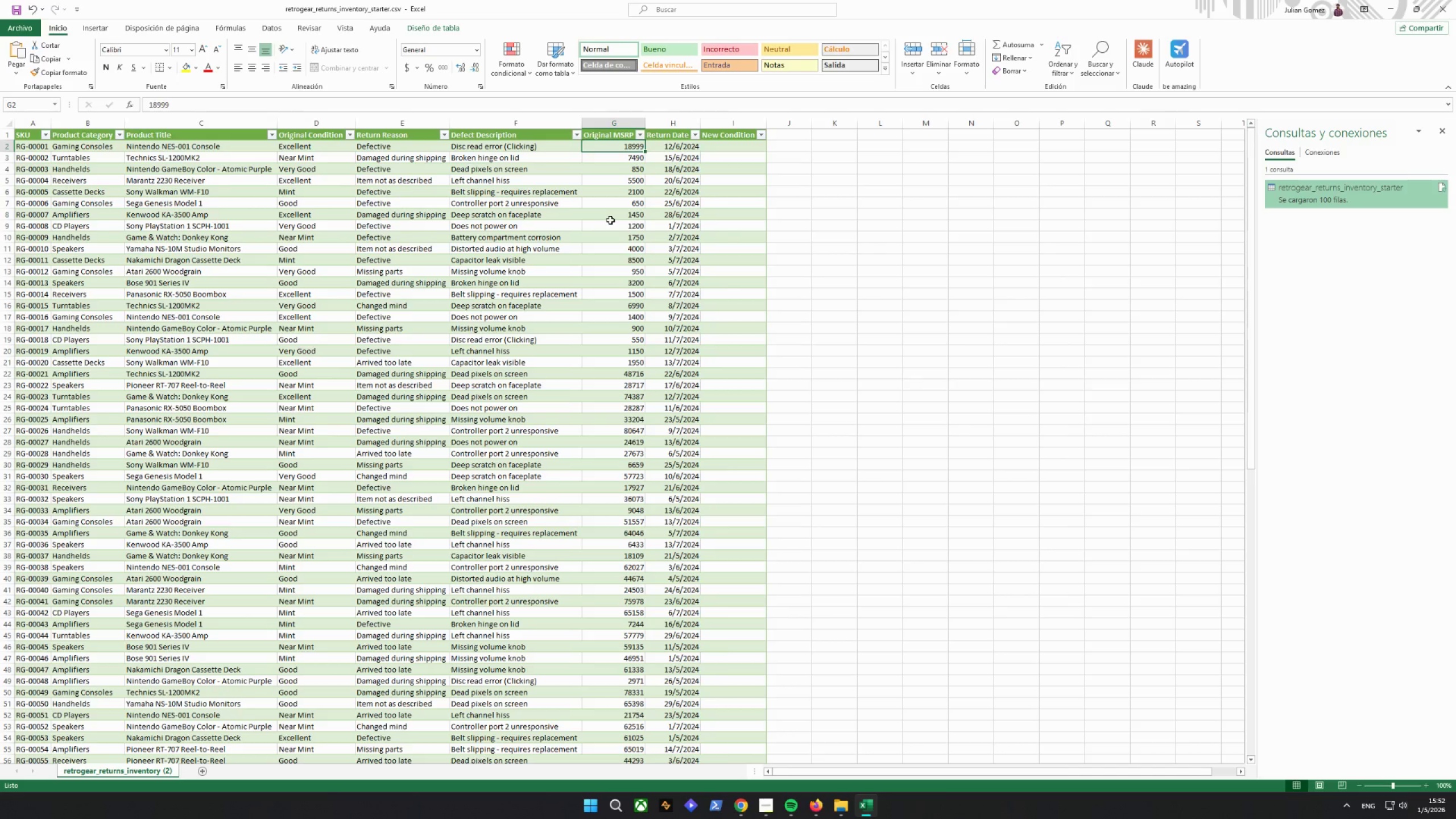 
scroll: coordinate [556, 197], scroll_direction: up, amount: 7.0
 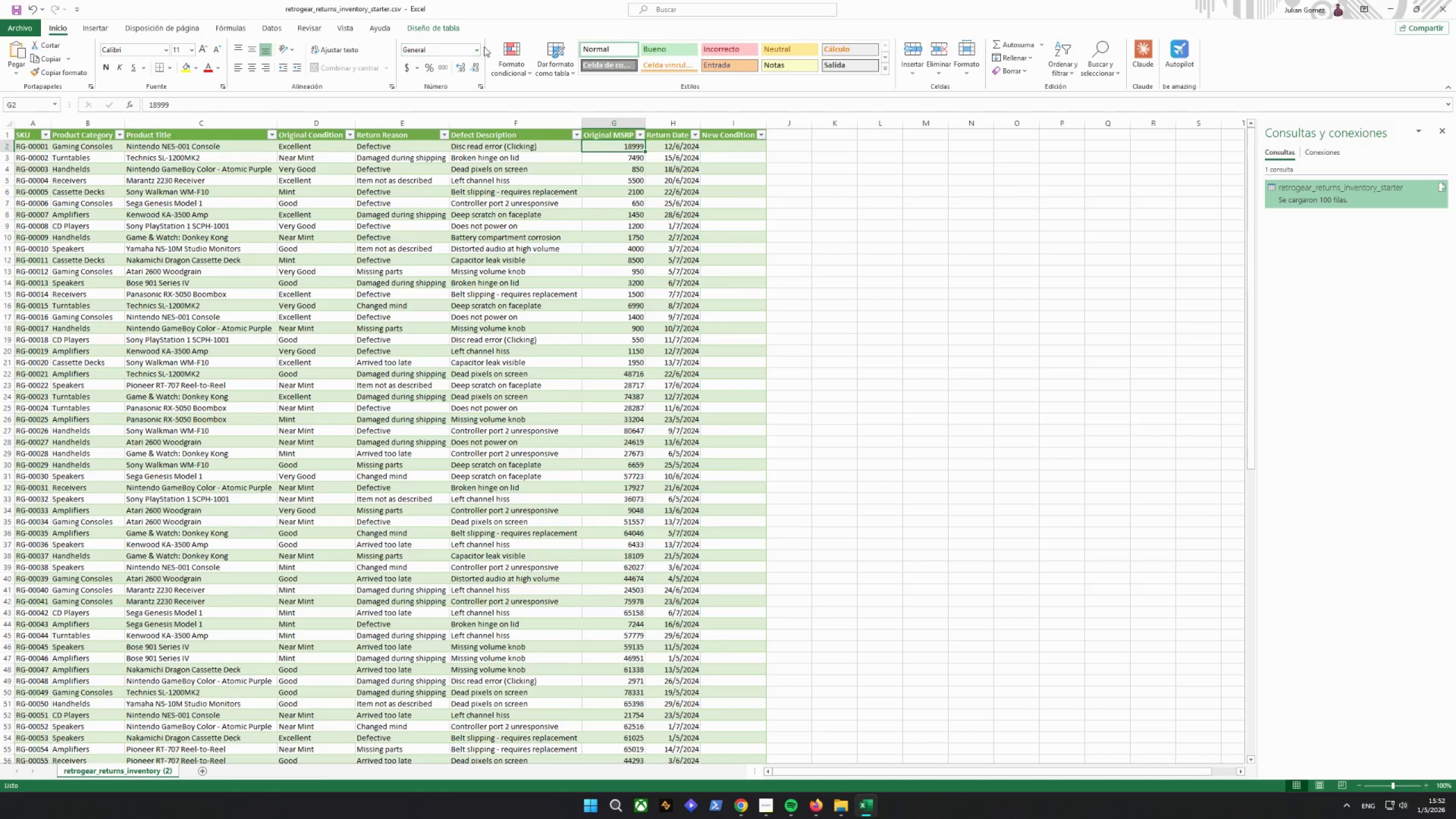 
left_click([609, 130])
 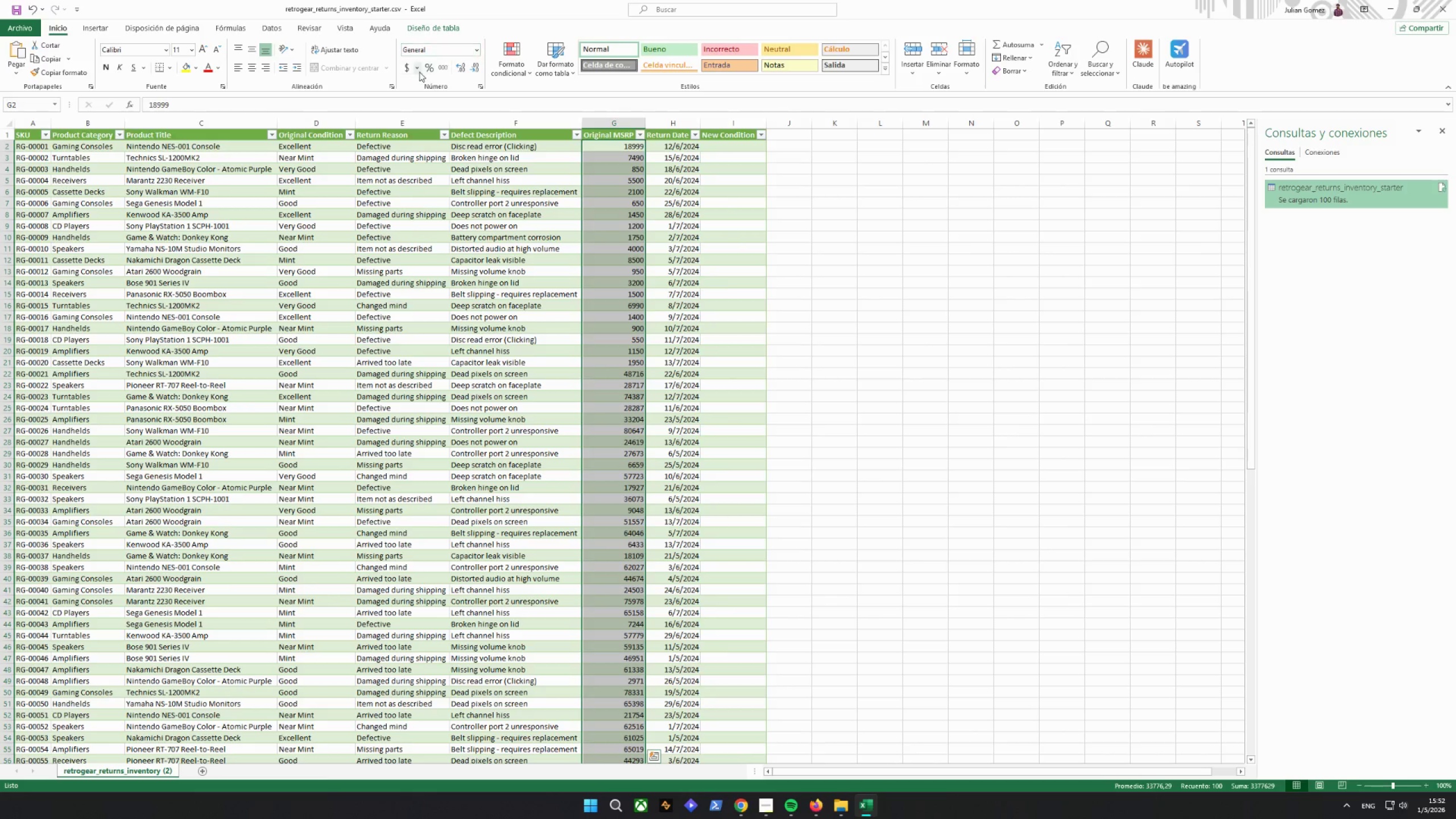 
left_click([406, 66])
 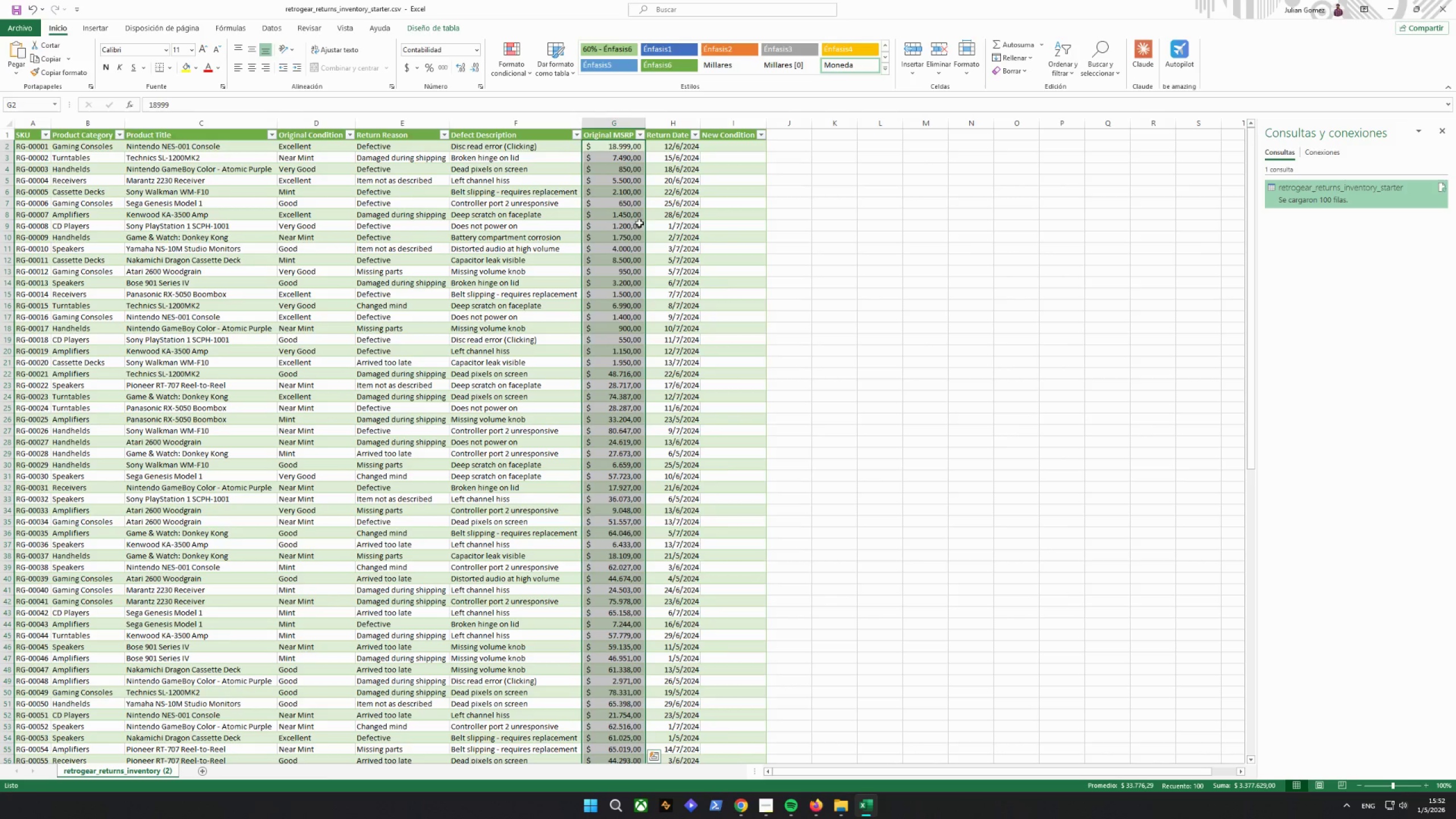 
scroll: coordinate [622, 174], scroll_direction: down, amount: 1.0
 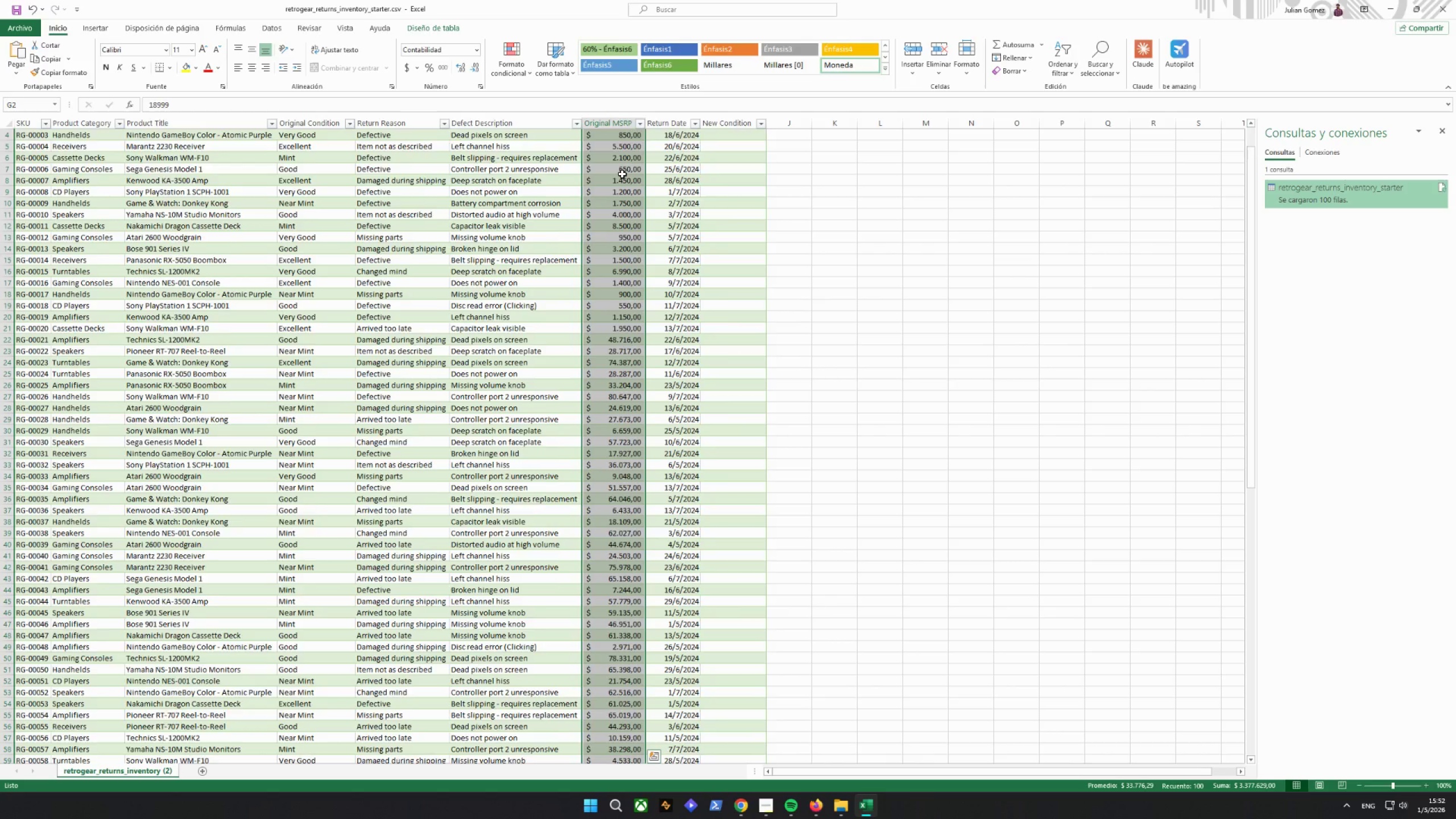 
scroll: coordinate [622, 174], scroll_direction: up, amount: 4.0
 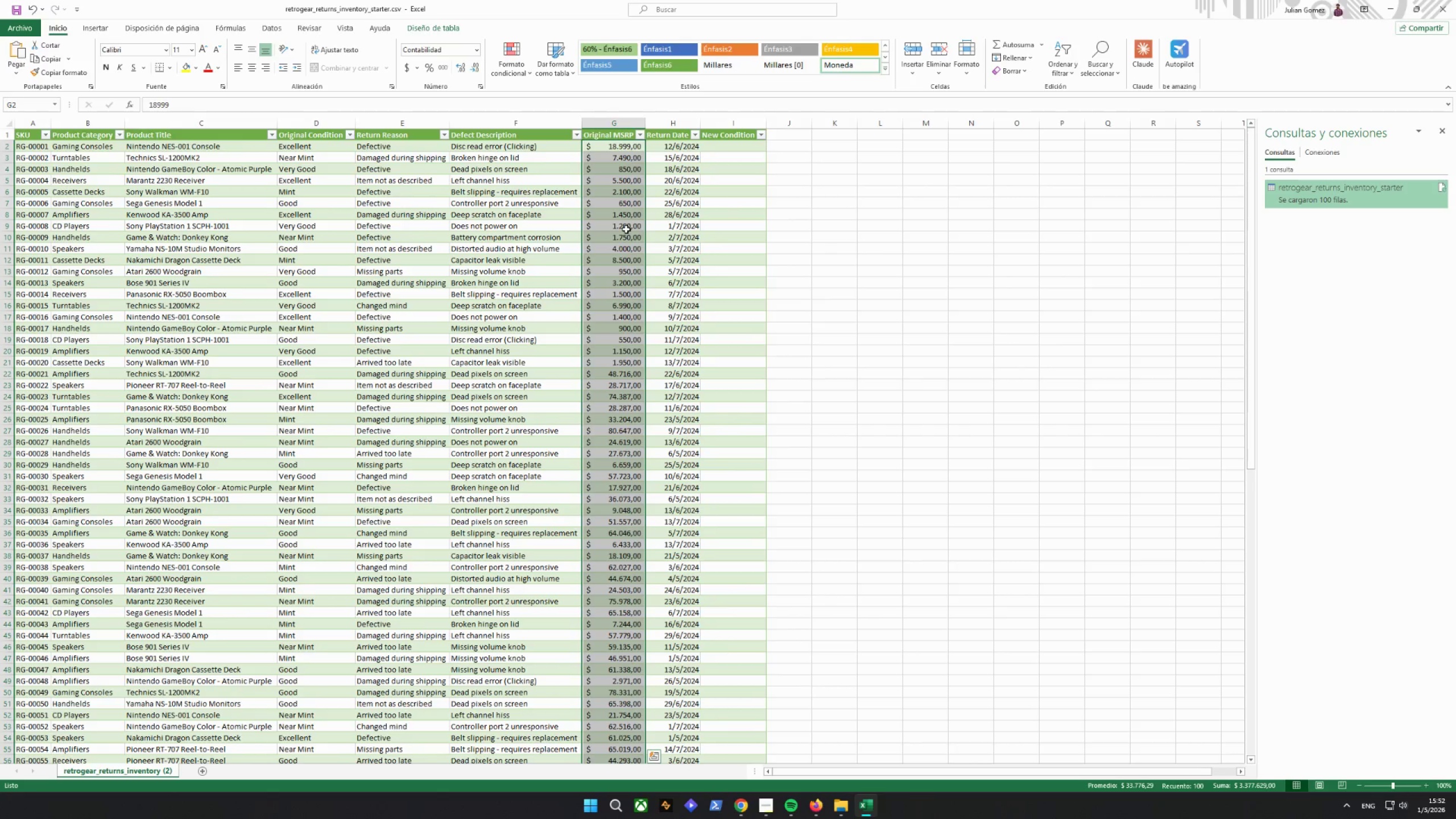 
left_click([622, 263])
 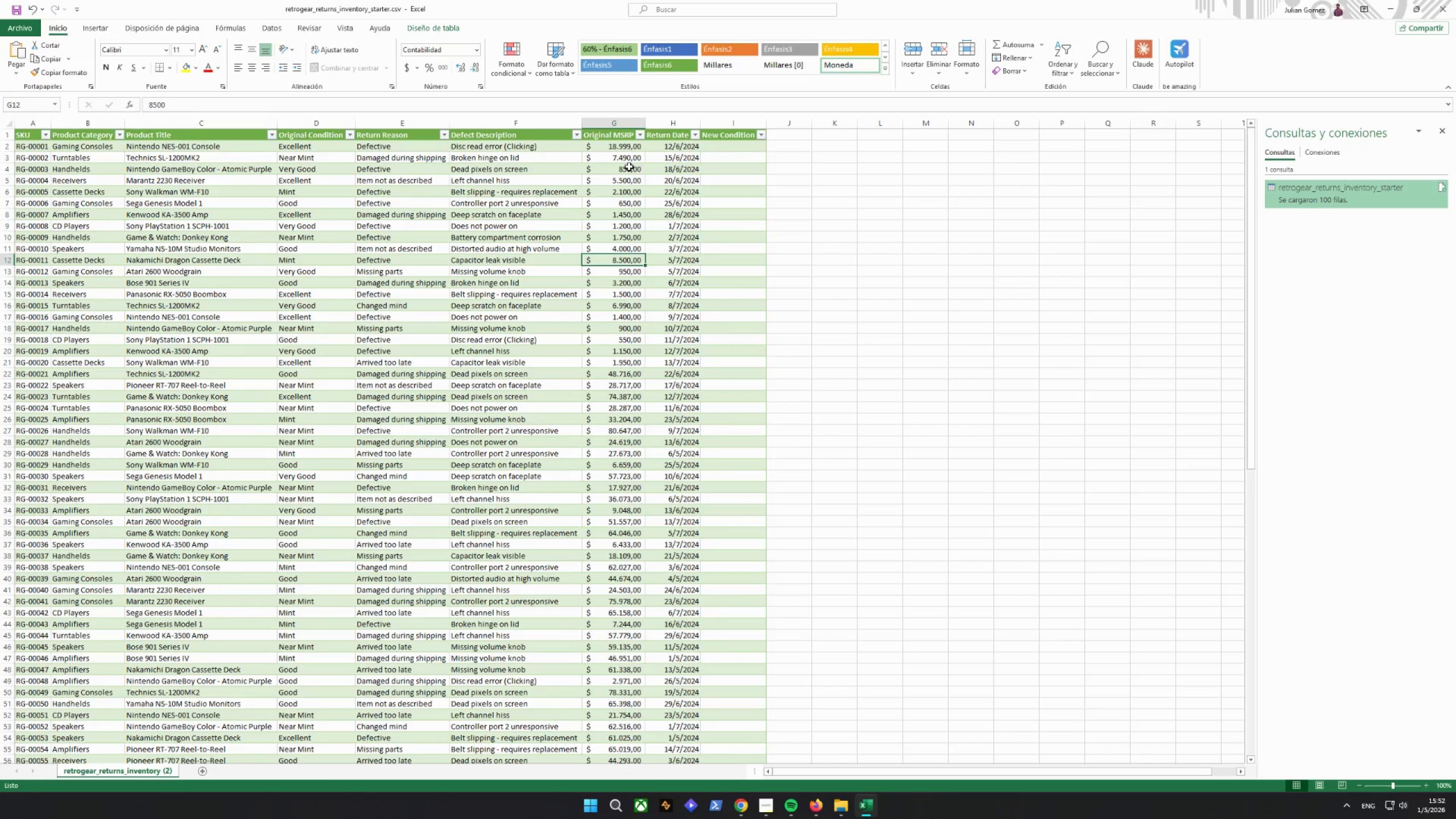 
left_click([628, 147])
 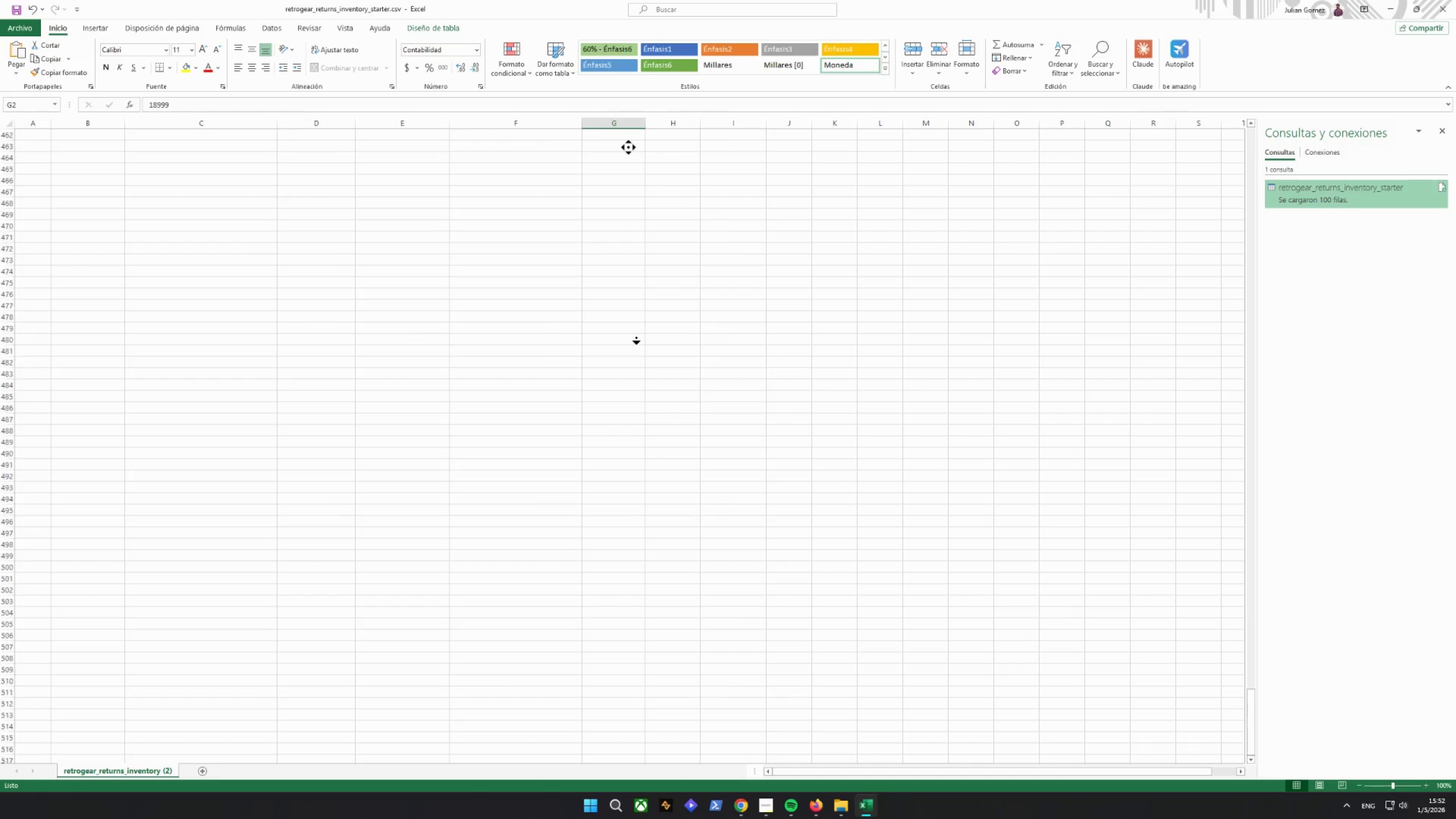 
scroll: coordinate [649, 383], scroll_direction: up, amount: 1.0
 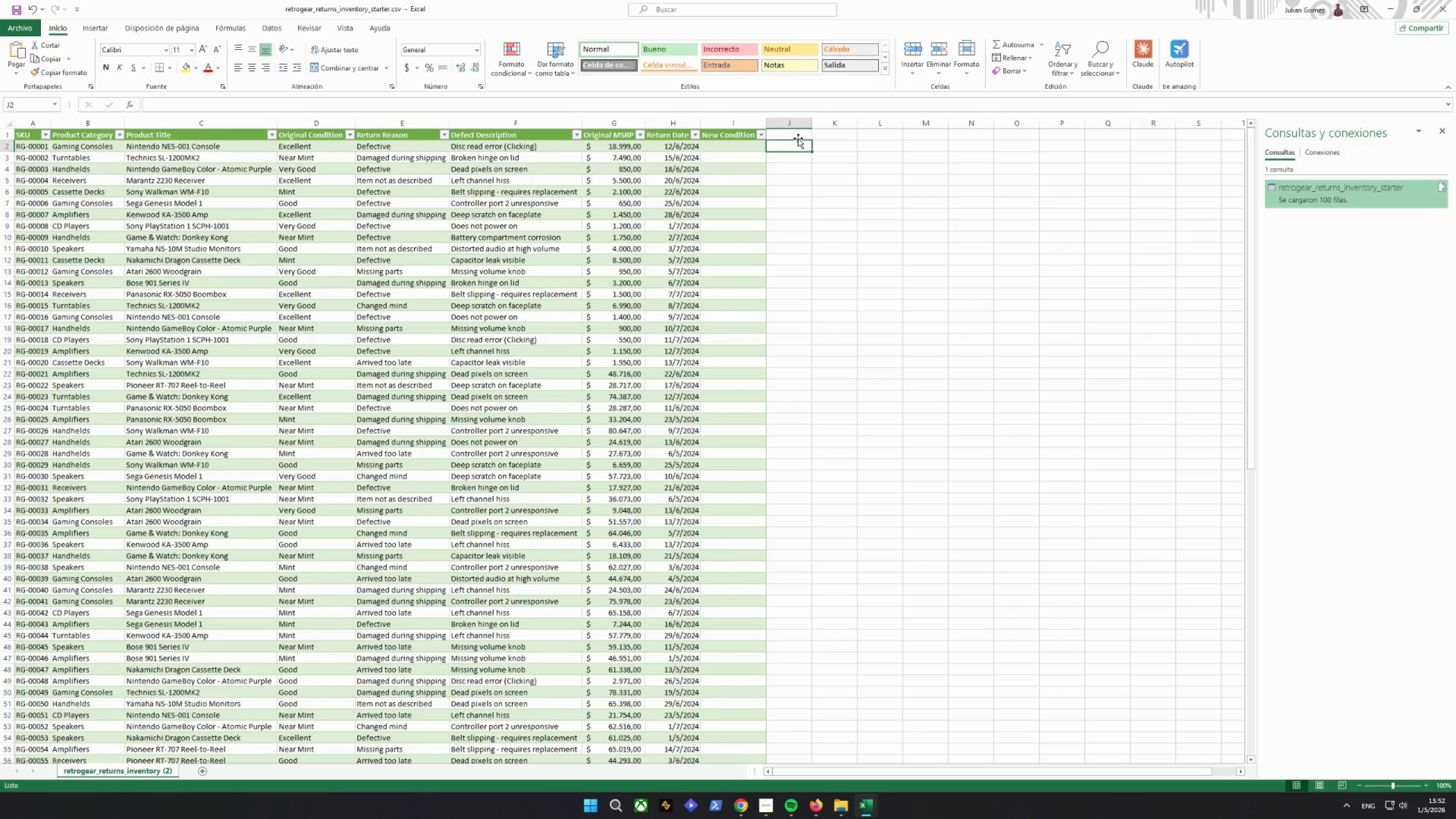 
left_click([726, 145])
 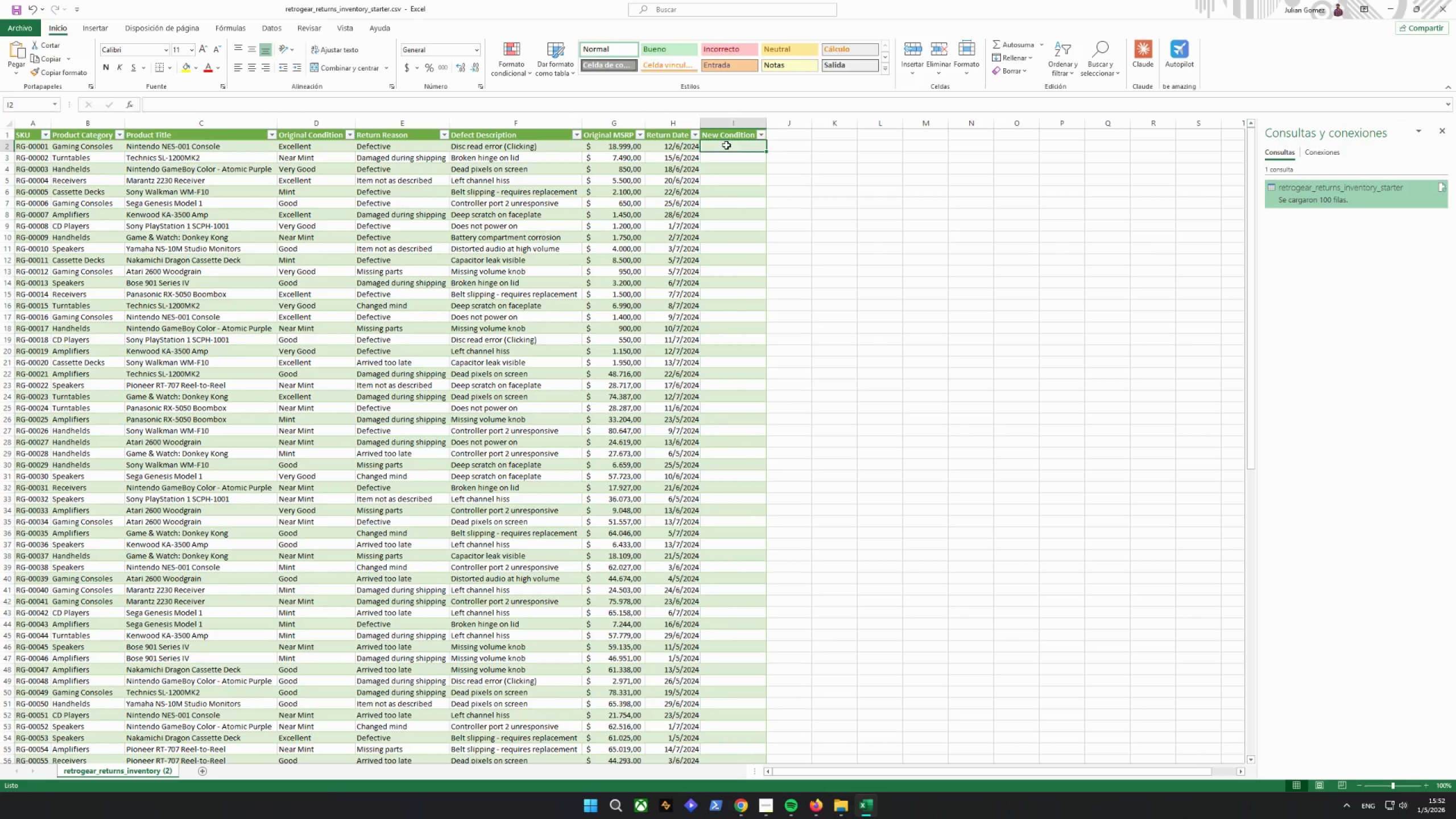 
key(Control+ControlLeft)
 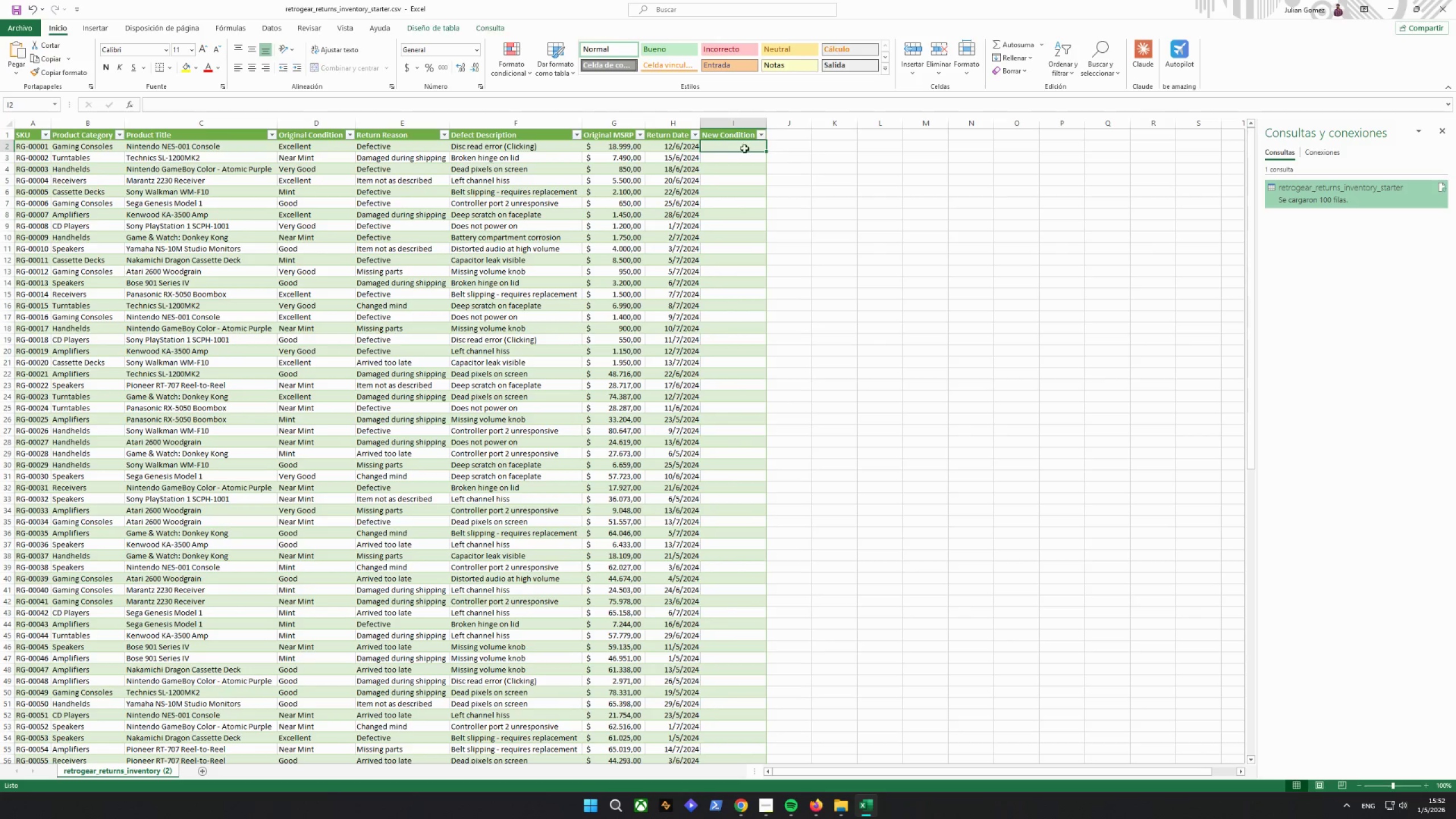 
key(Control+V)
 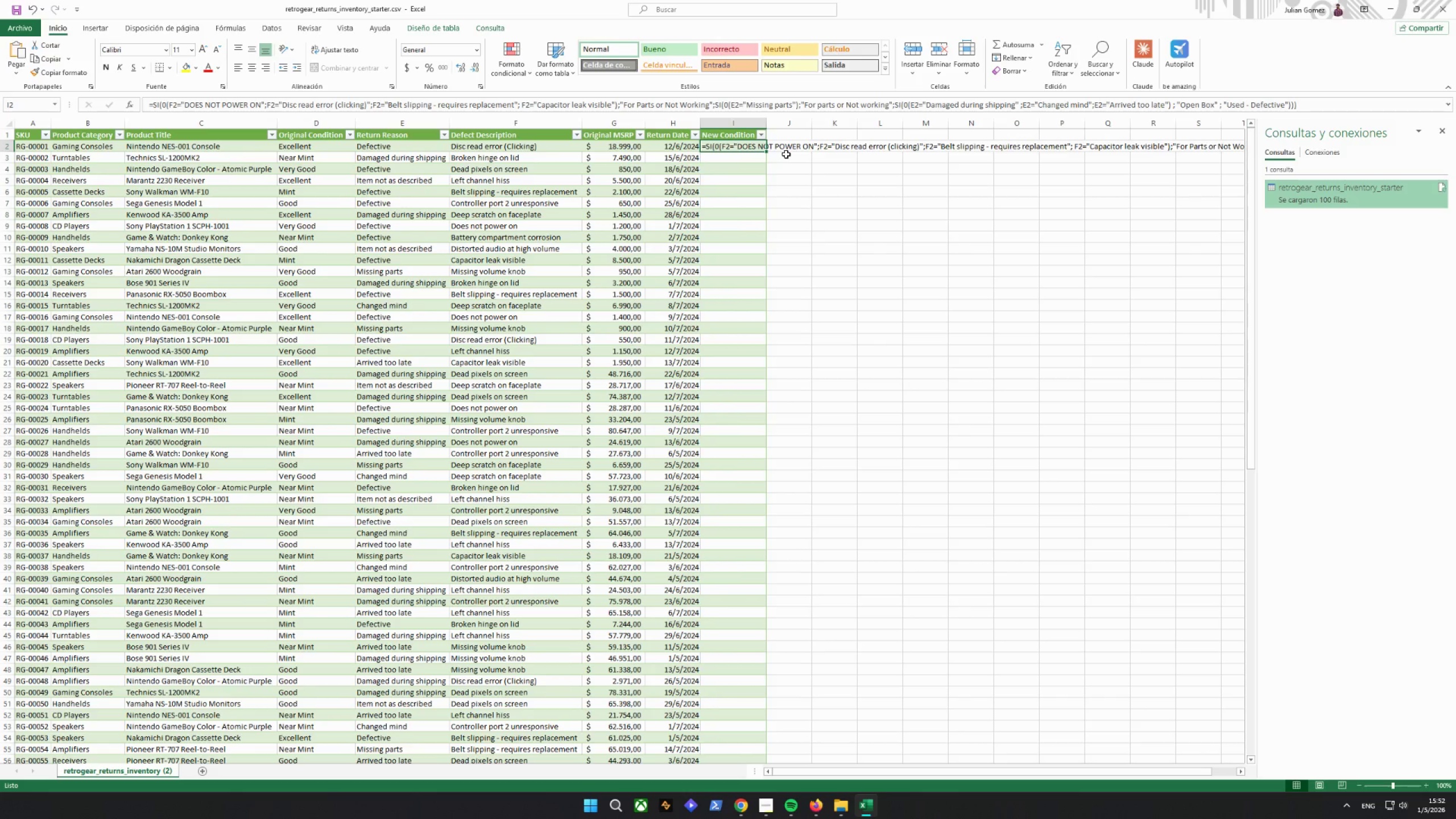 
key(Enter)
 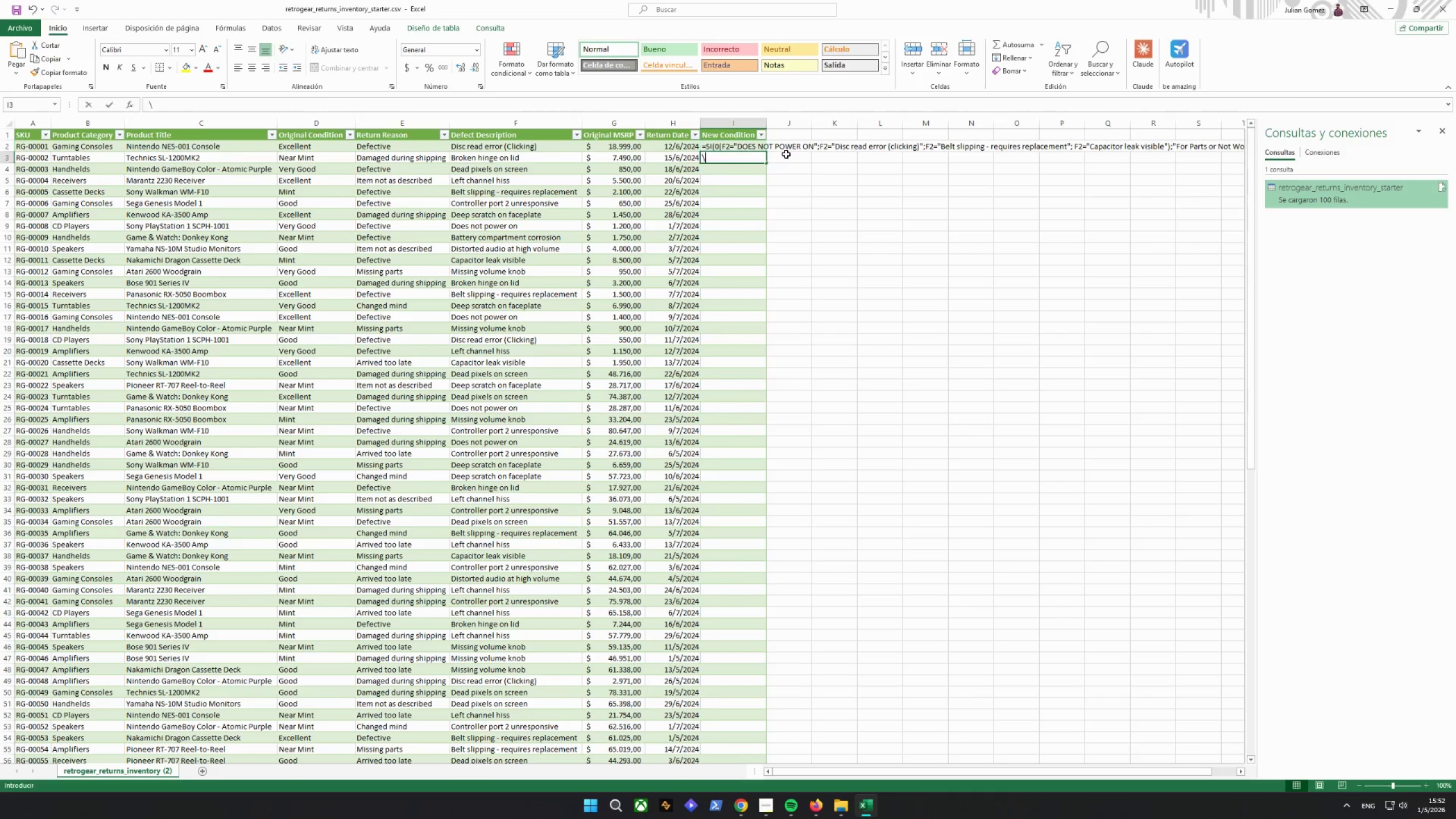 
key(Backslash)
 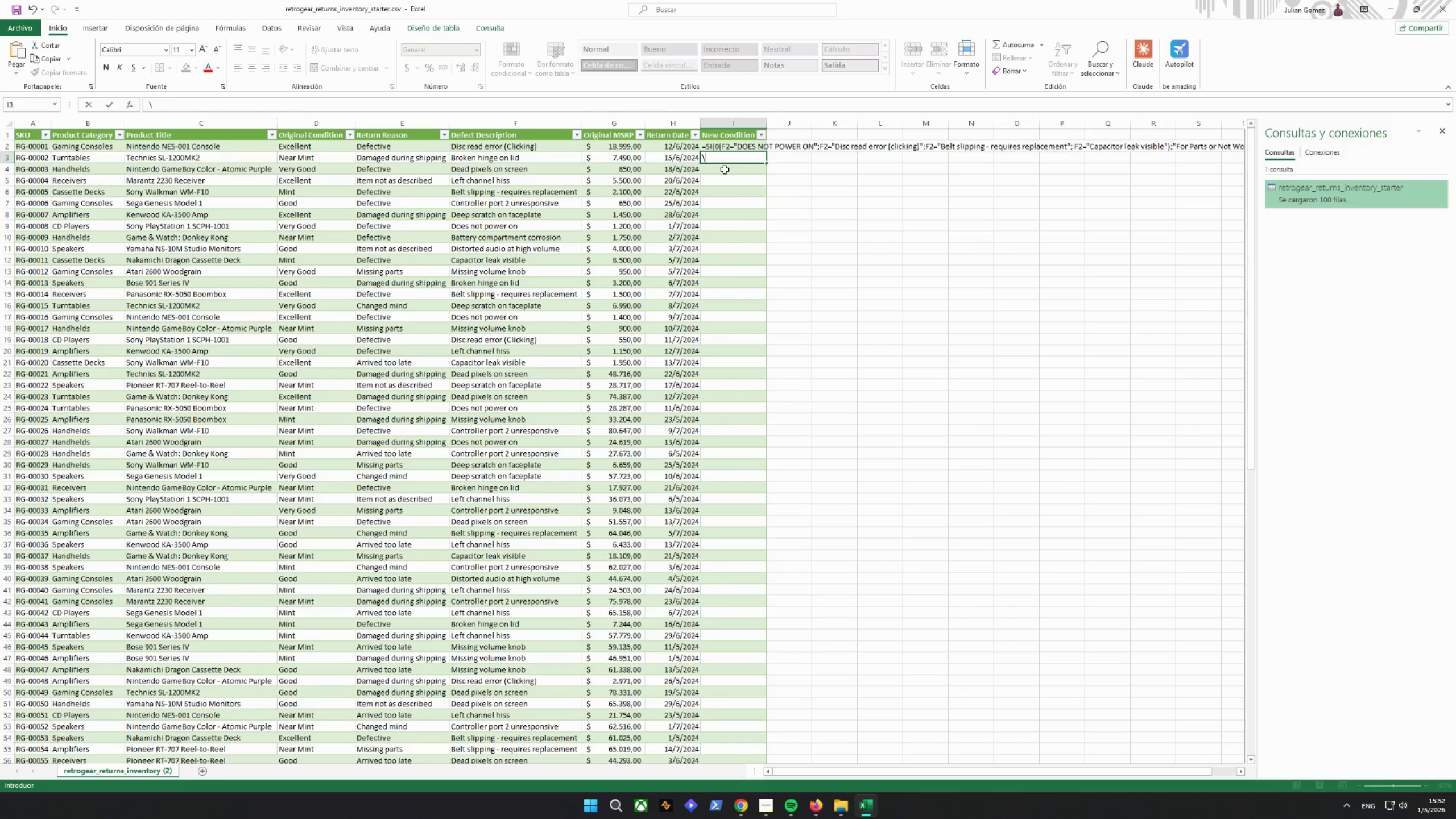 
key(Backspace)
 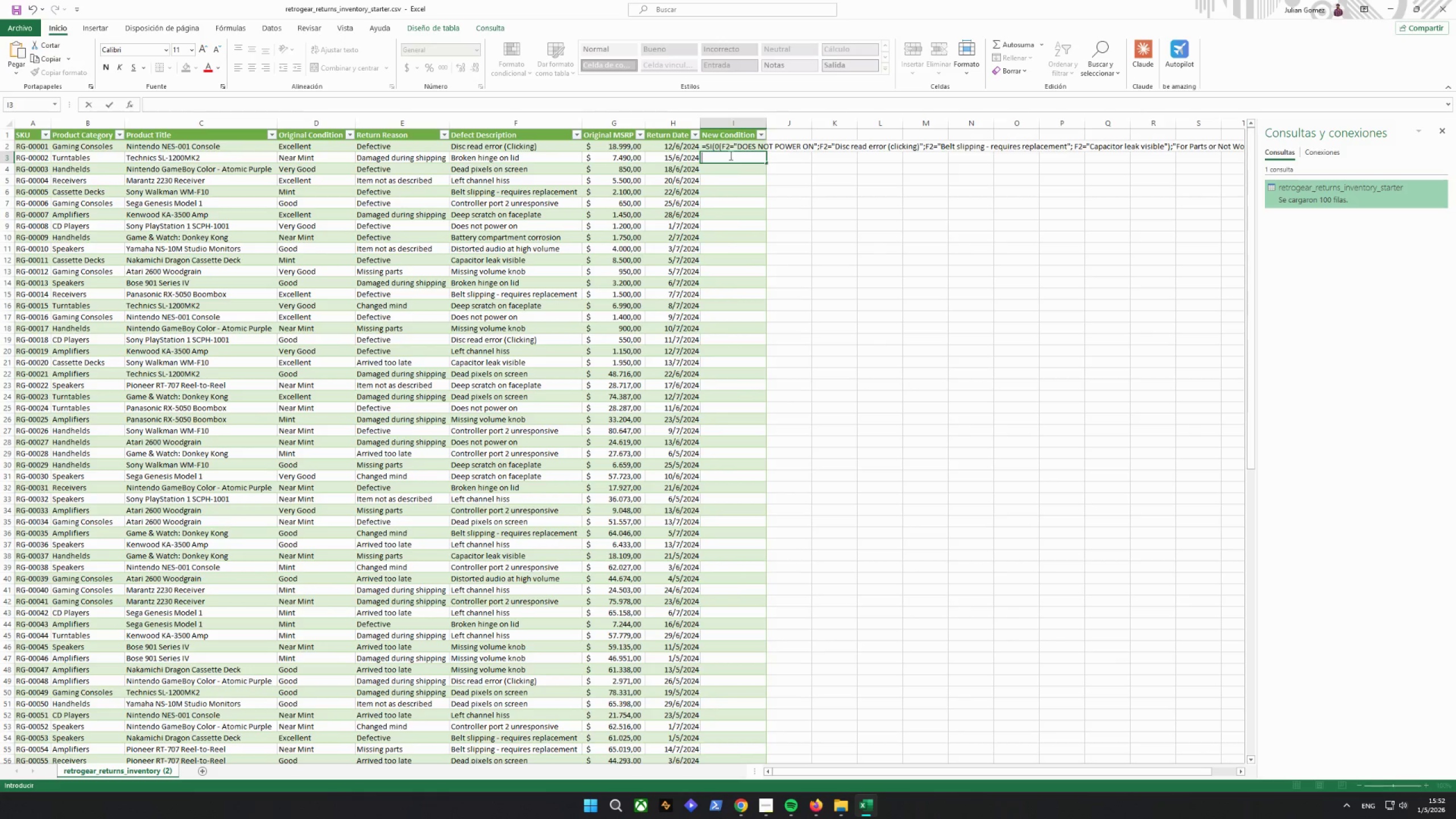 
left_click([730, 147])
 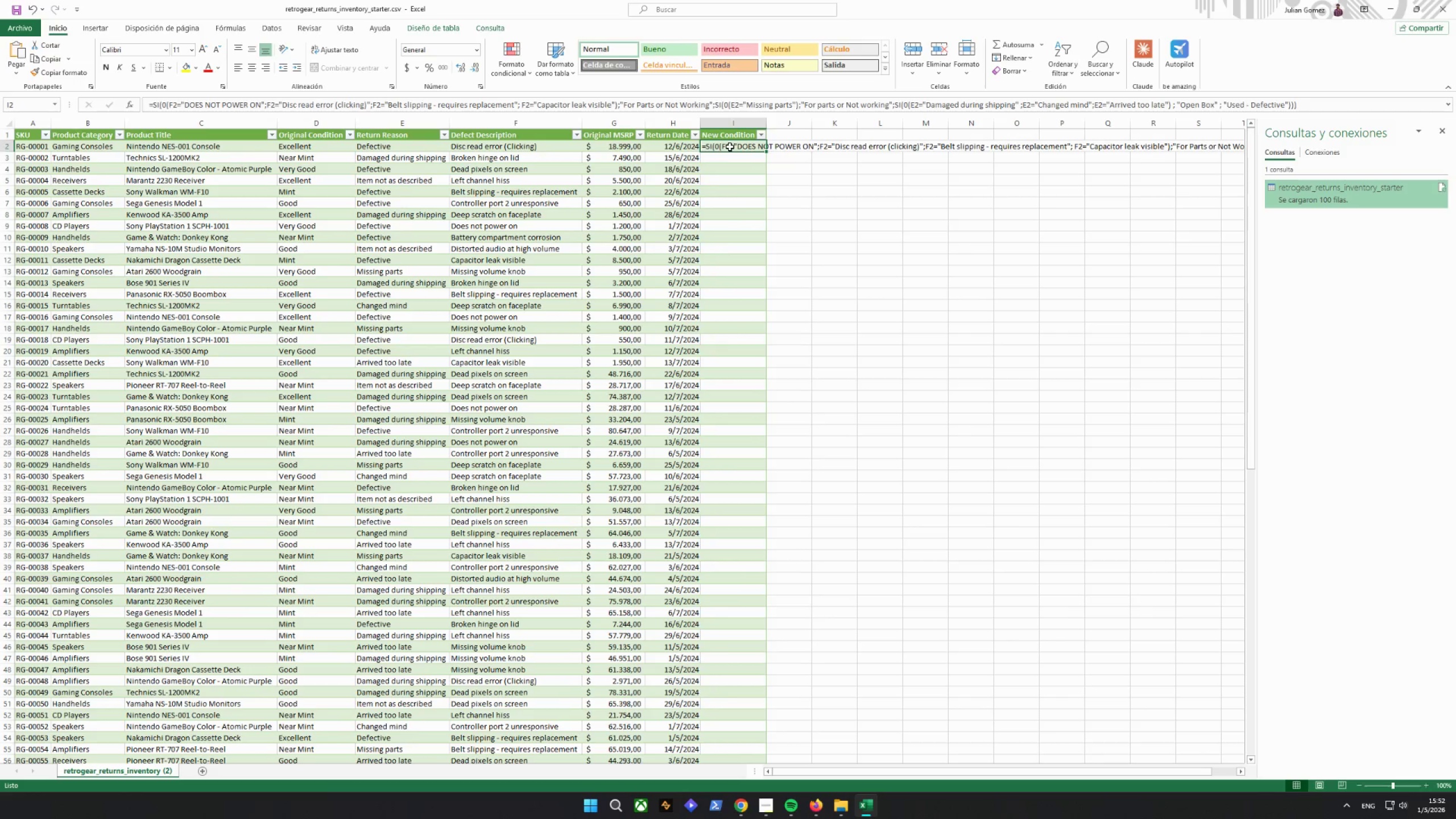 
key(Enter)
 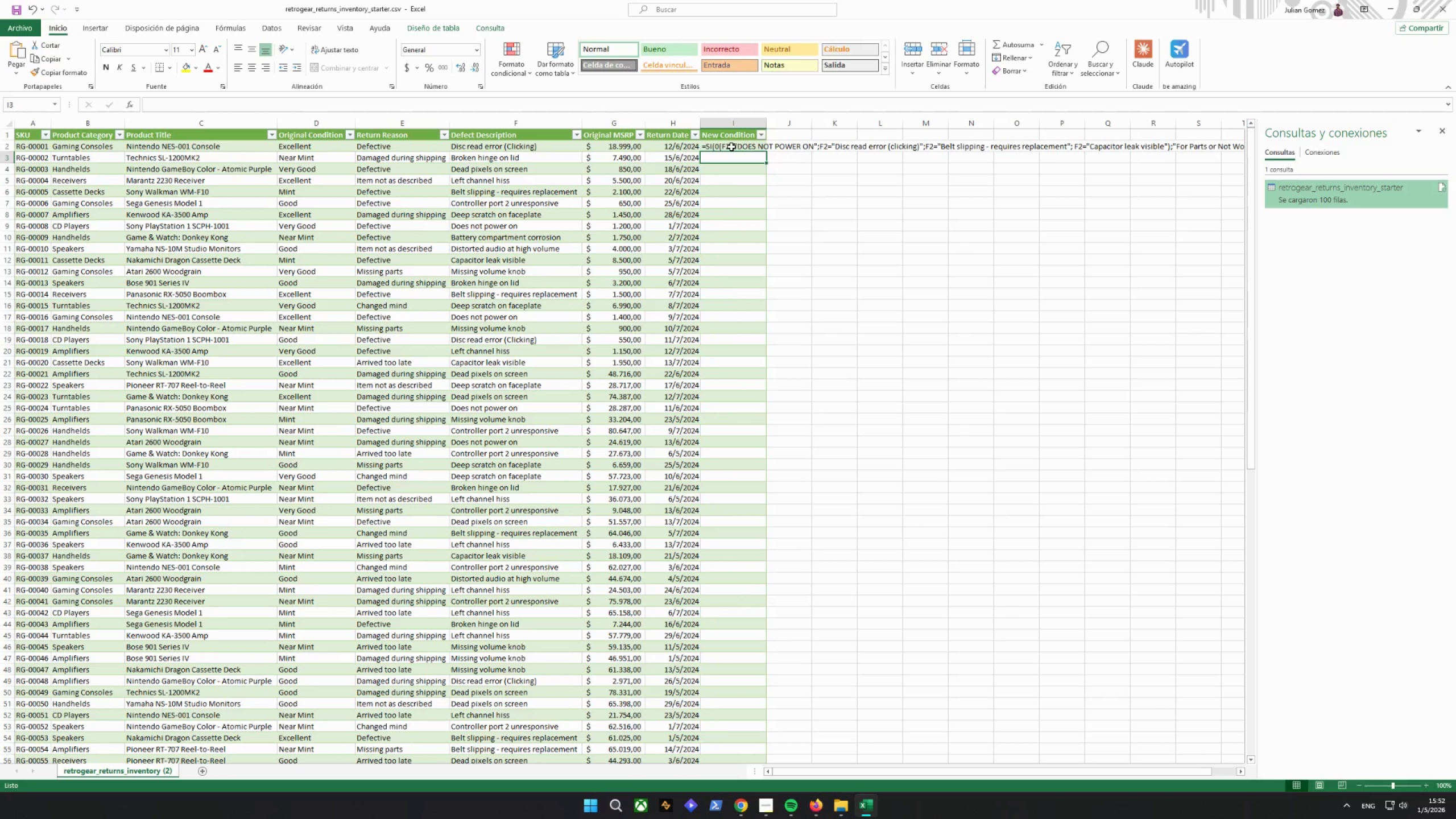 
left_click([732, 146])
 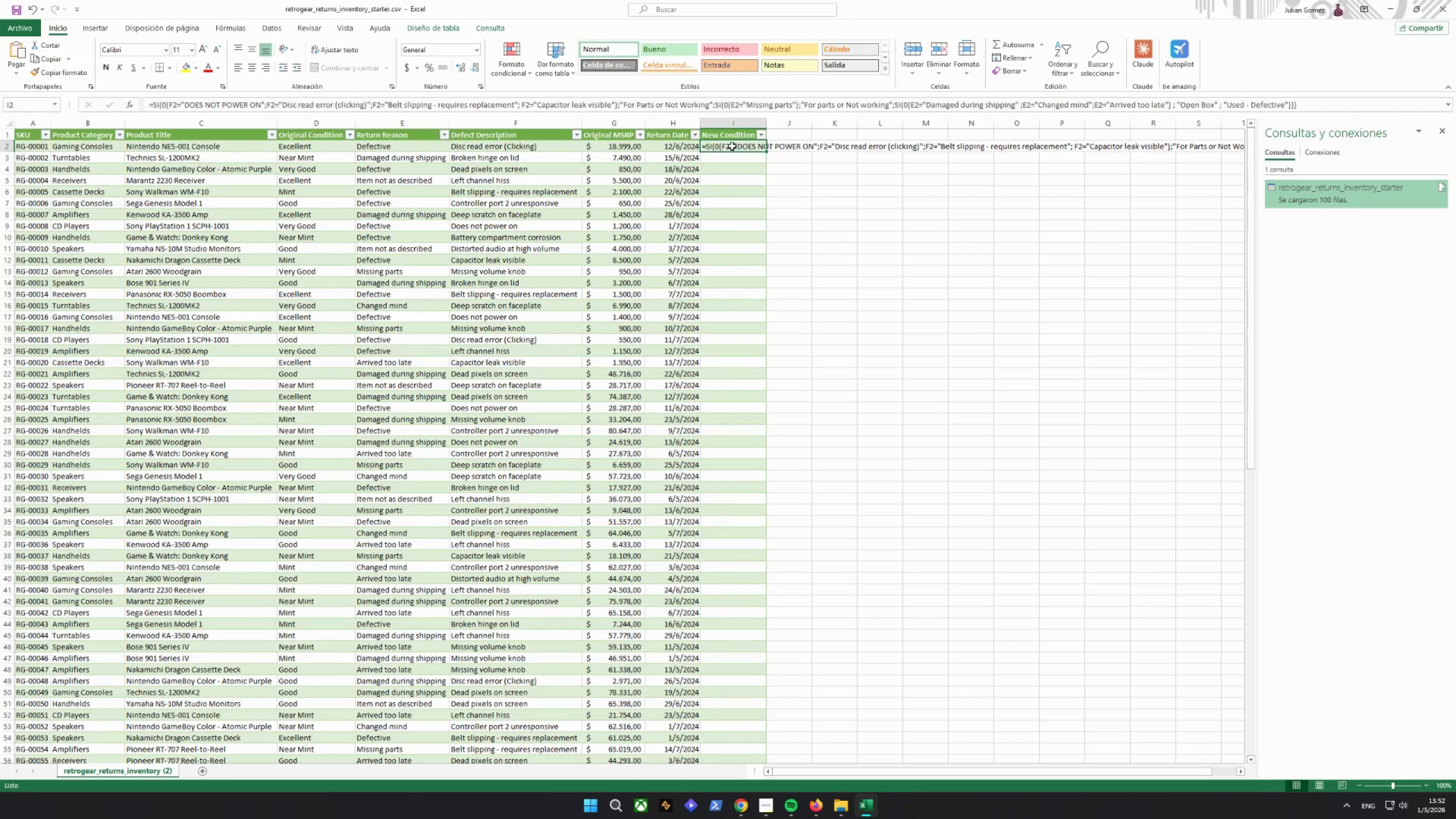 
key(Enter)
 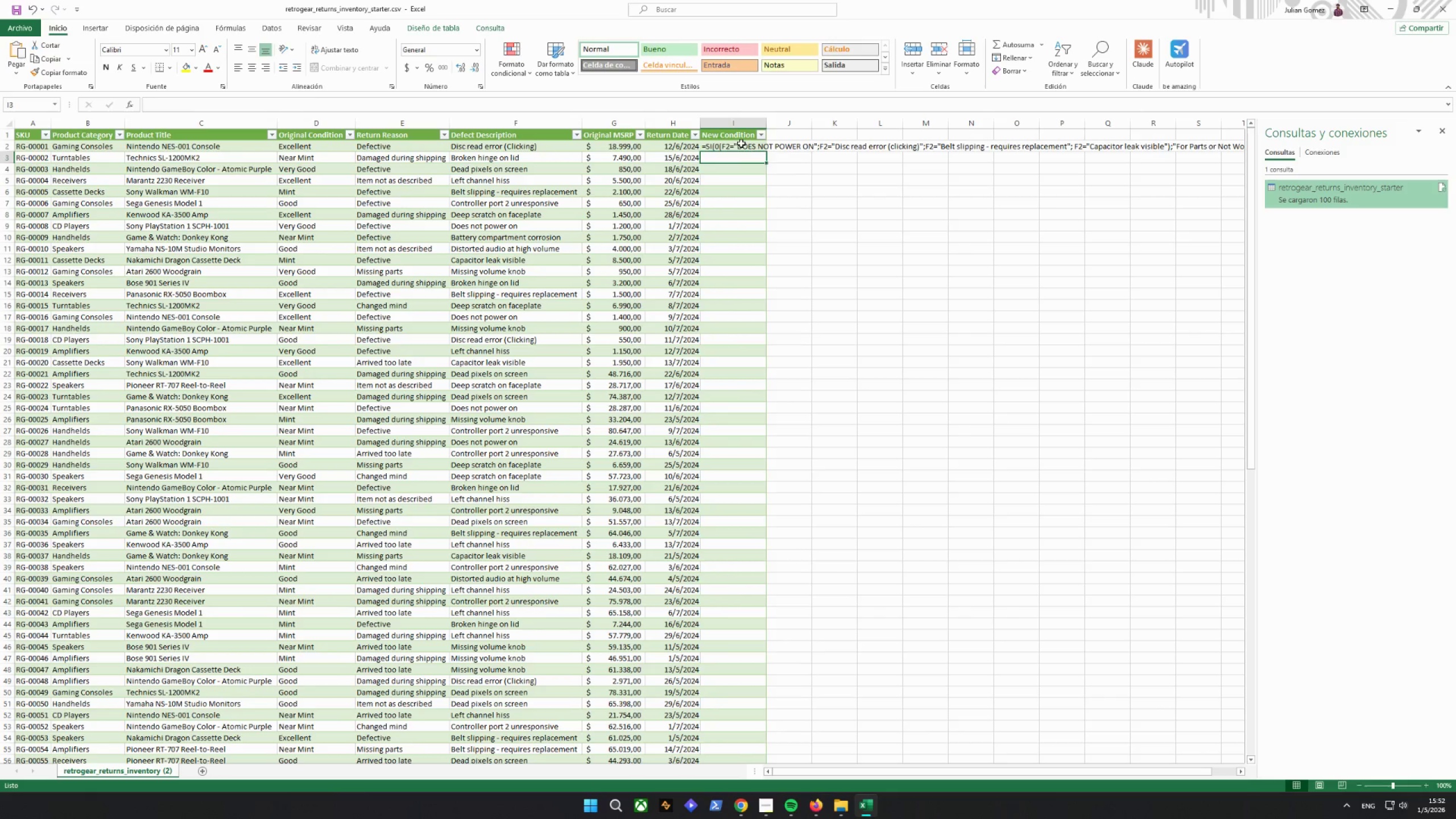 
left_click([741, 143])
 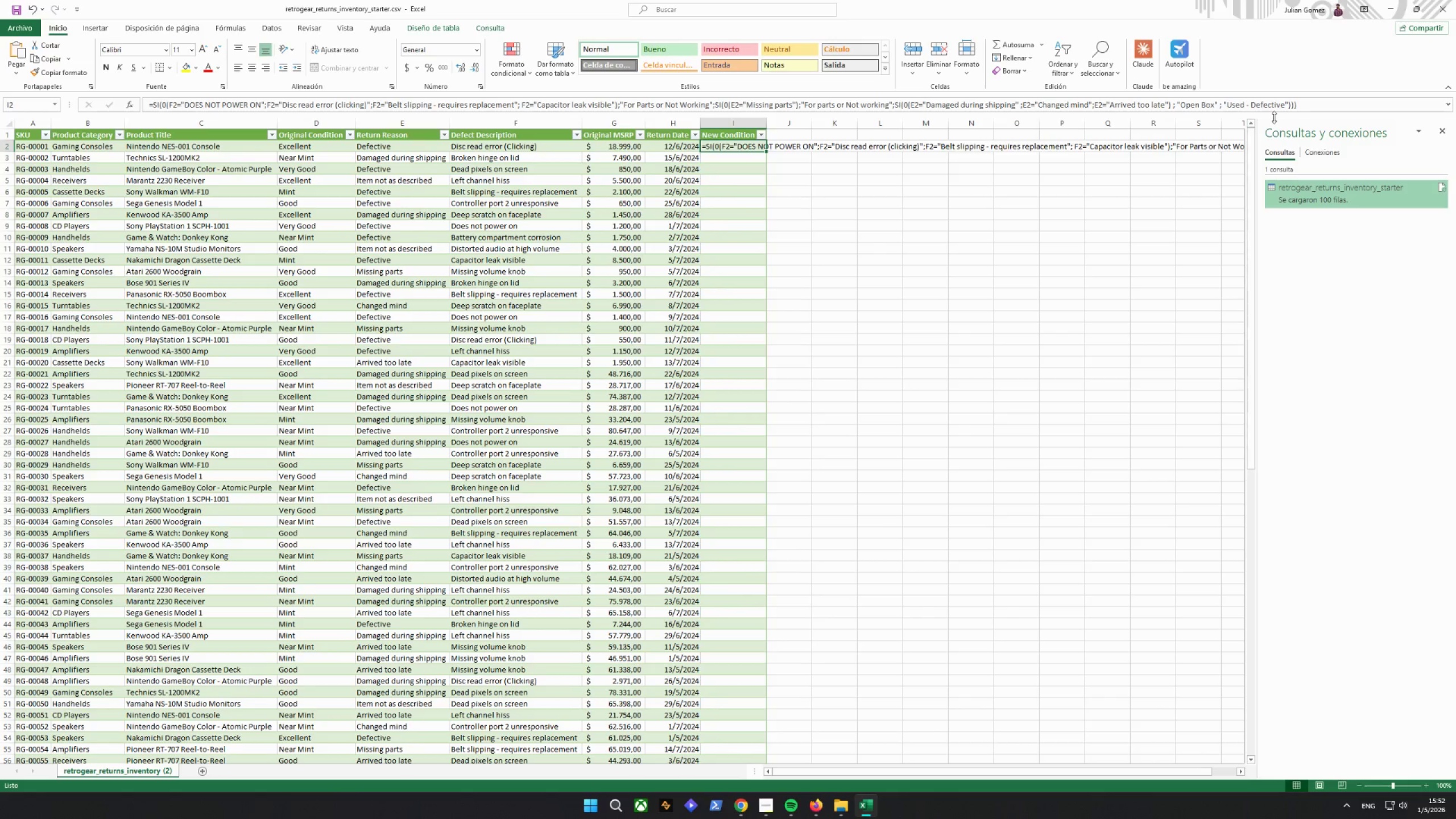 
left_click([1337, 100])
 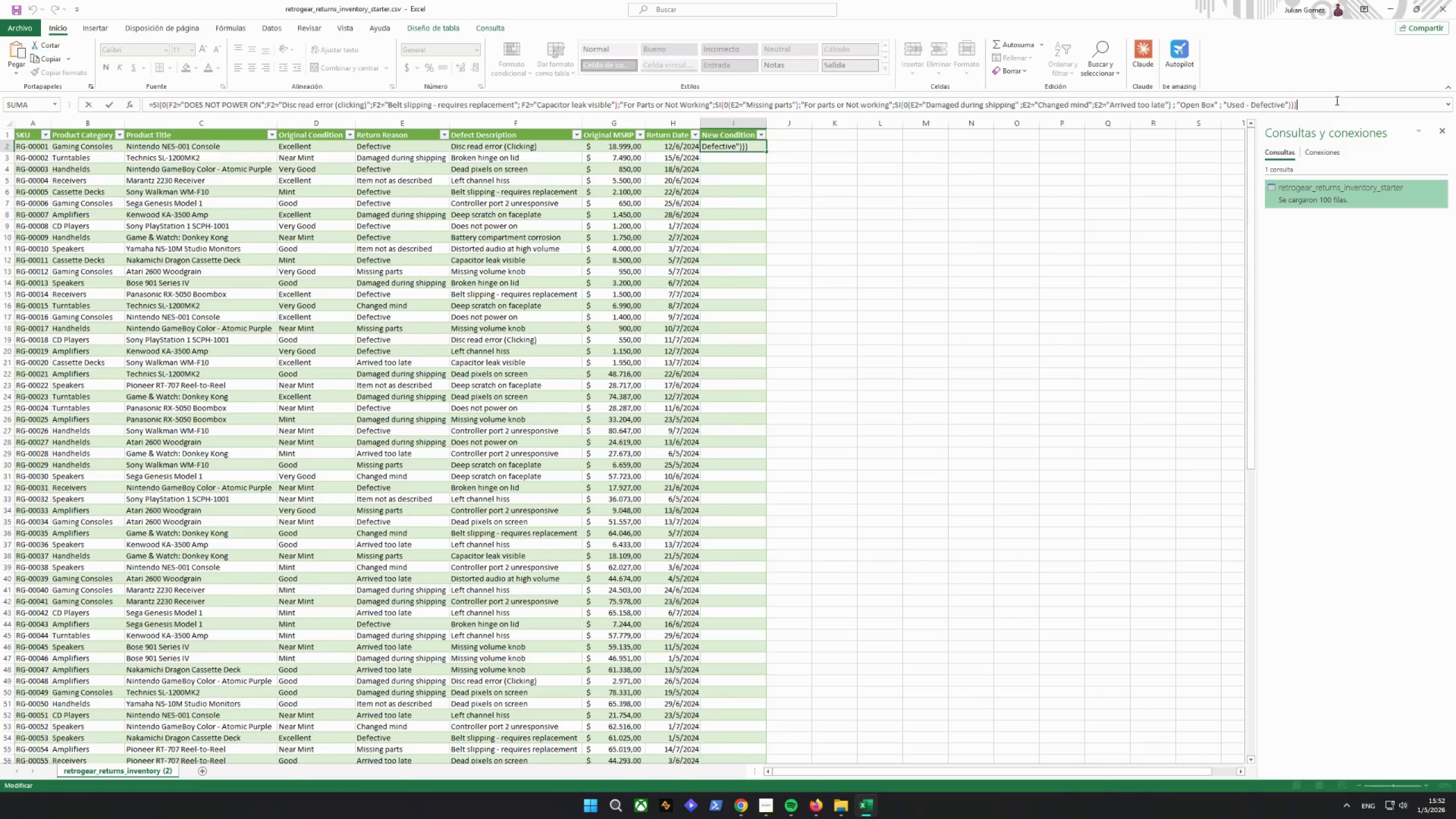 
key(Enter)
 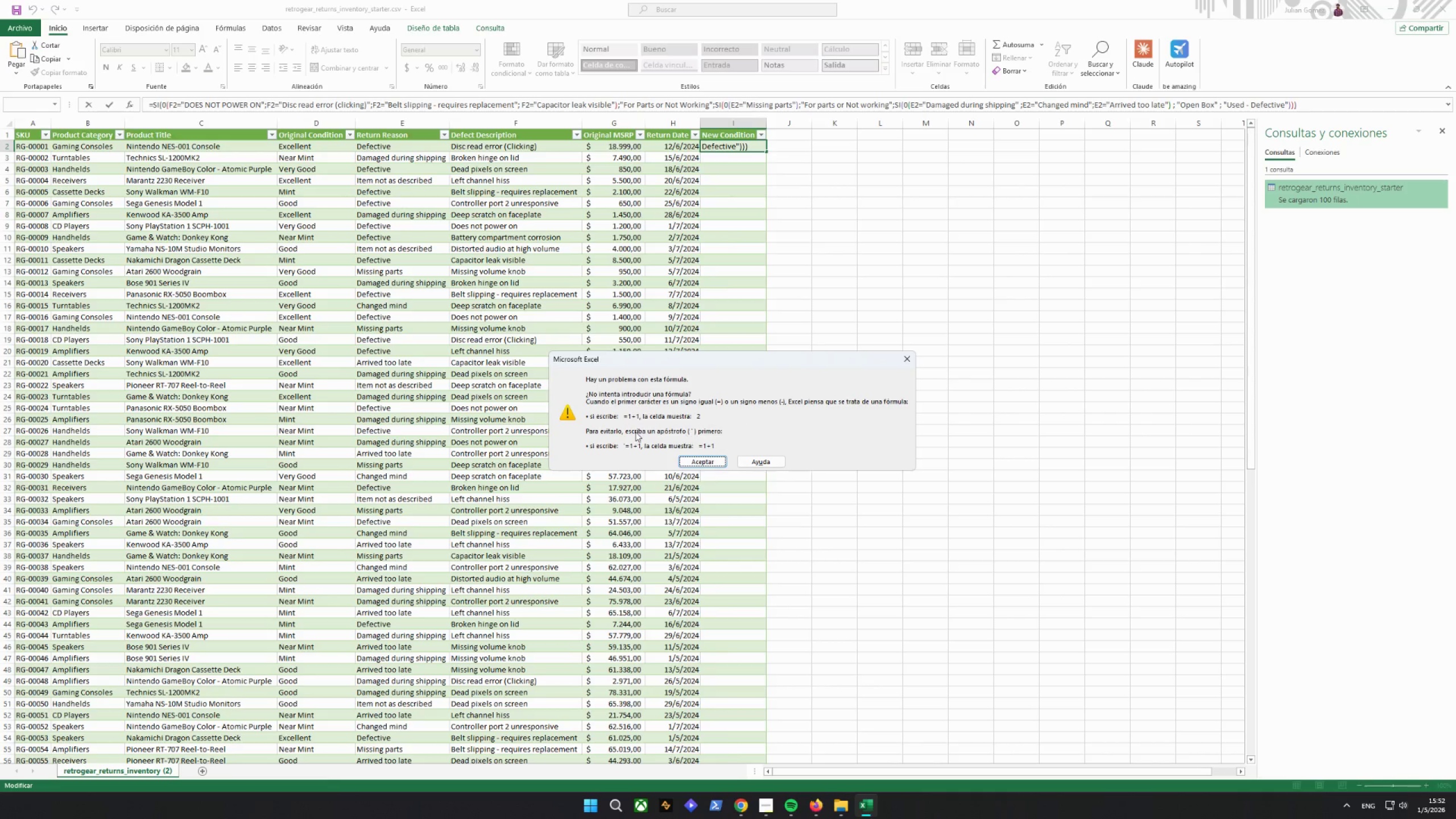 
left_click([712, 457])
 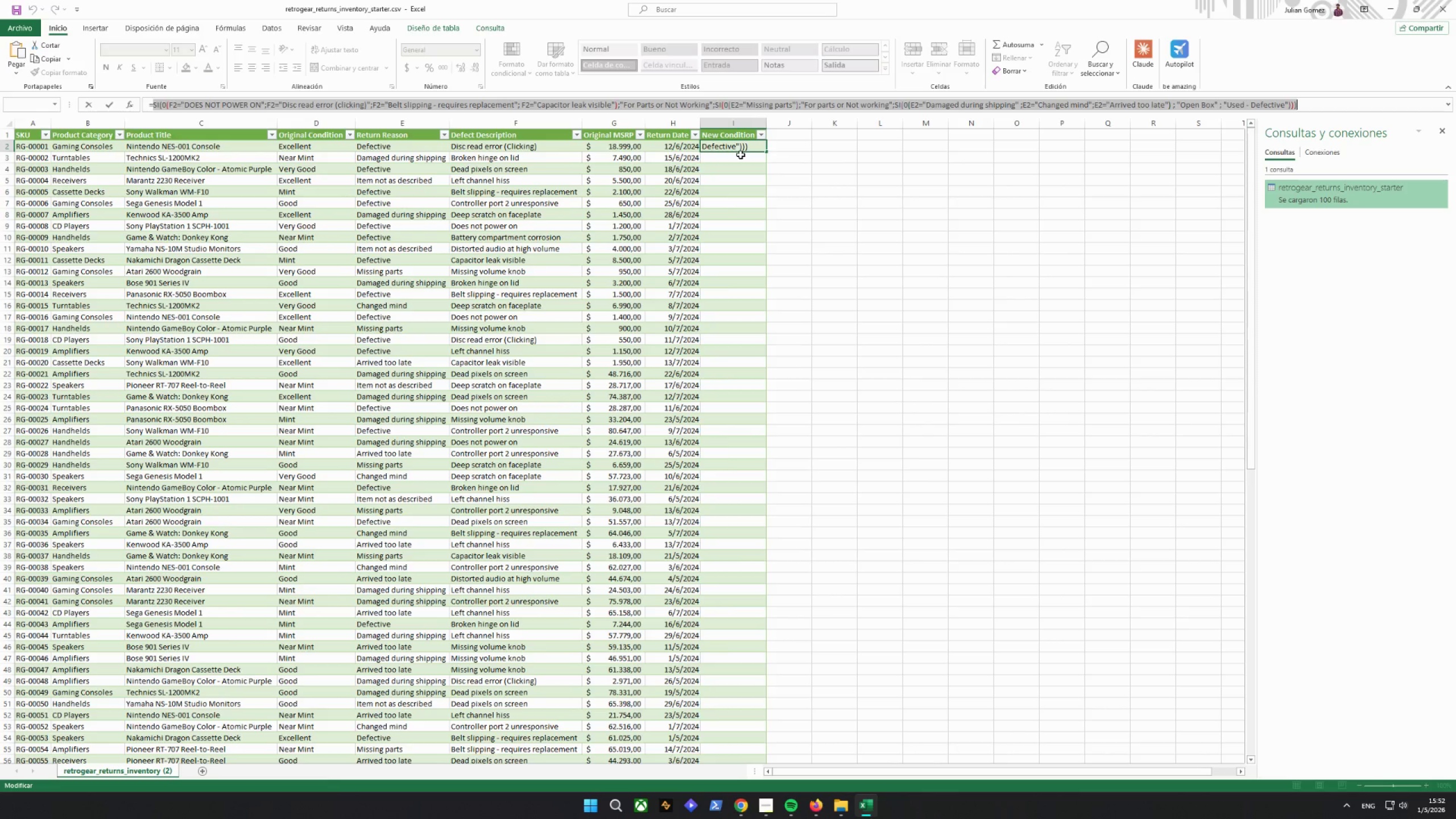 
key(Delete)
 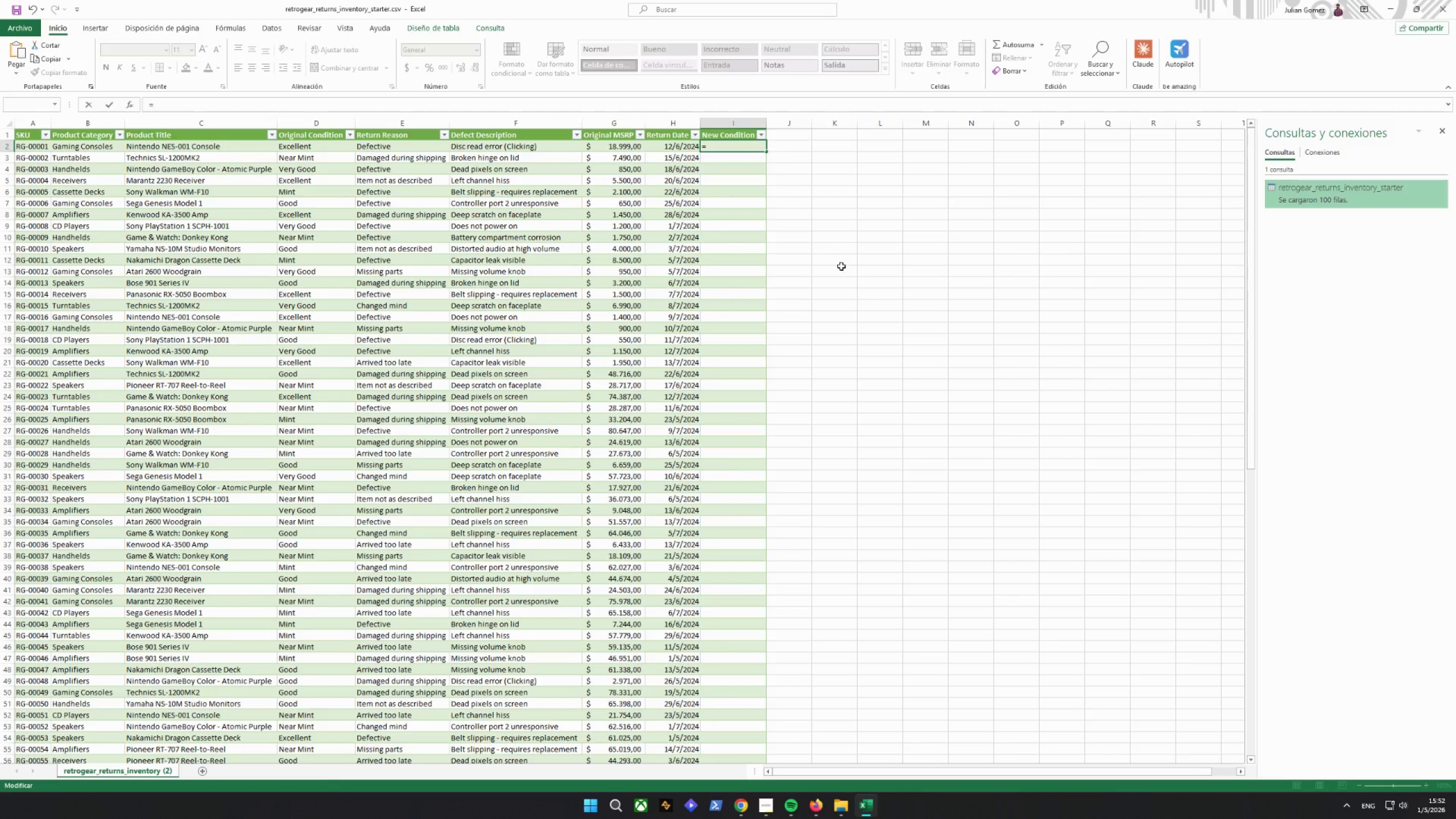 
wait(19.56)
 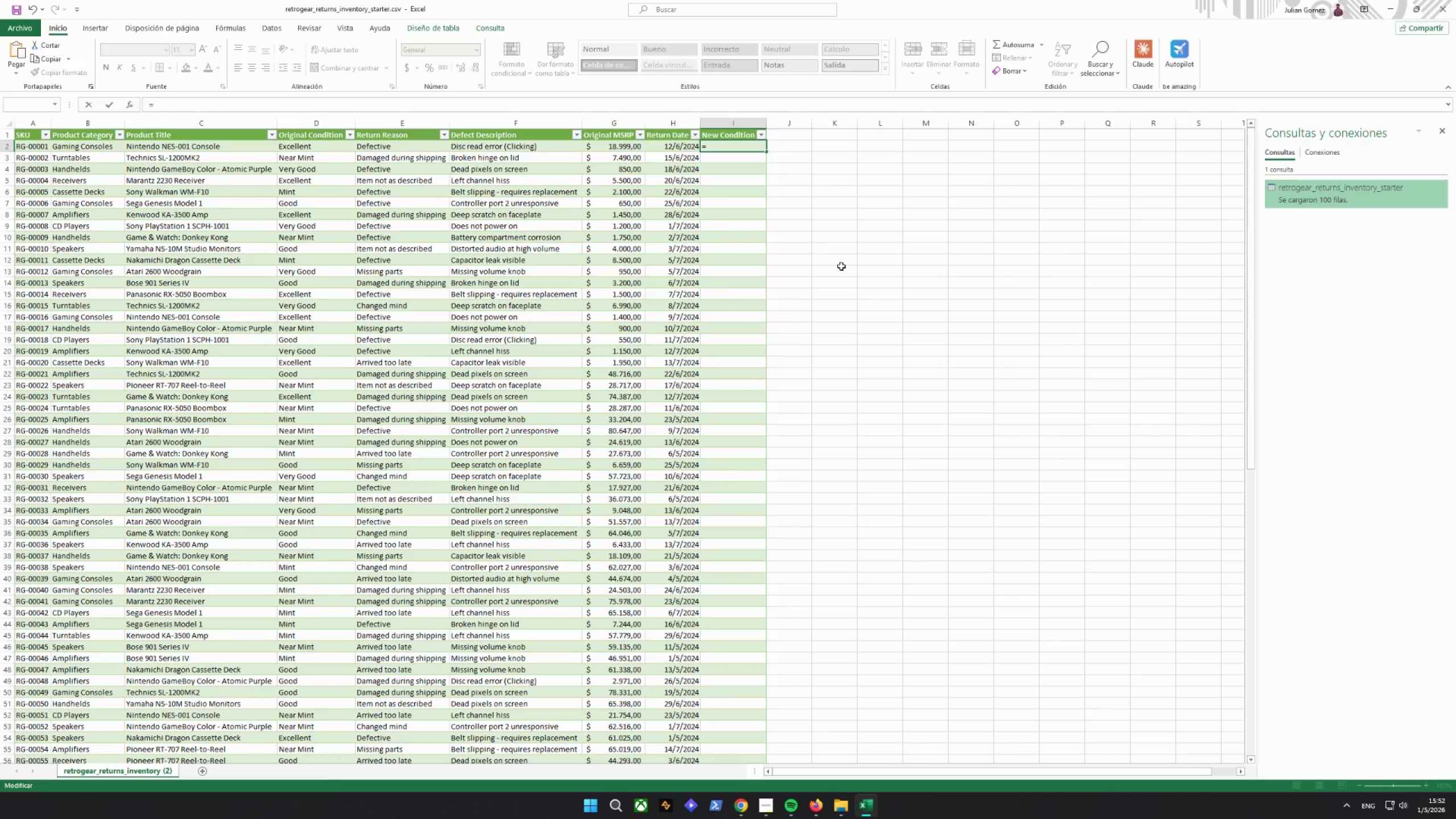 
key(Backspace)
type(=SI)
 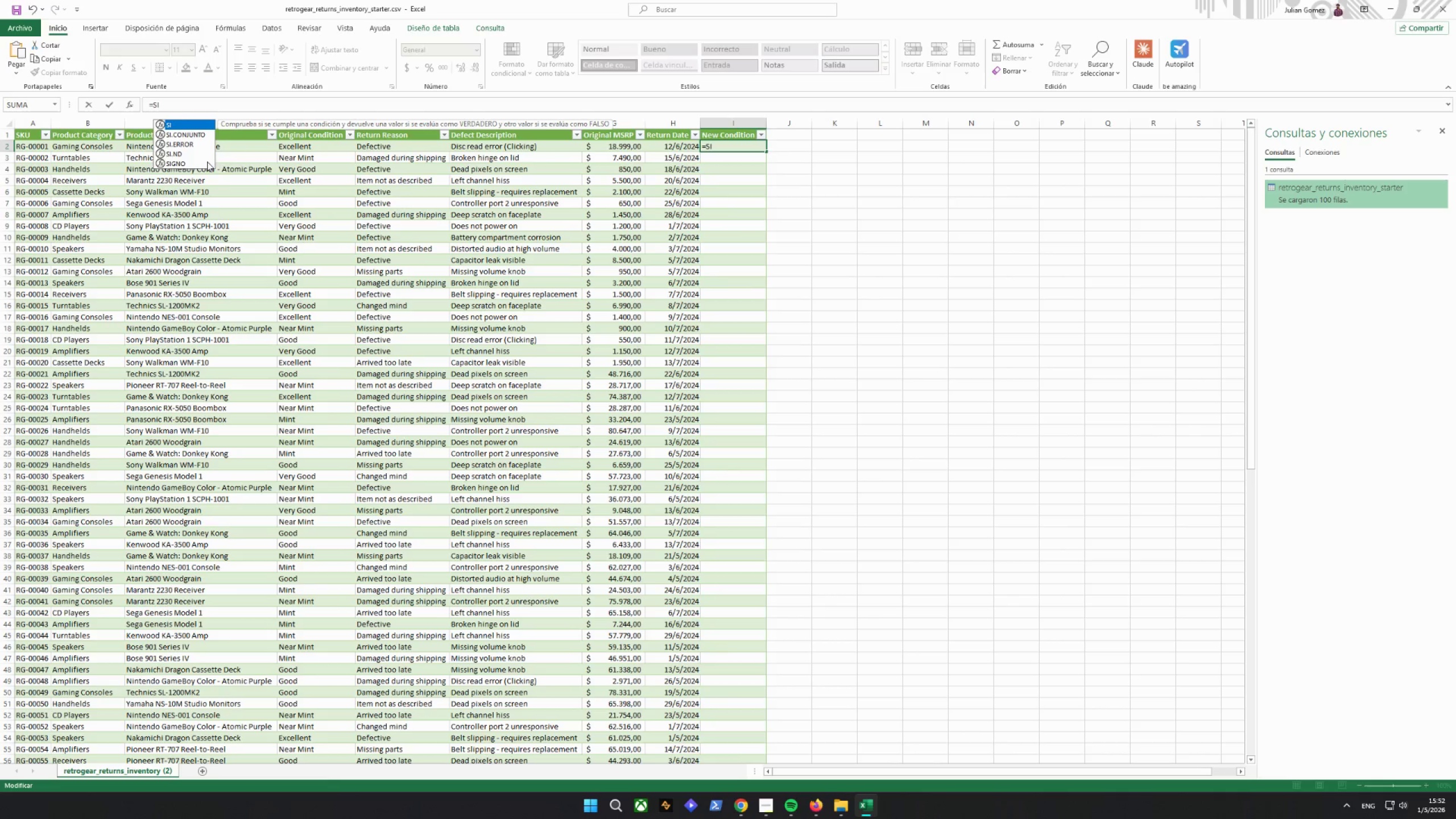 
left_click([180, 102])
 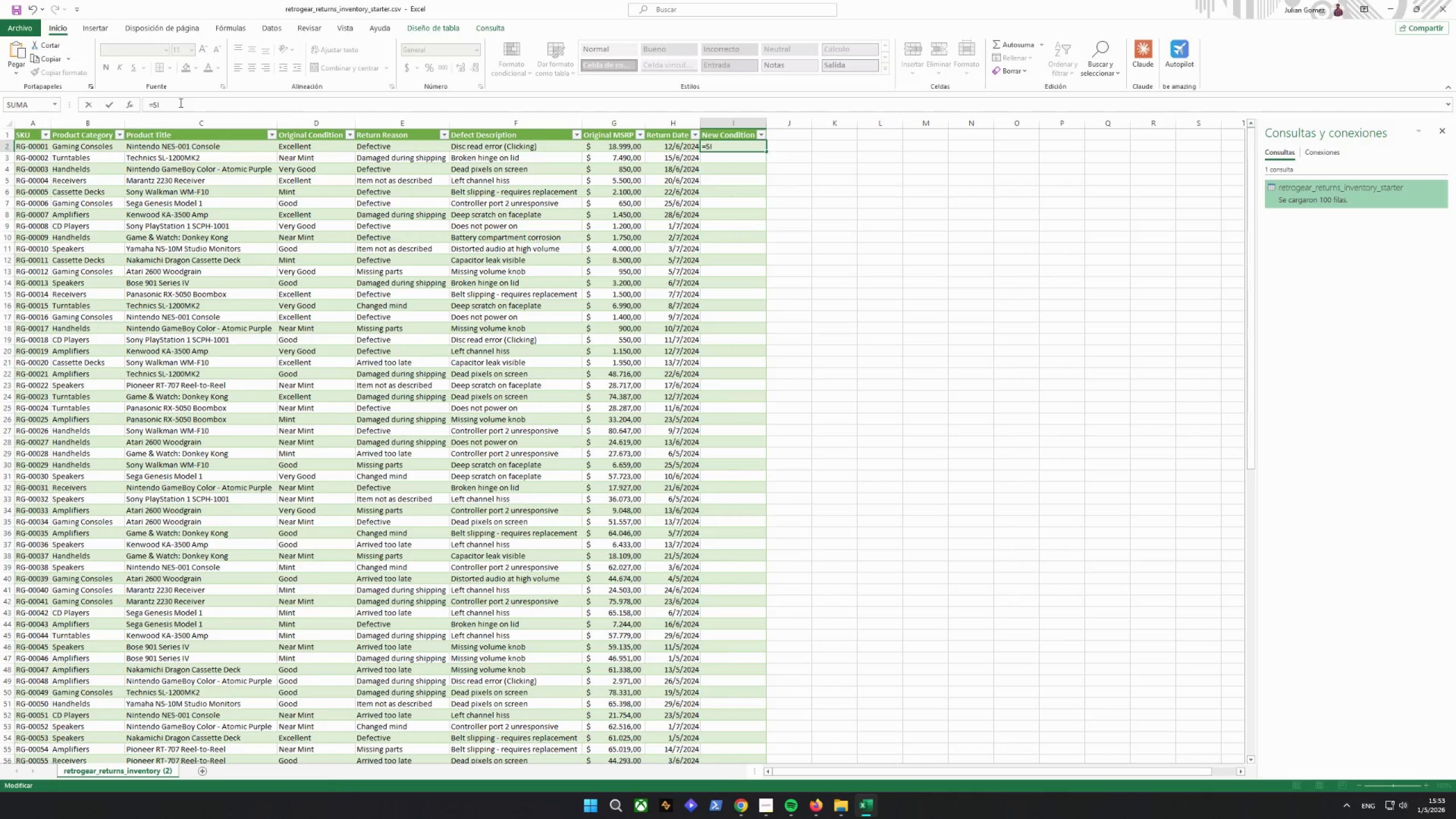 
type((-)
key(Backspace)
type(0(E2"MI)
key(Backspace)
type(issing parts")
 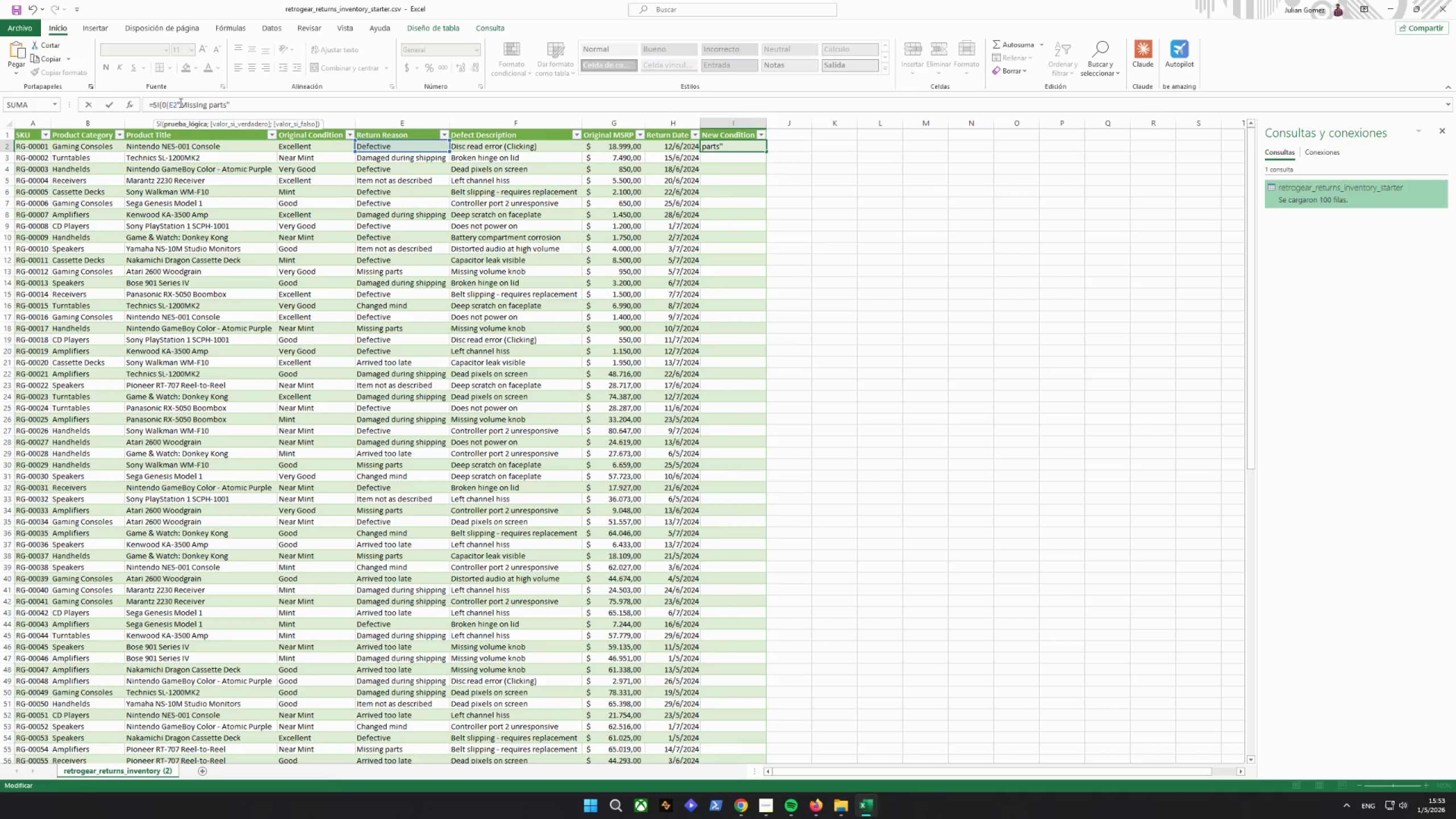 
type(;f2)
key(Backspace)
key(Backspace)
type(F2)
 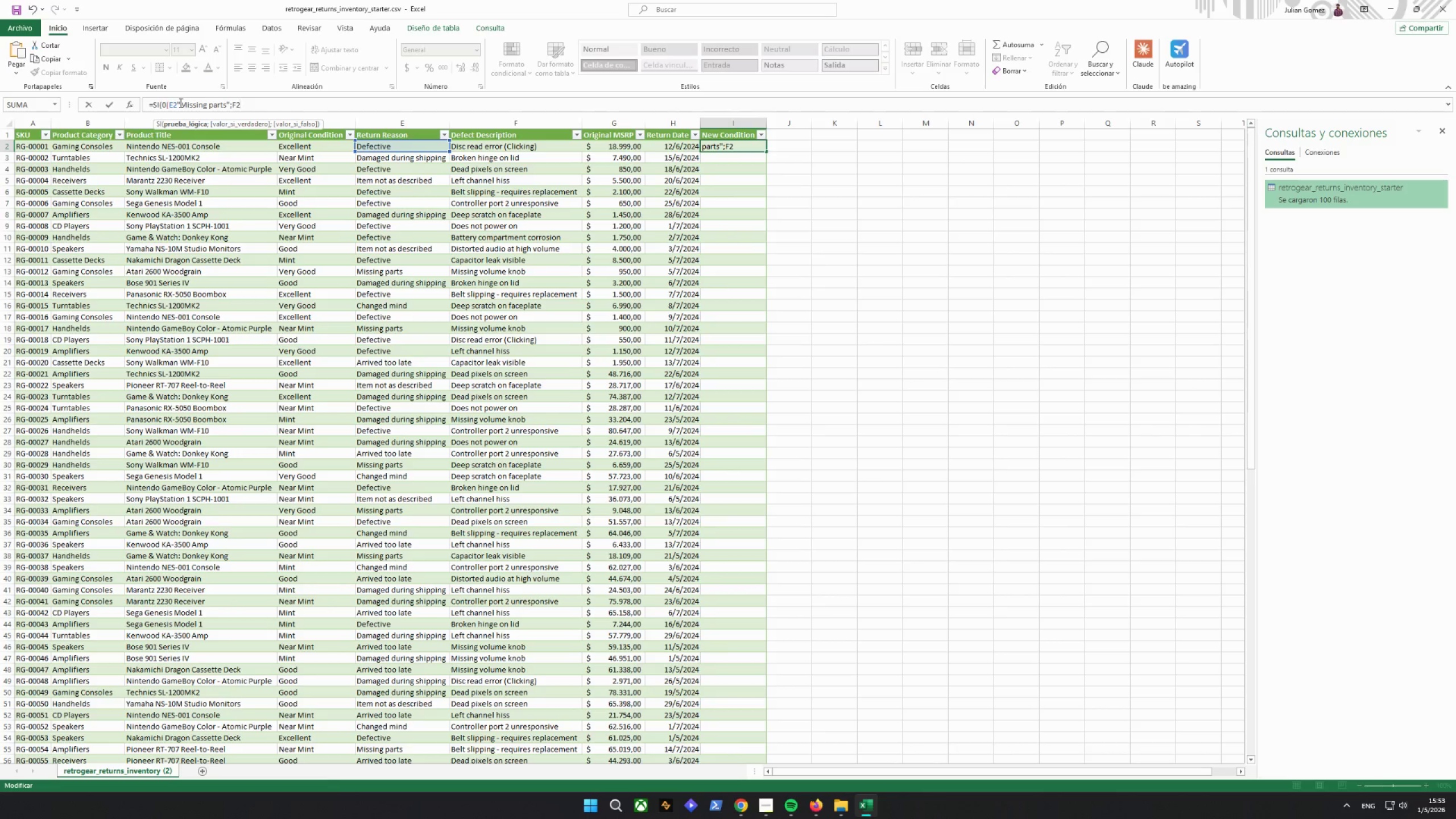 
key(Shift+ShiftRight)
 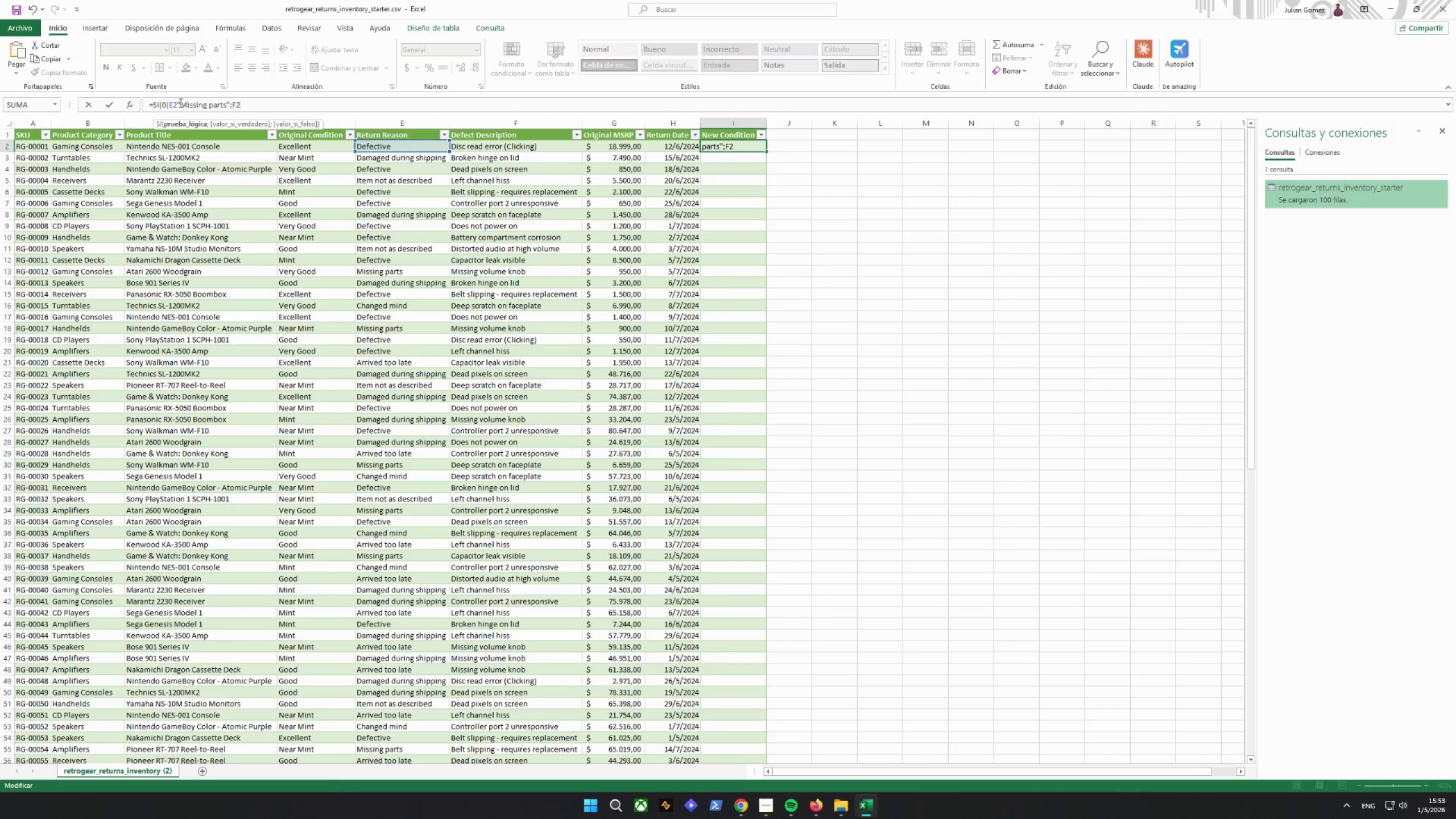 
key(Shift+ShiftRight)
 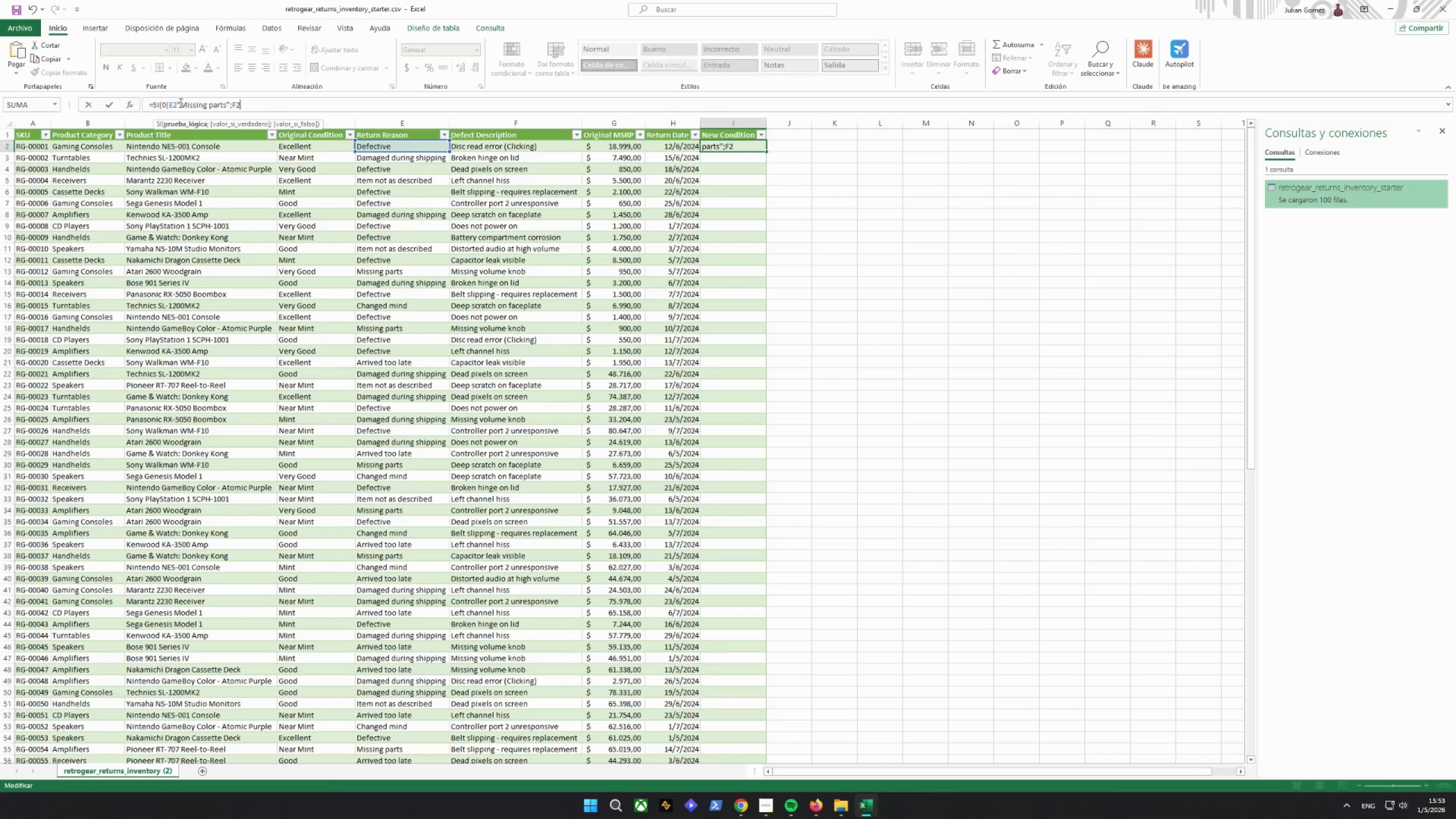 
key(Shift+Equal)
 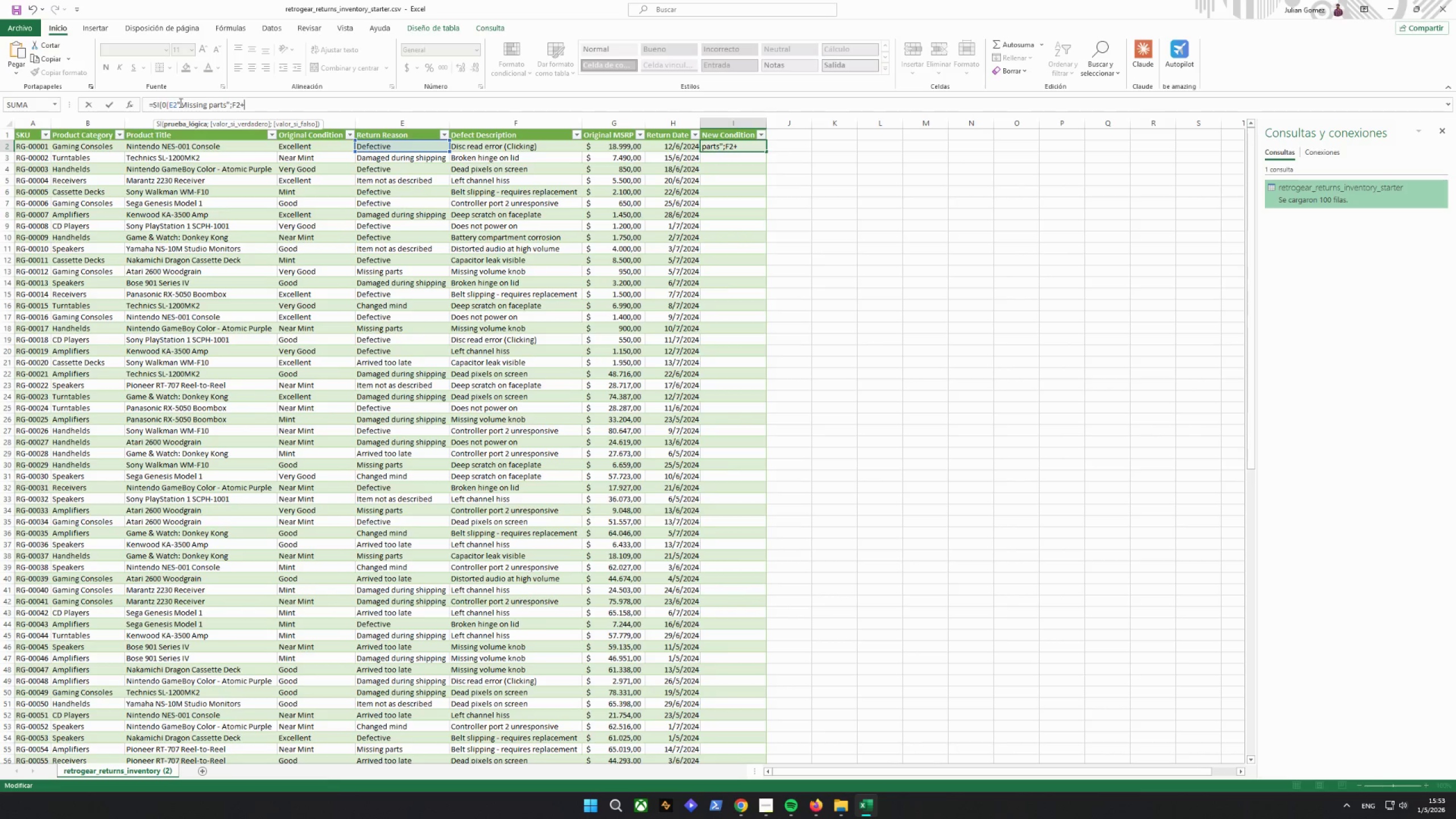 
key(Backspace)
 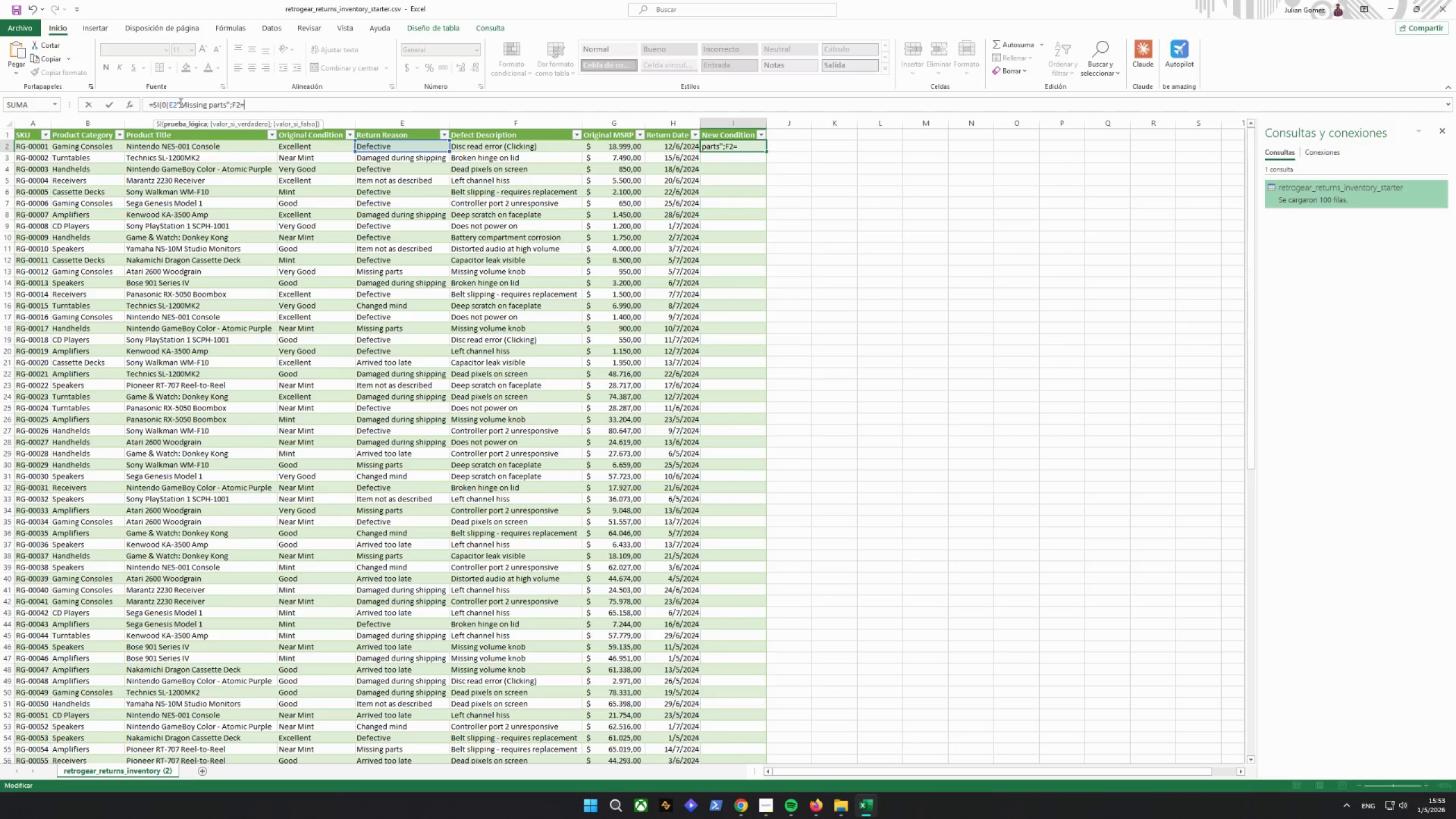 
key(Equal)
 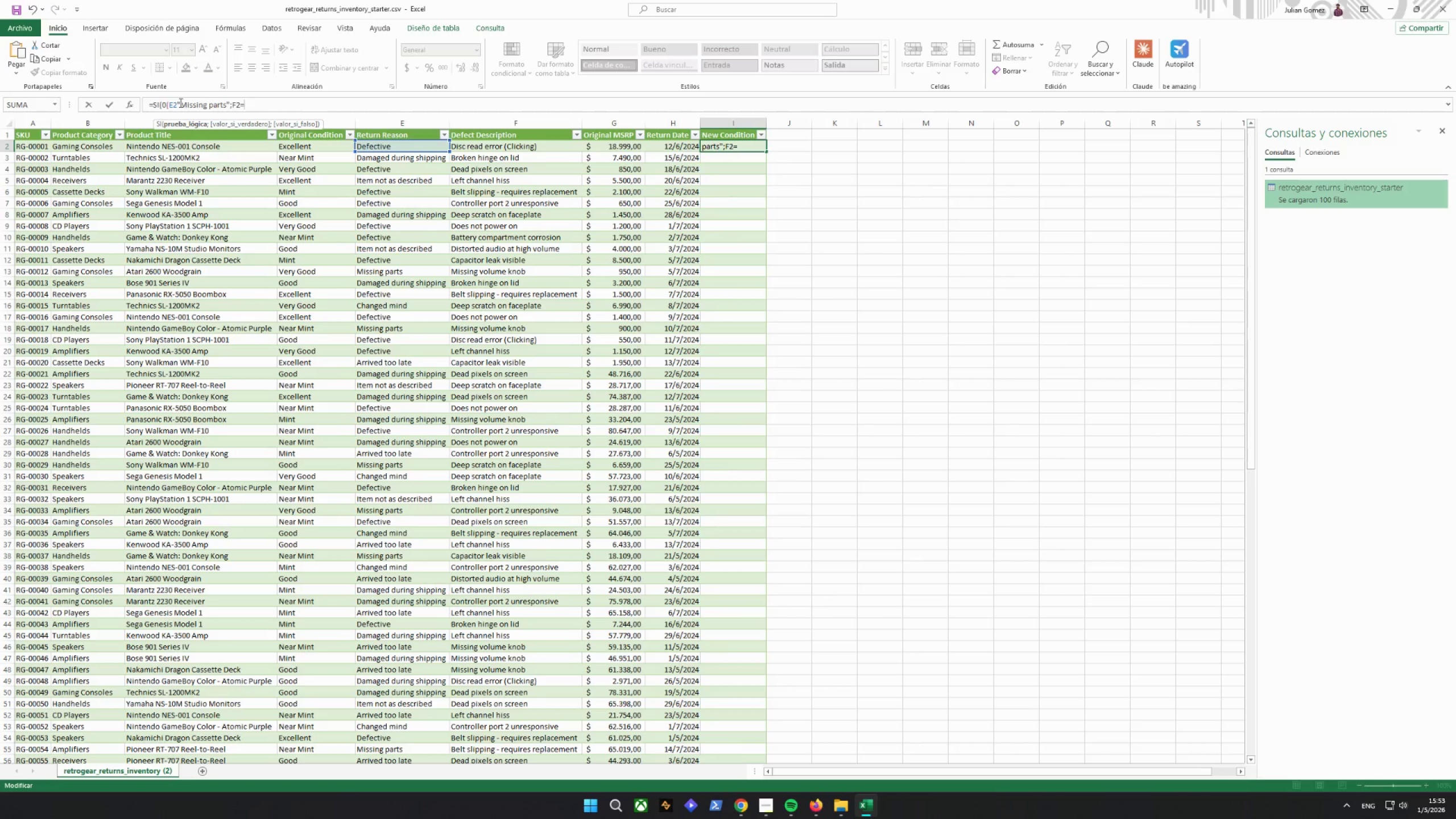 
wait(16.55)
 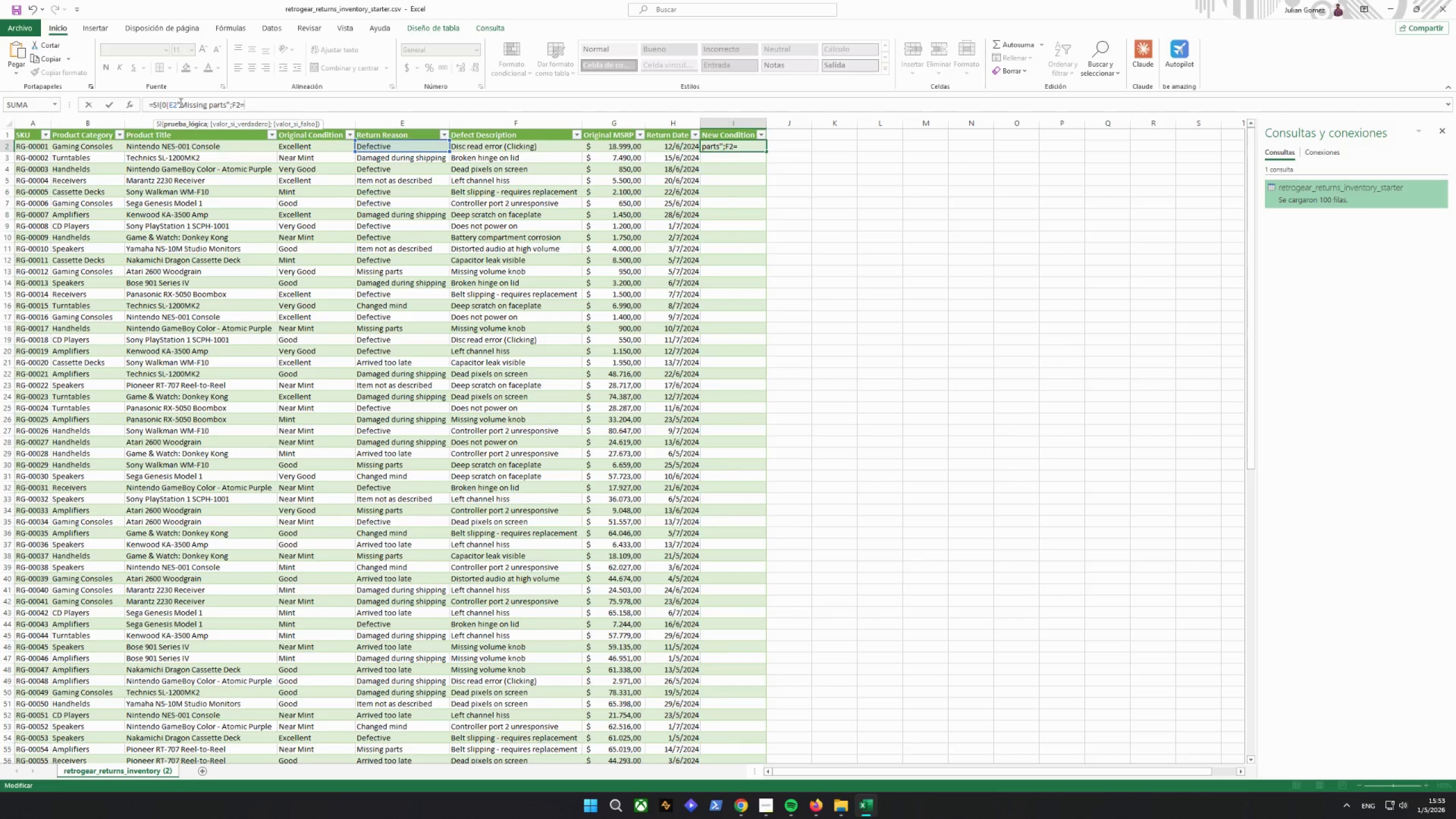 
type(@)
key(Backspace)
type("DO)
key(Backspace)
type(oes not pok)
key(Backspace)
type(wer on")
 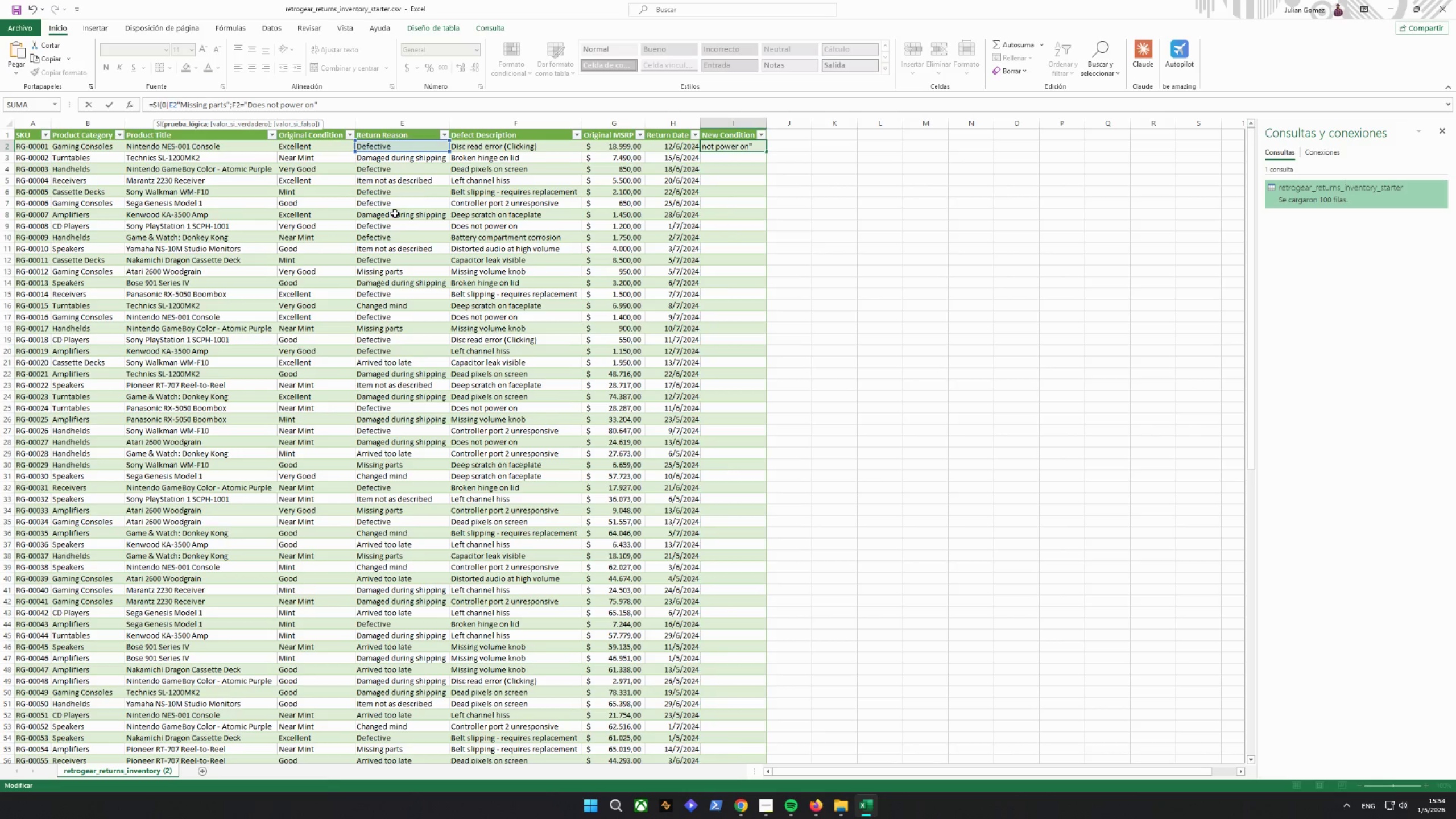 
left_click([486, 150])
 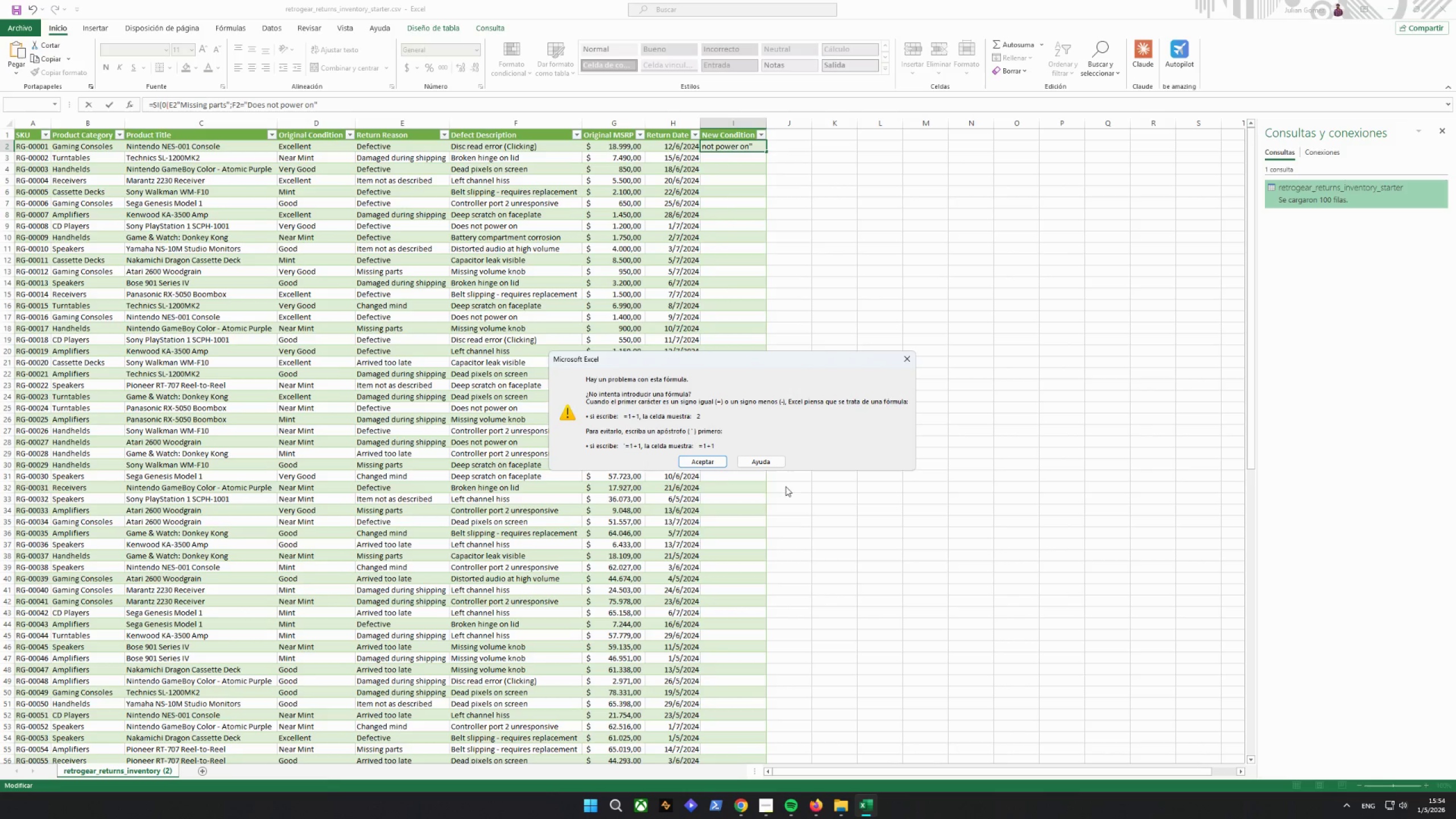 
left_click([708, 468])
 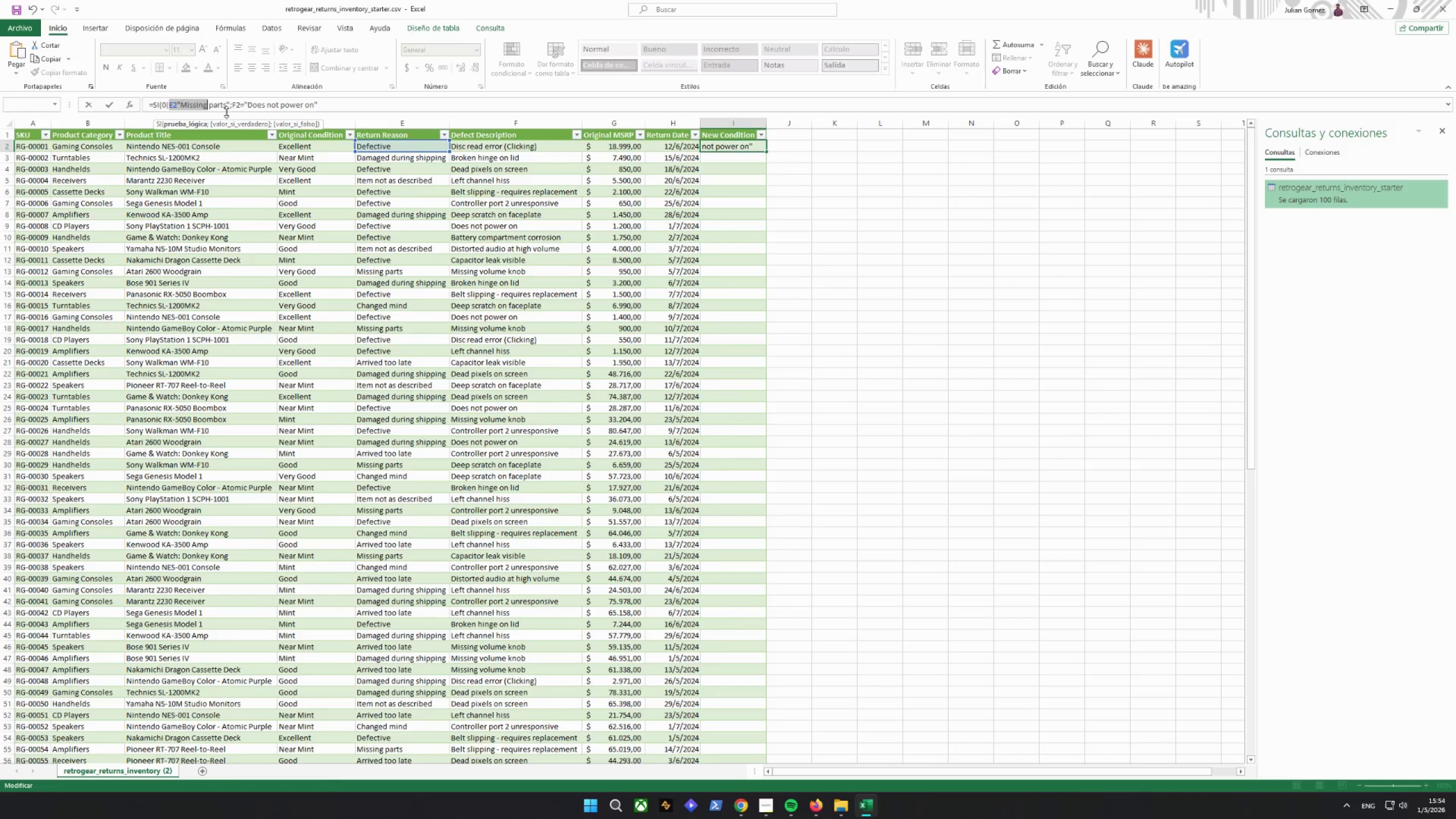 
left_click([251, 106])
 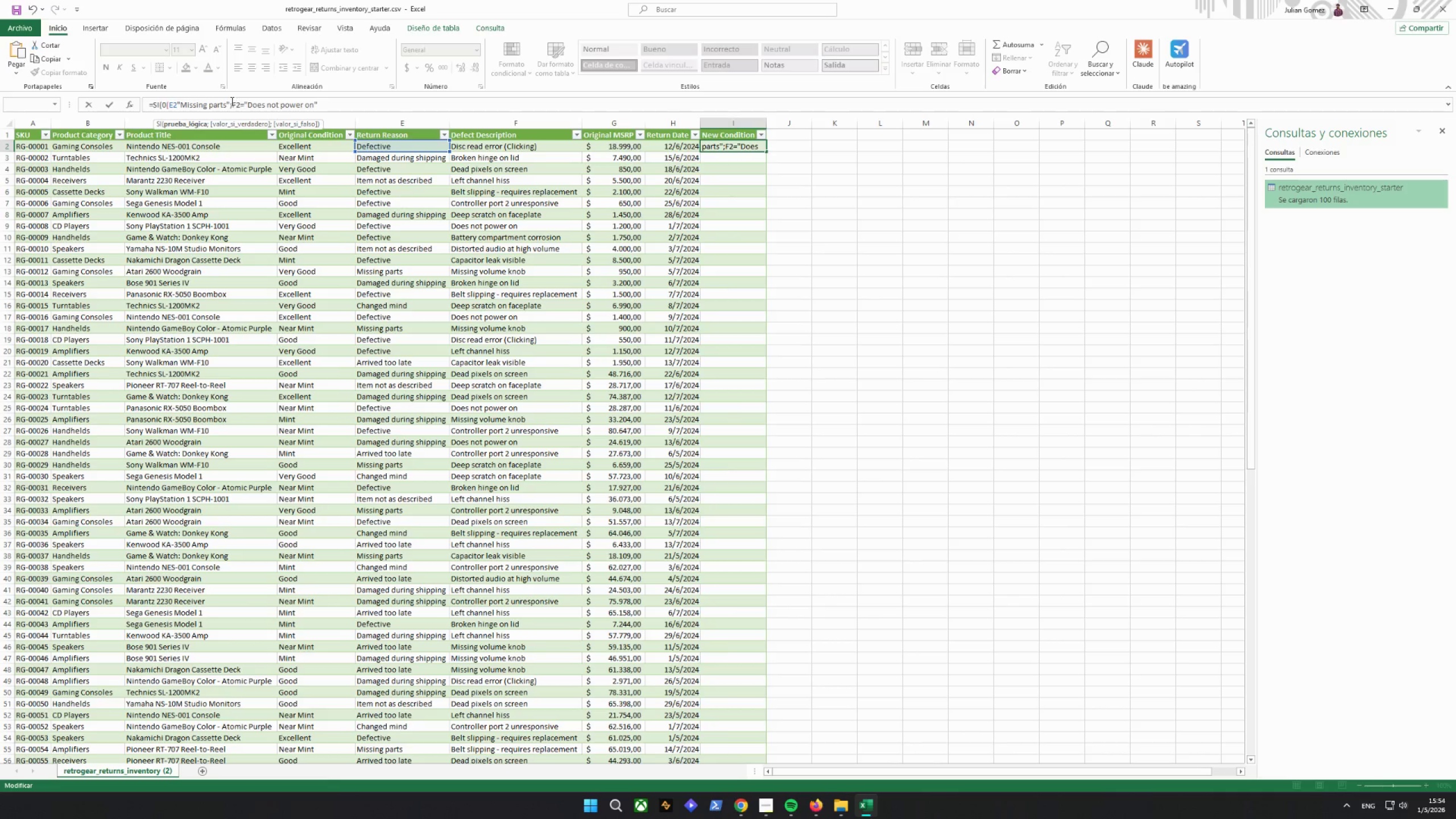 
key(Space)
 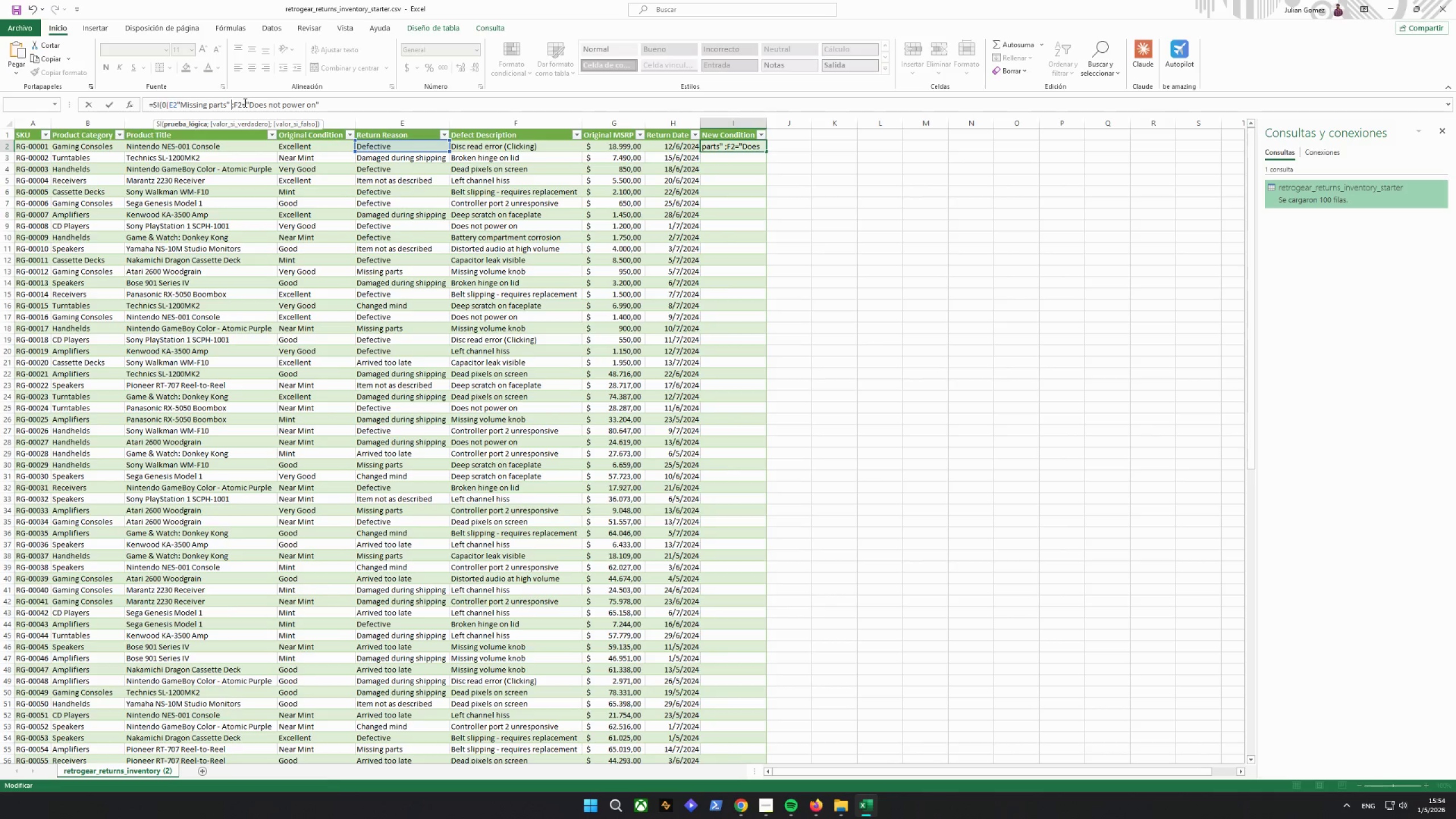 
key(Backspace)
 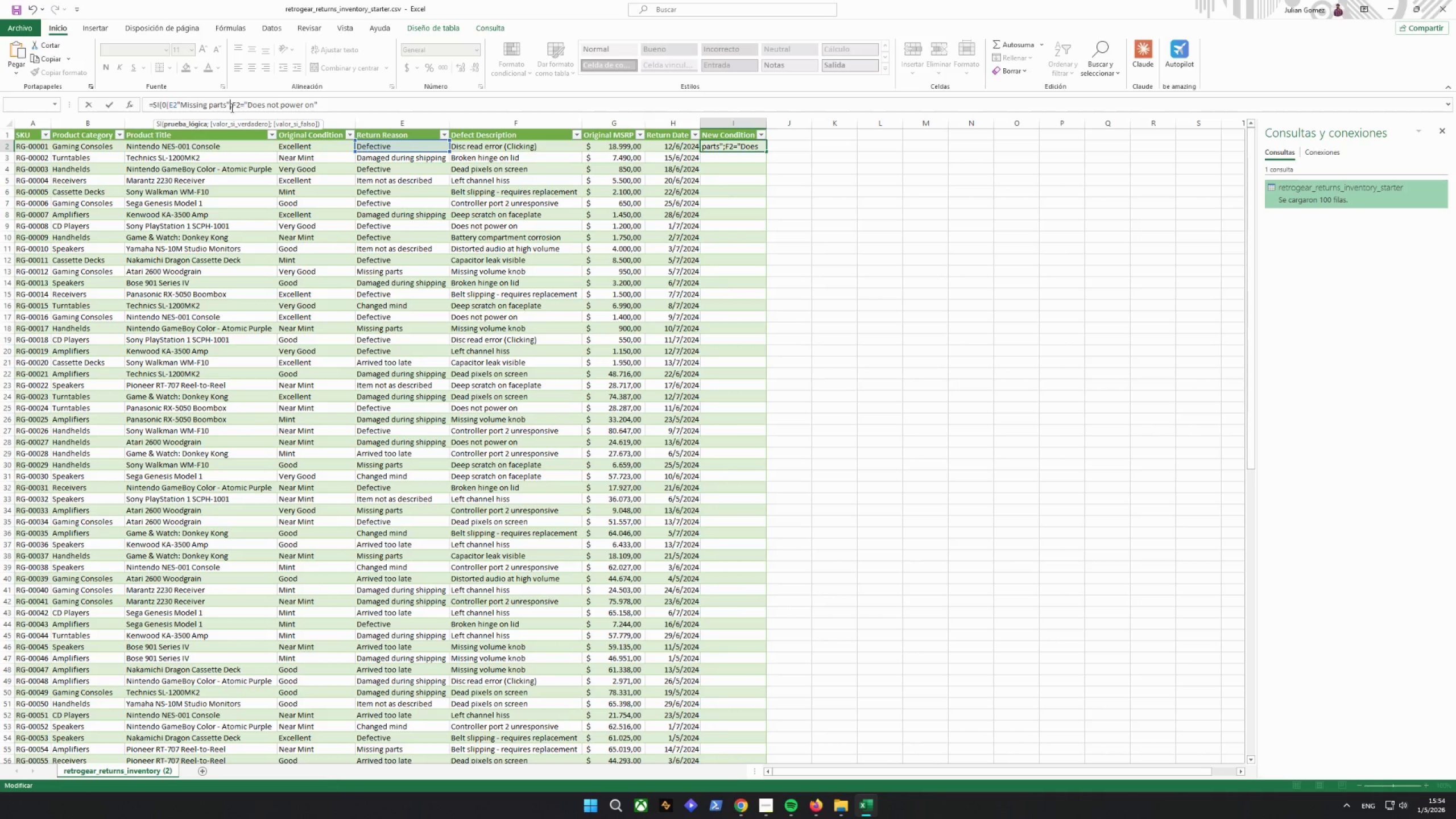 
left_click([232, 105])
 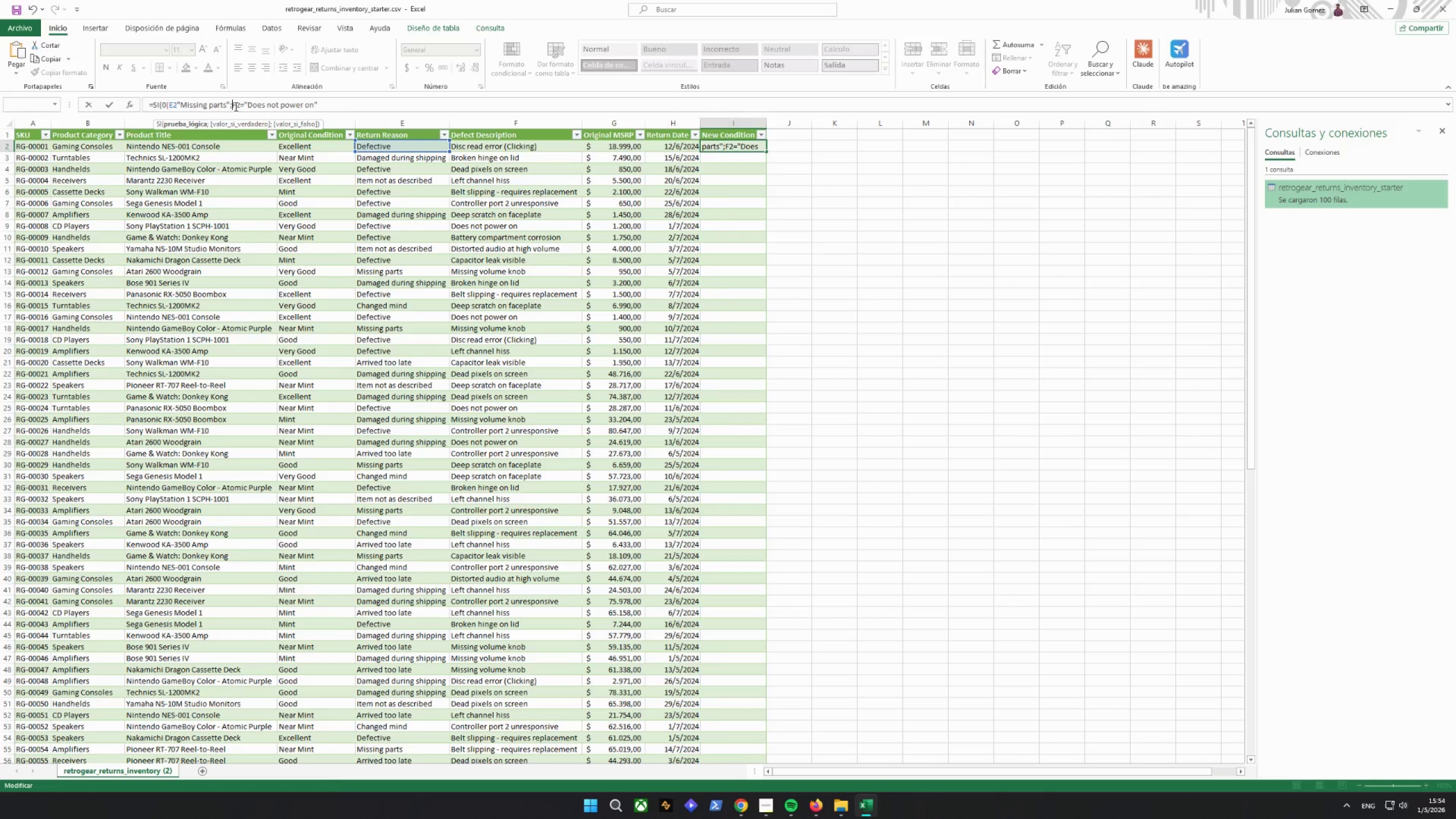 
key(Space)
 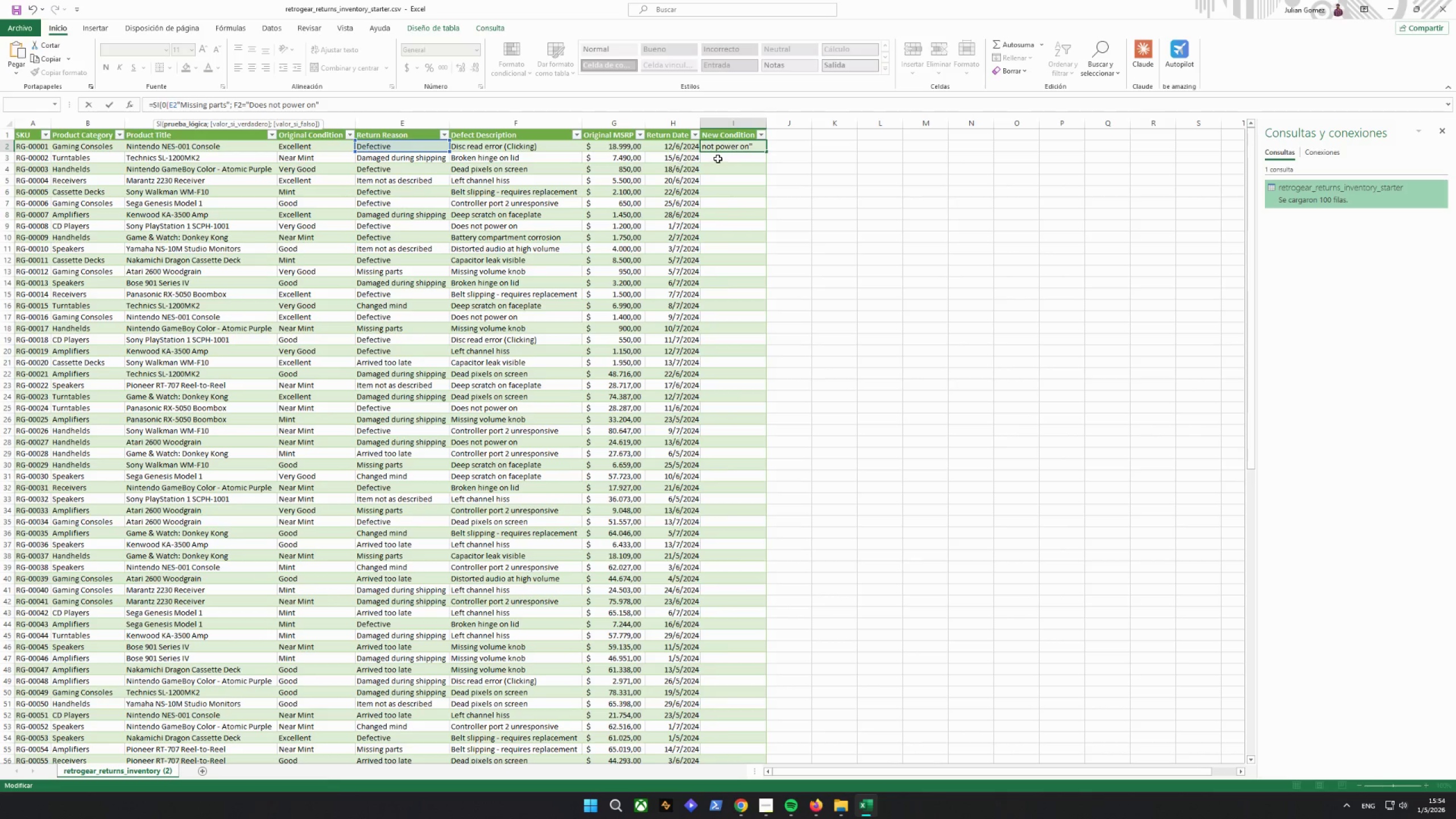 
left_click([490, 149])
 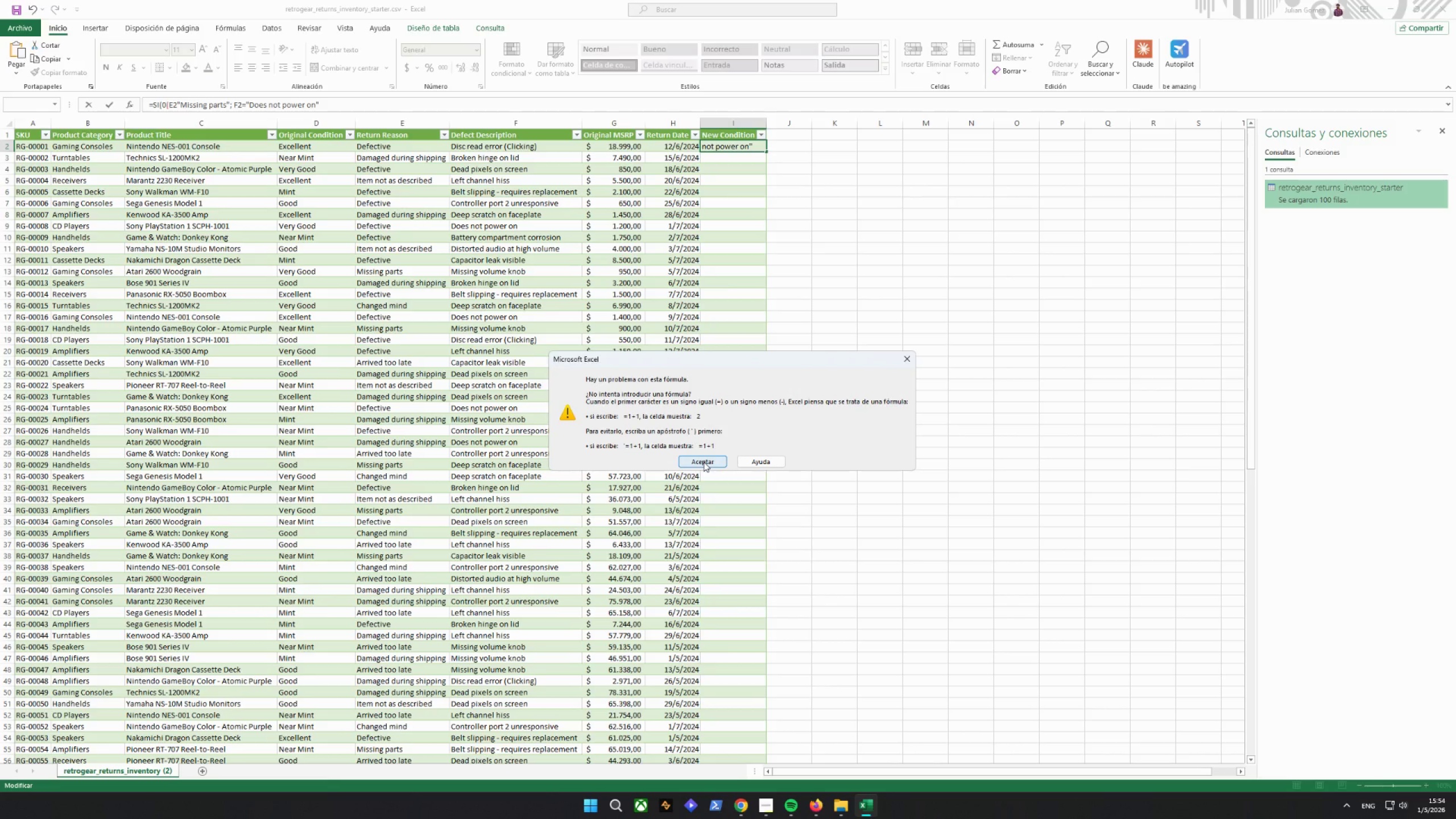 
wait(33.33)
 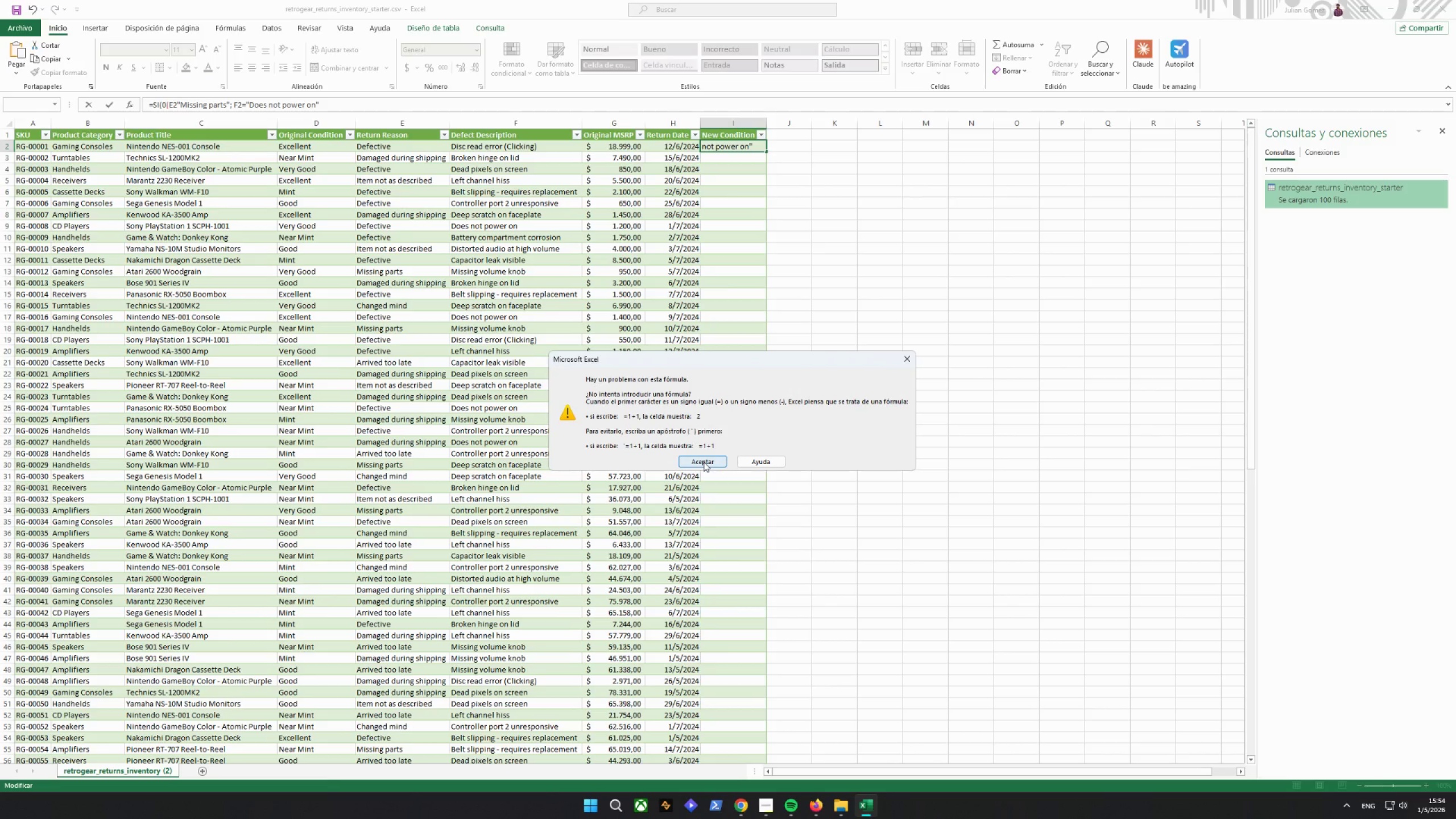 
left_click([708, 465])
 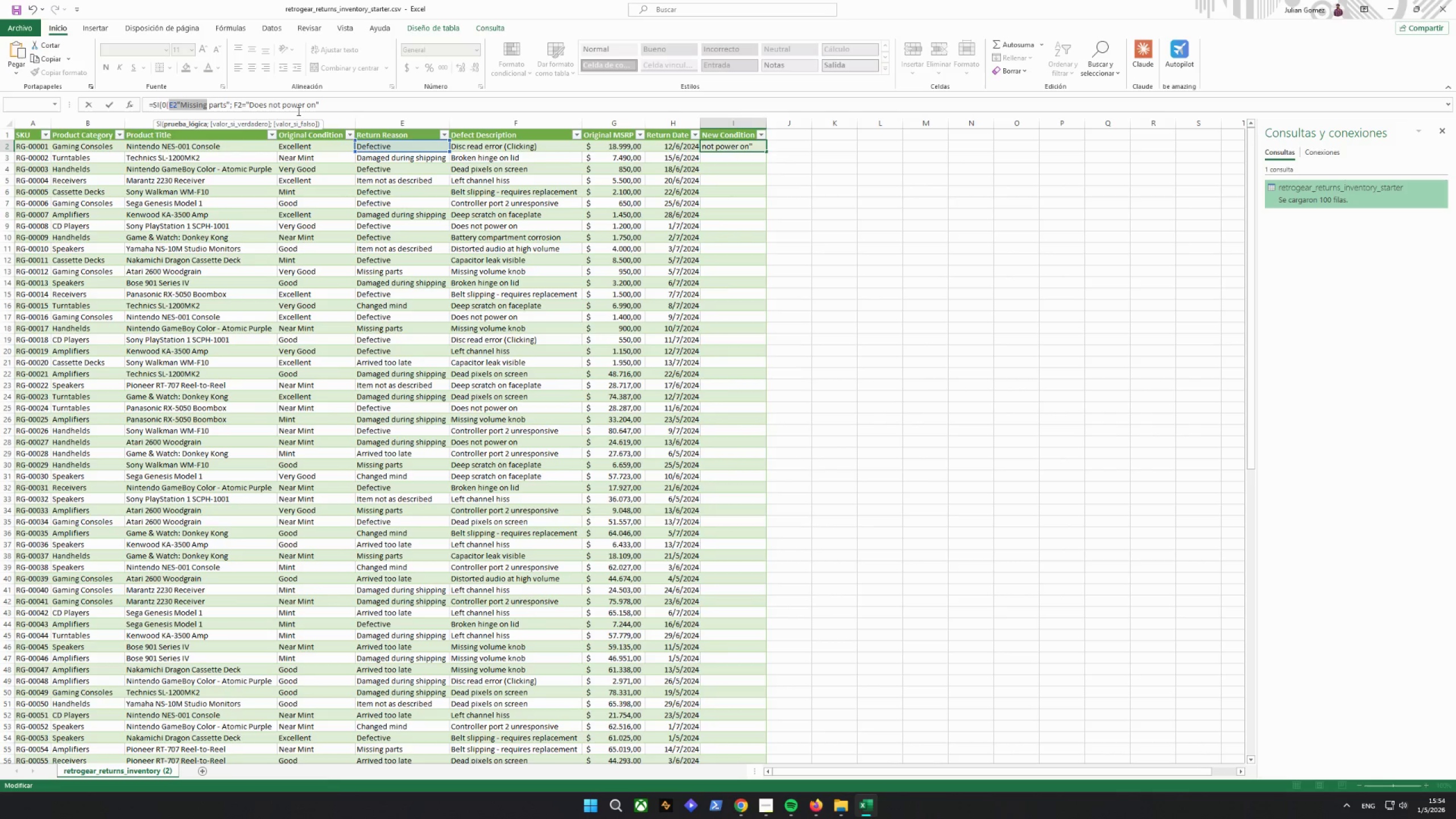 
left_click([303, 107])
 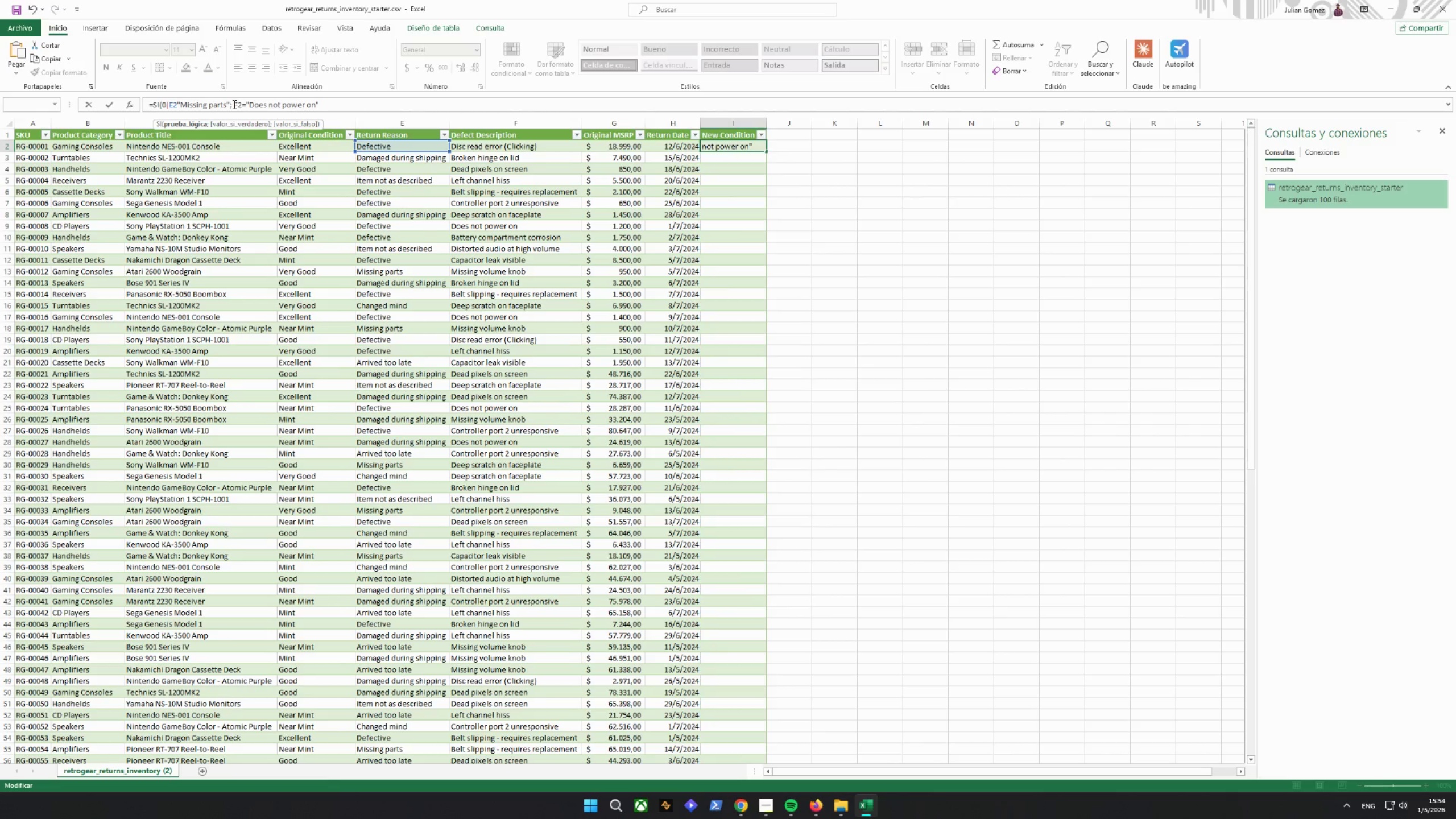 
left_click_drag(start_coordinate=[229, 105], to_coordinate=[587, 113])
 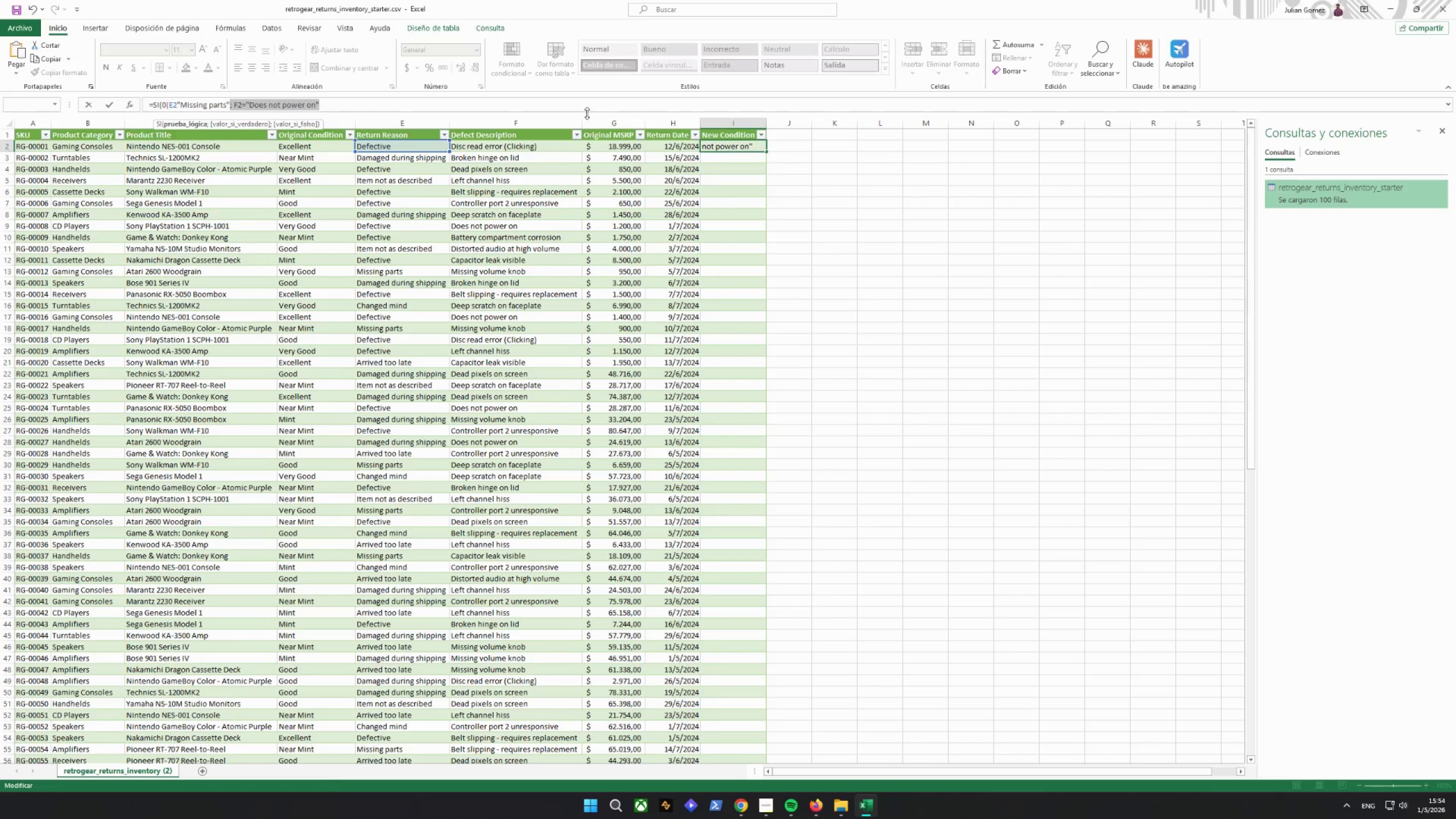 
key(Backslash)
 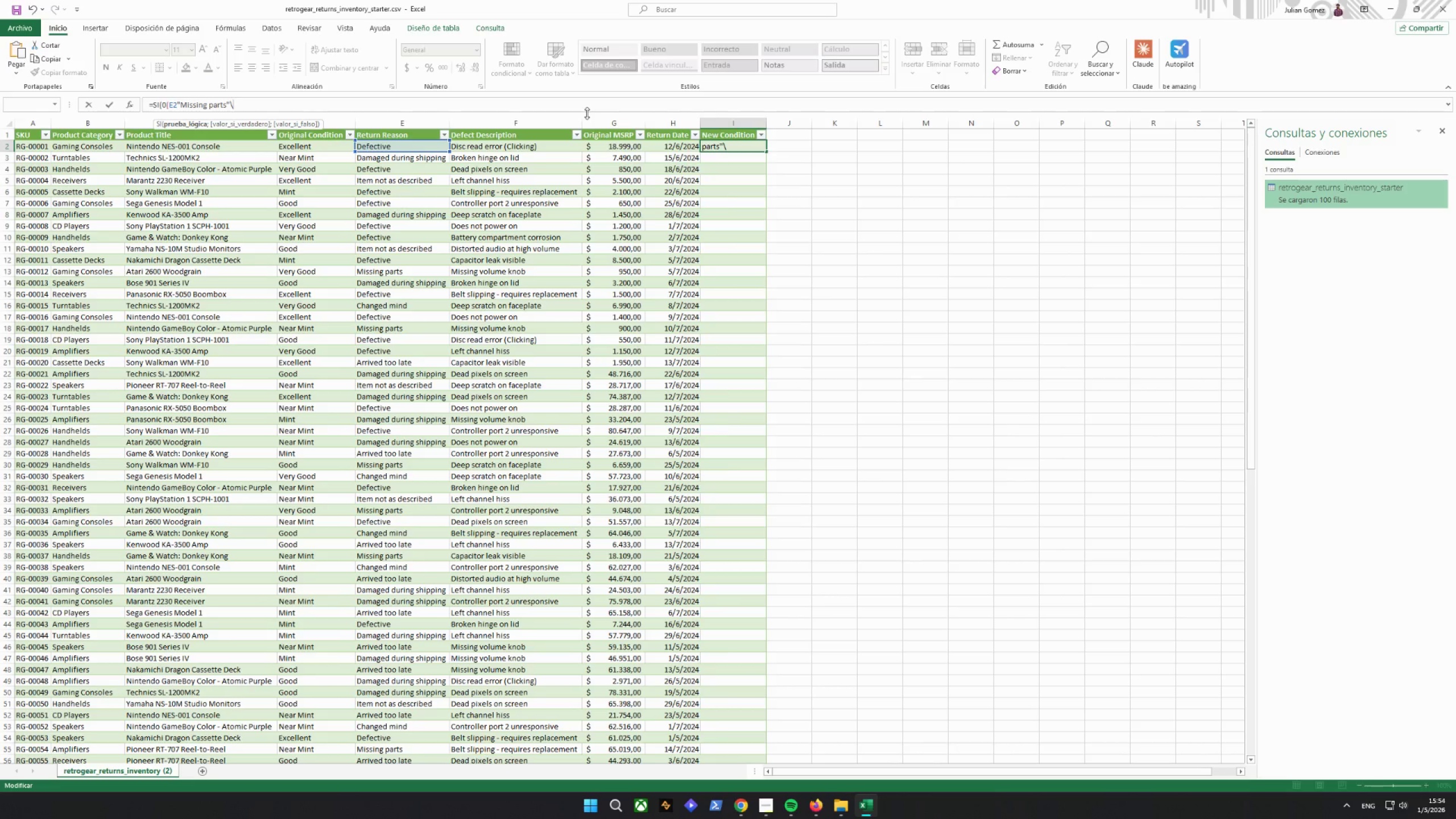 
key(Backspace)
 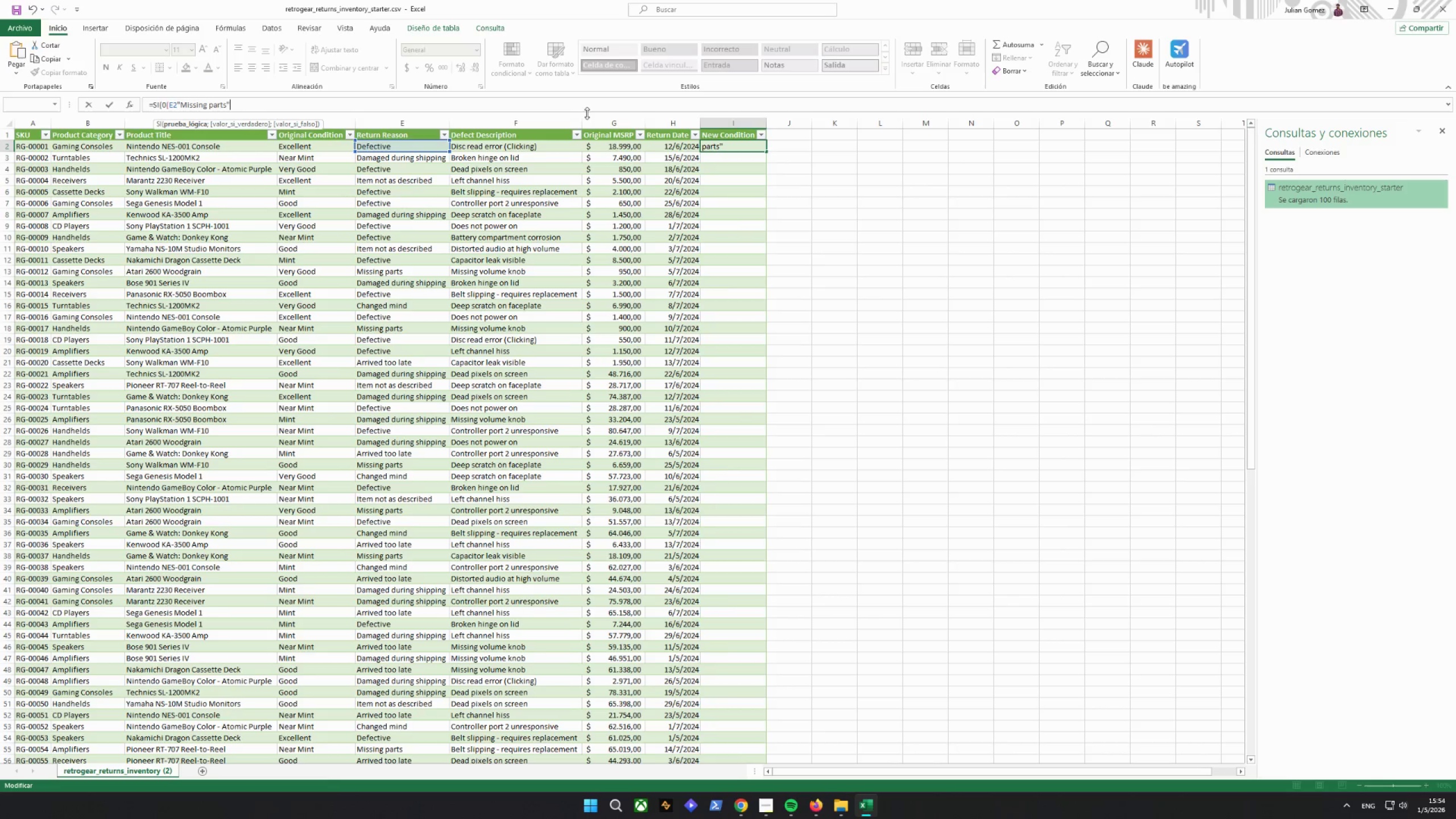 
type(;@fp)
key(Backspace)
key(Backspace)
key(Backspace)
type({)
key(Backspace)
type("fdo)
key(Backspace)
key(Backspace)
type(or)
key(Backspace)
key(Backspace)
key(Backspace)
type(For Parts)
 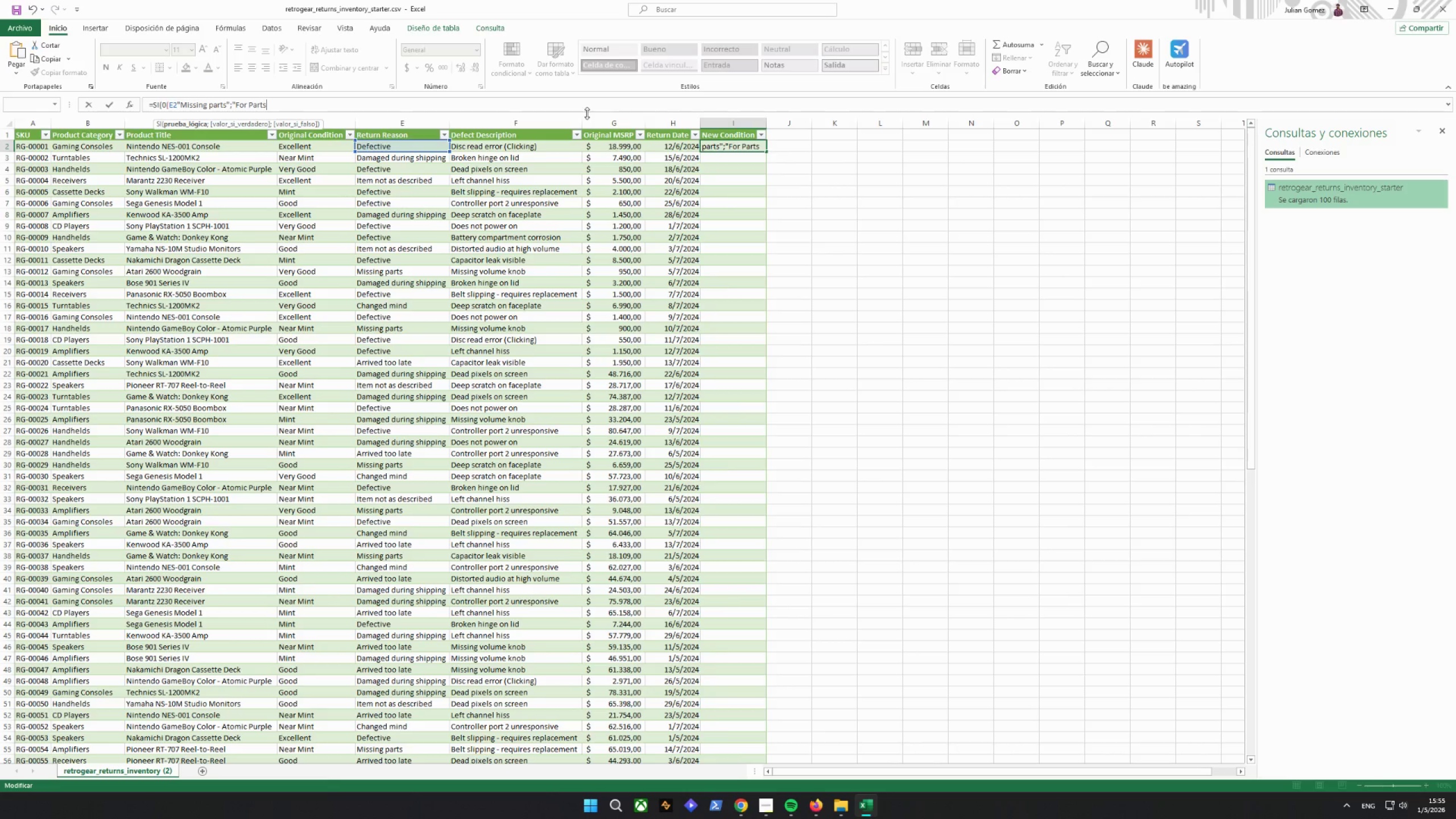 
type(or)
key(Backspace)
key(Backspace)
type( or not working";si)
key(Backspace)
key(Backspace)
type(SI=)
 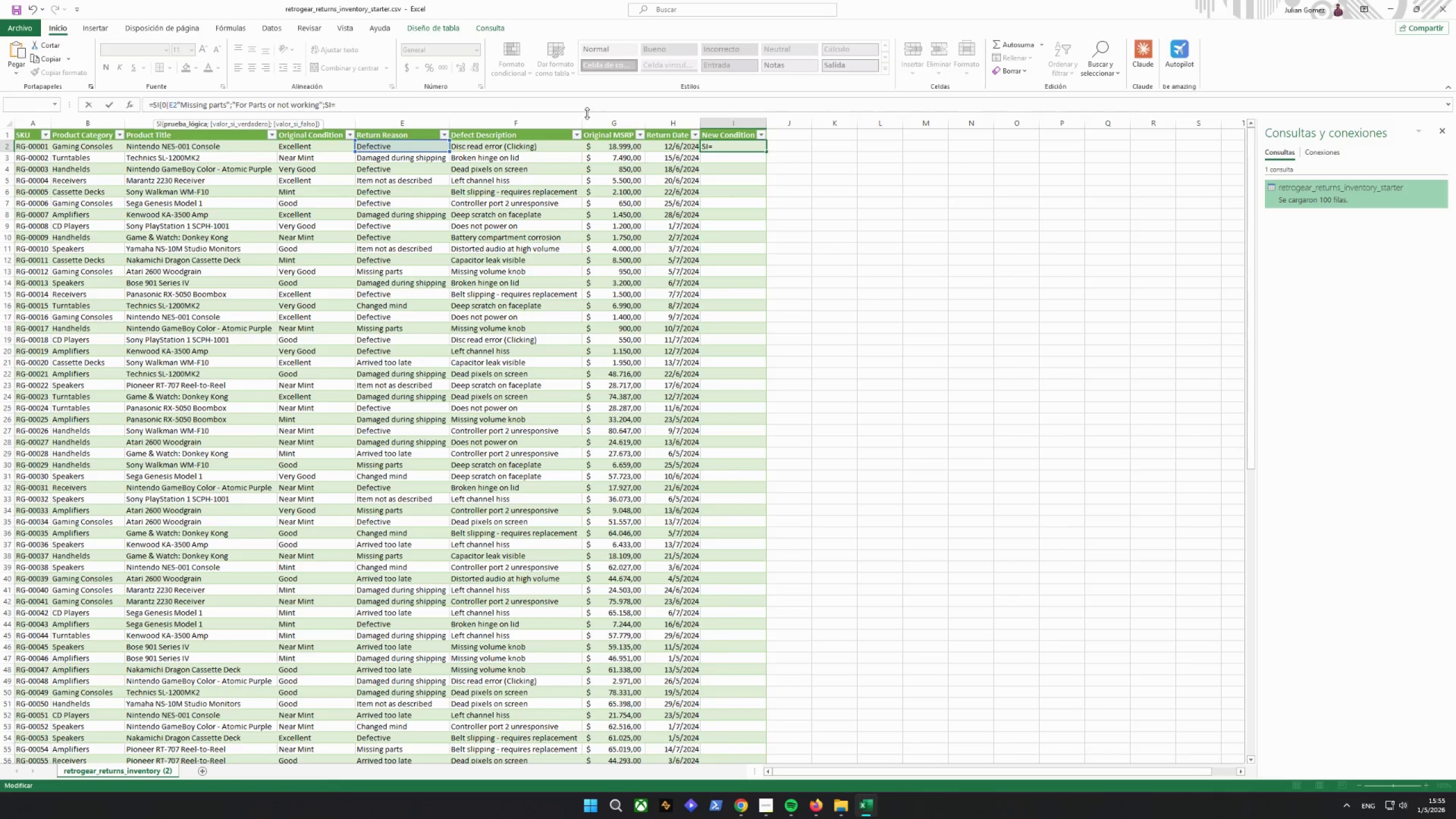 
type((F2)
 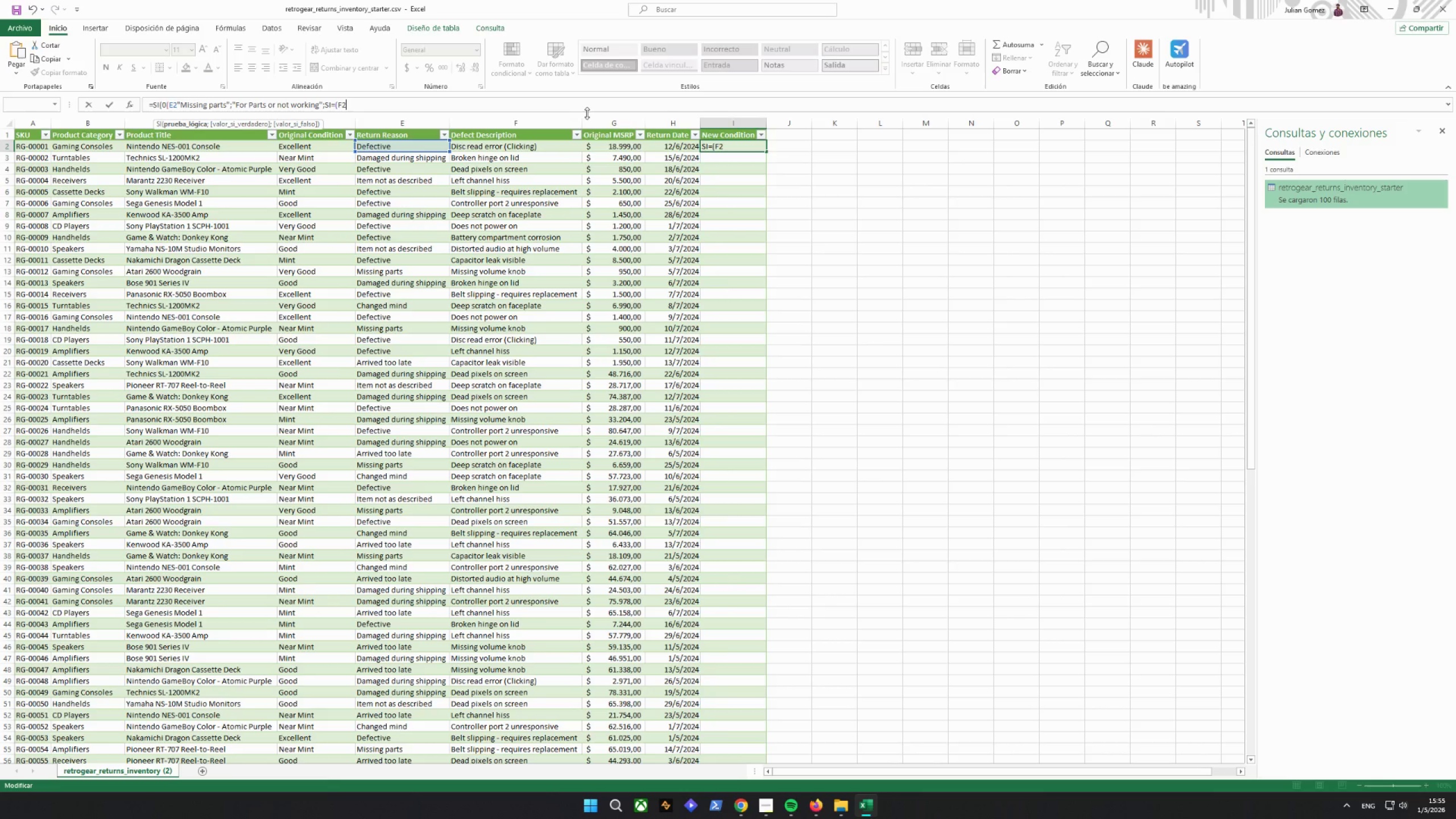 
key(Shift+Equal)
 